 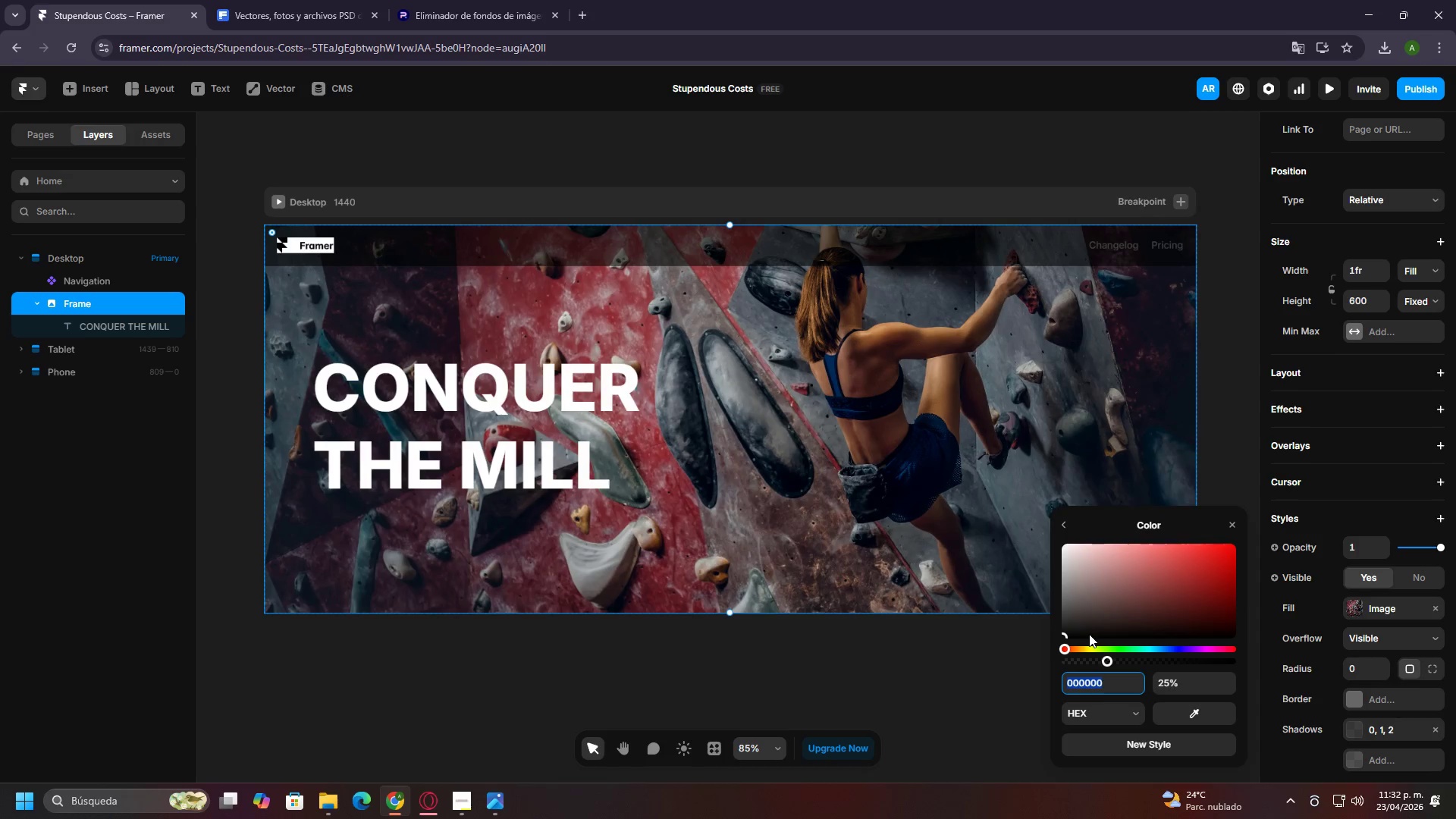 
left_click([1190, 688])
 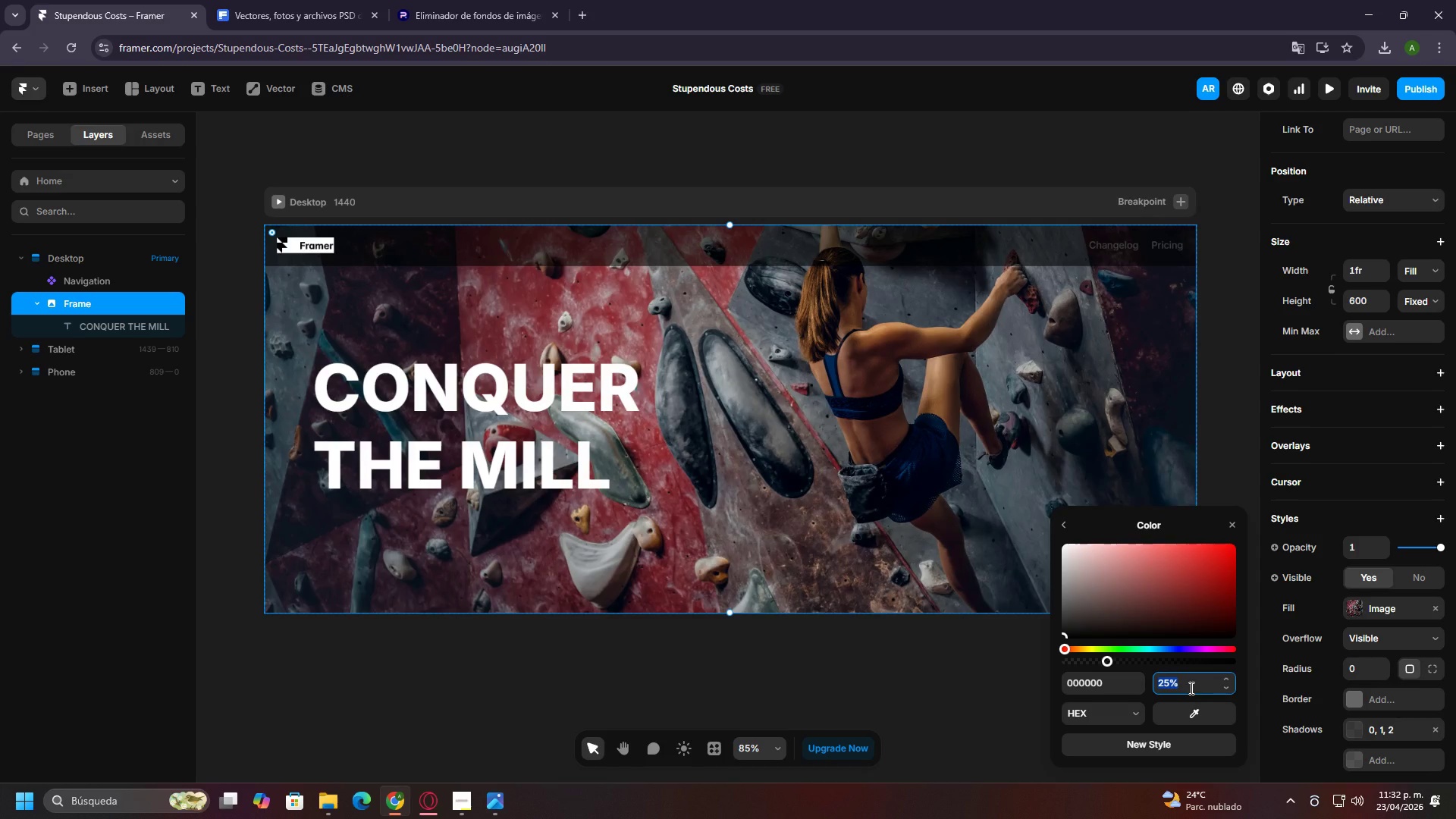 
type(80)
 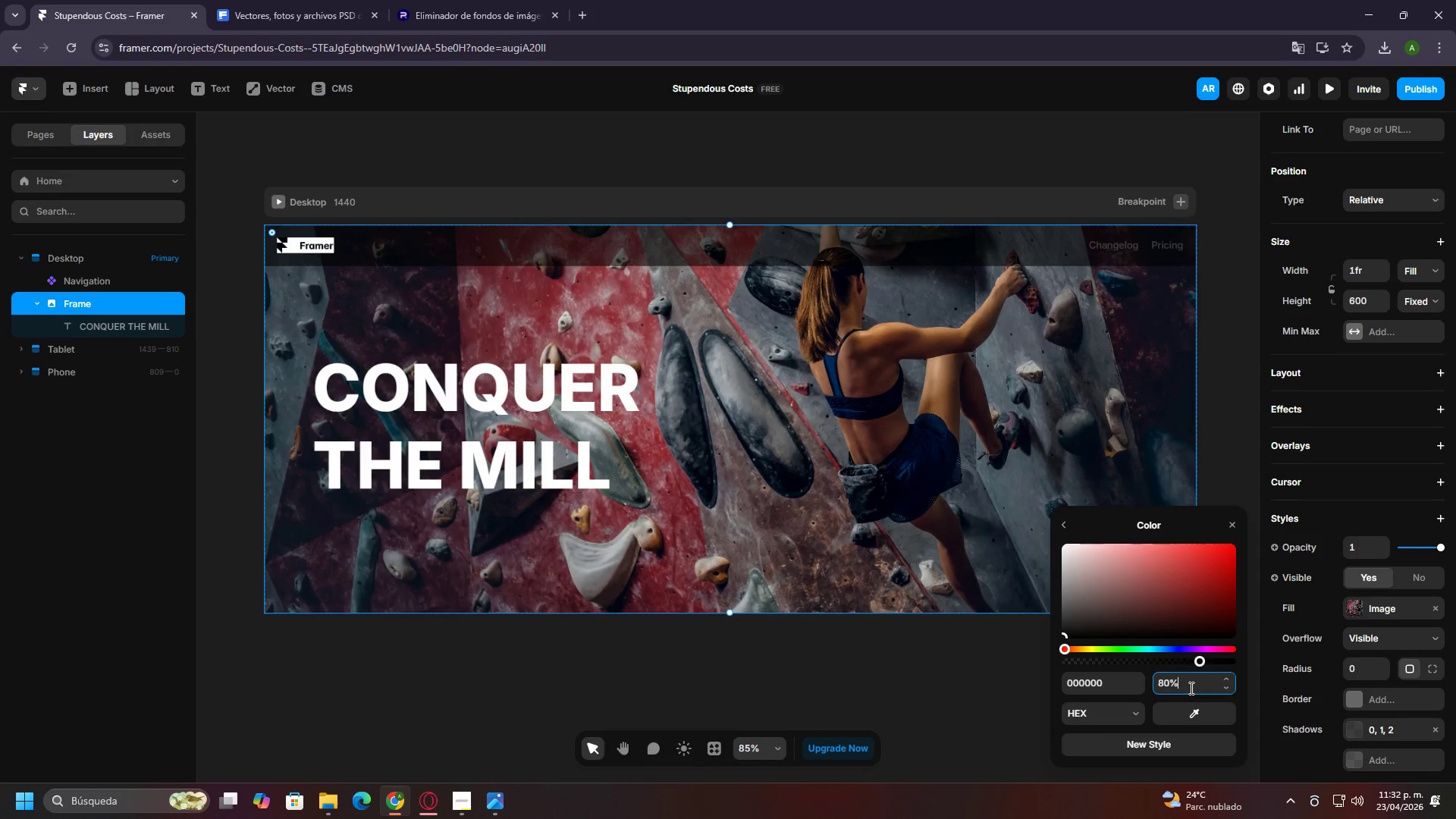 
key(Enter)
 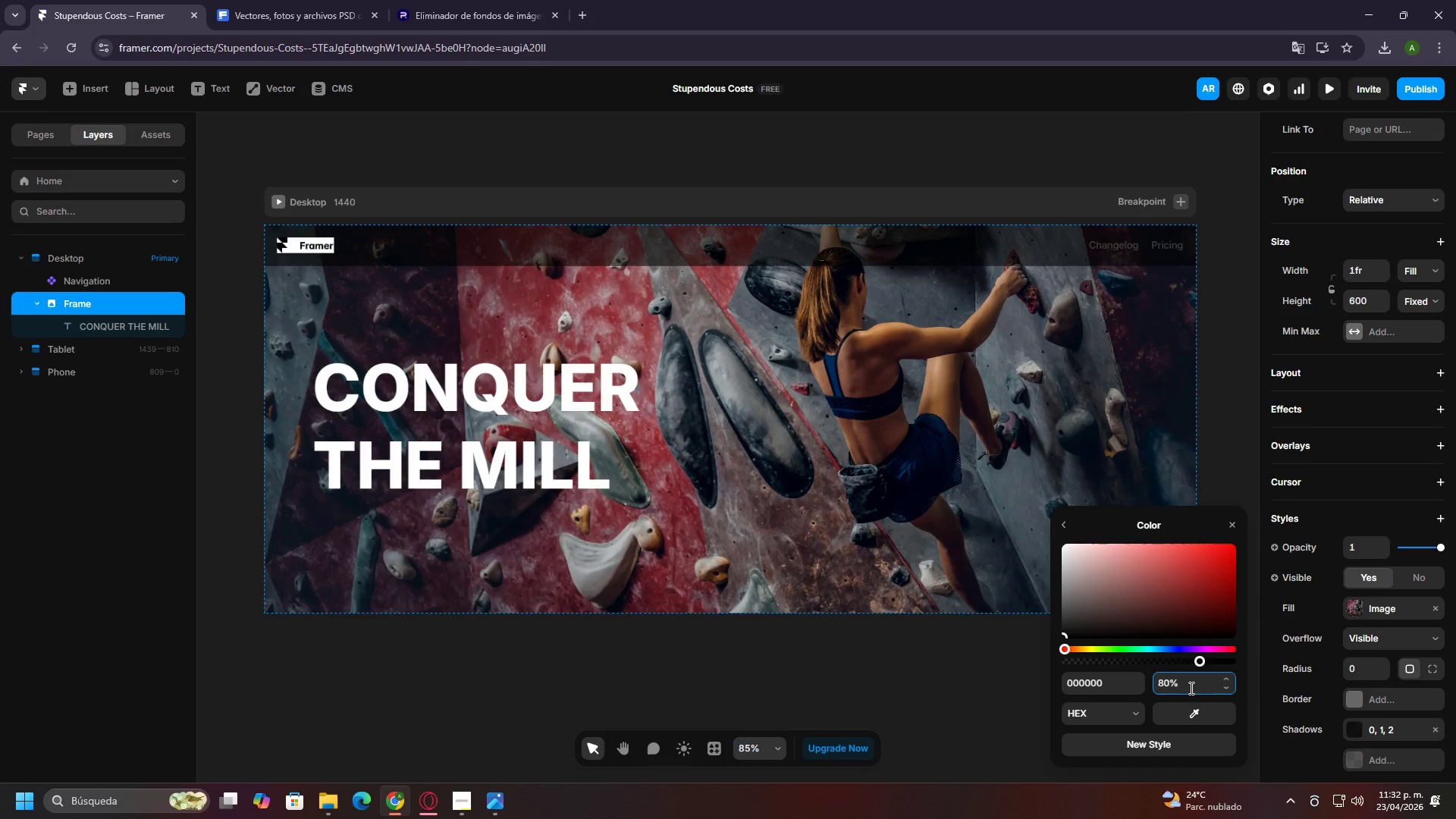 
key(Control+Z)
 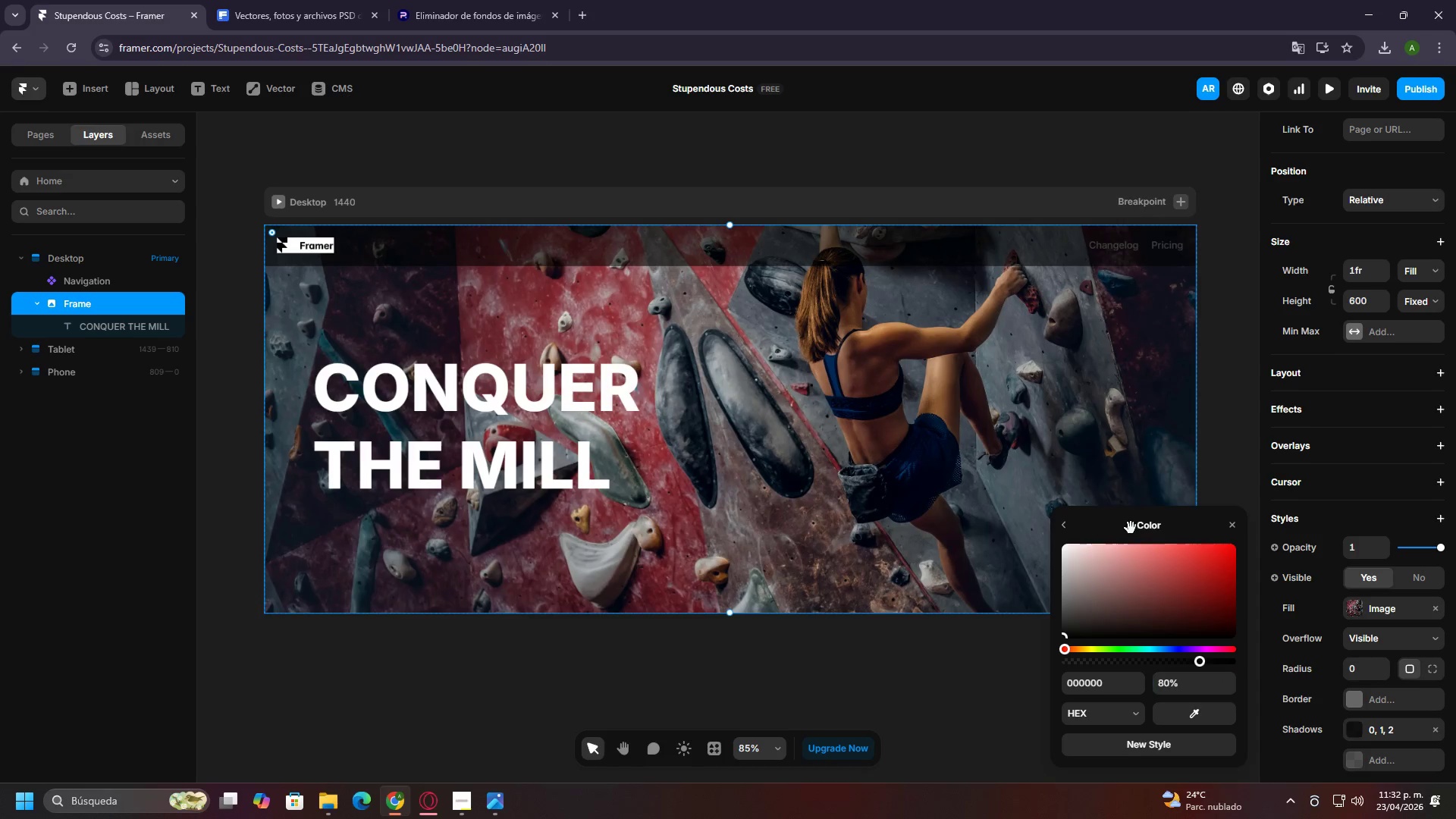 
double_click([1057, 535])
 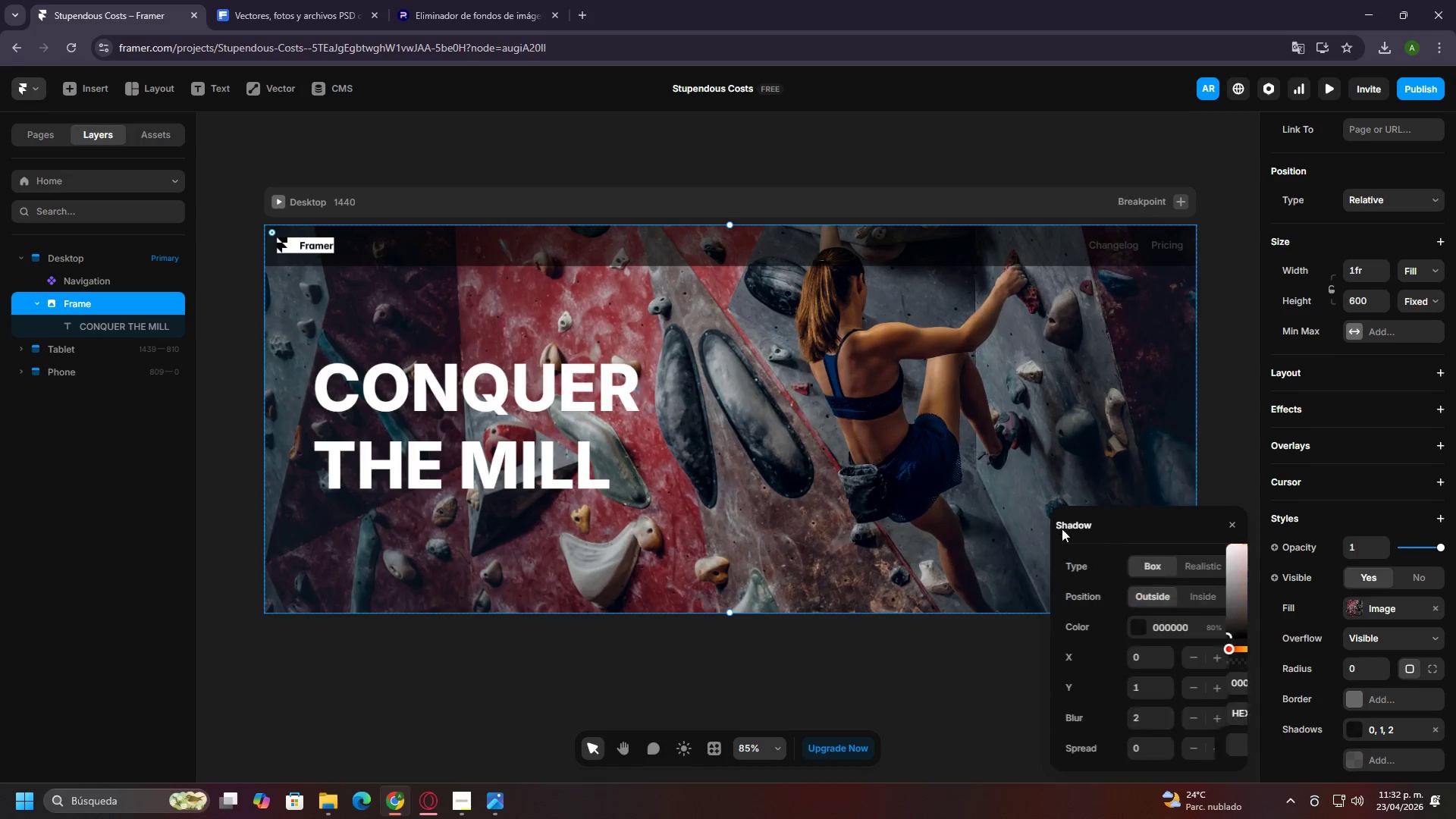 
triple_click([1062, 529])
 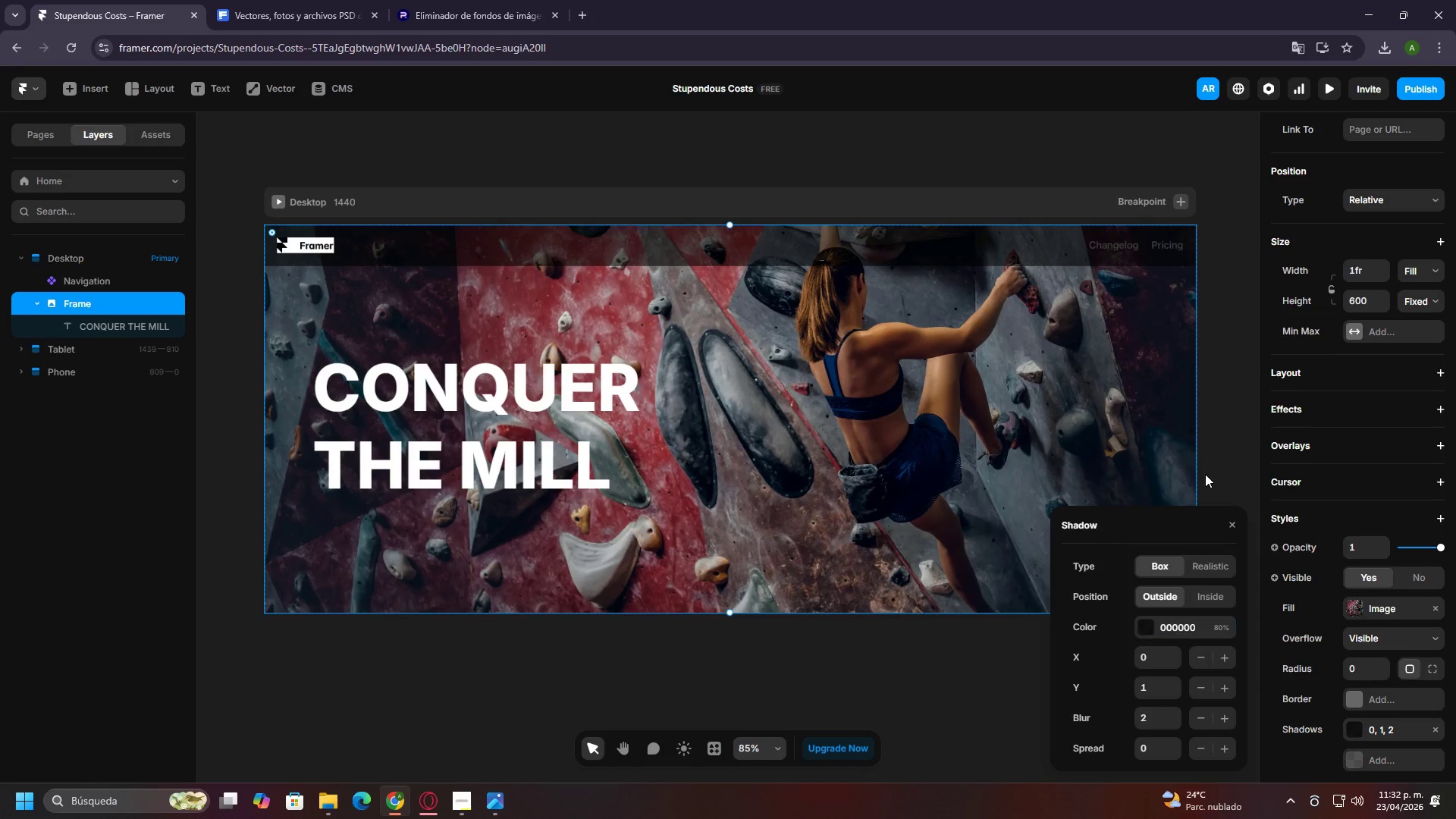 
double_click([758, 416])
 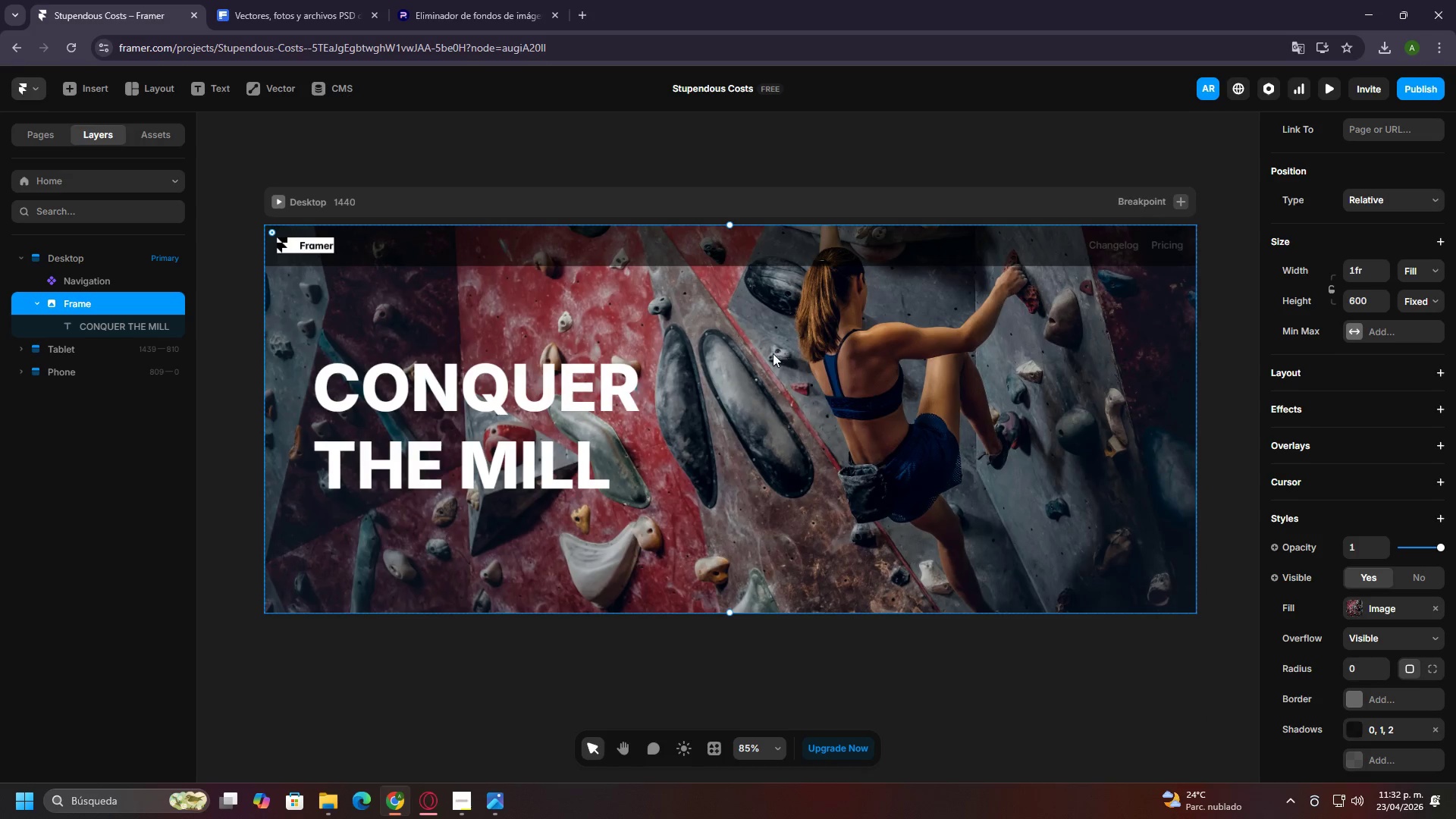 
double_click([485, 470])
 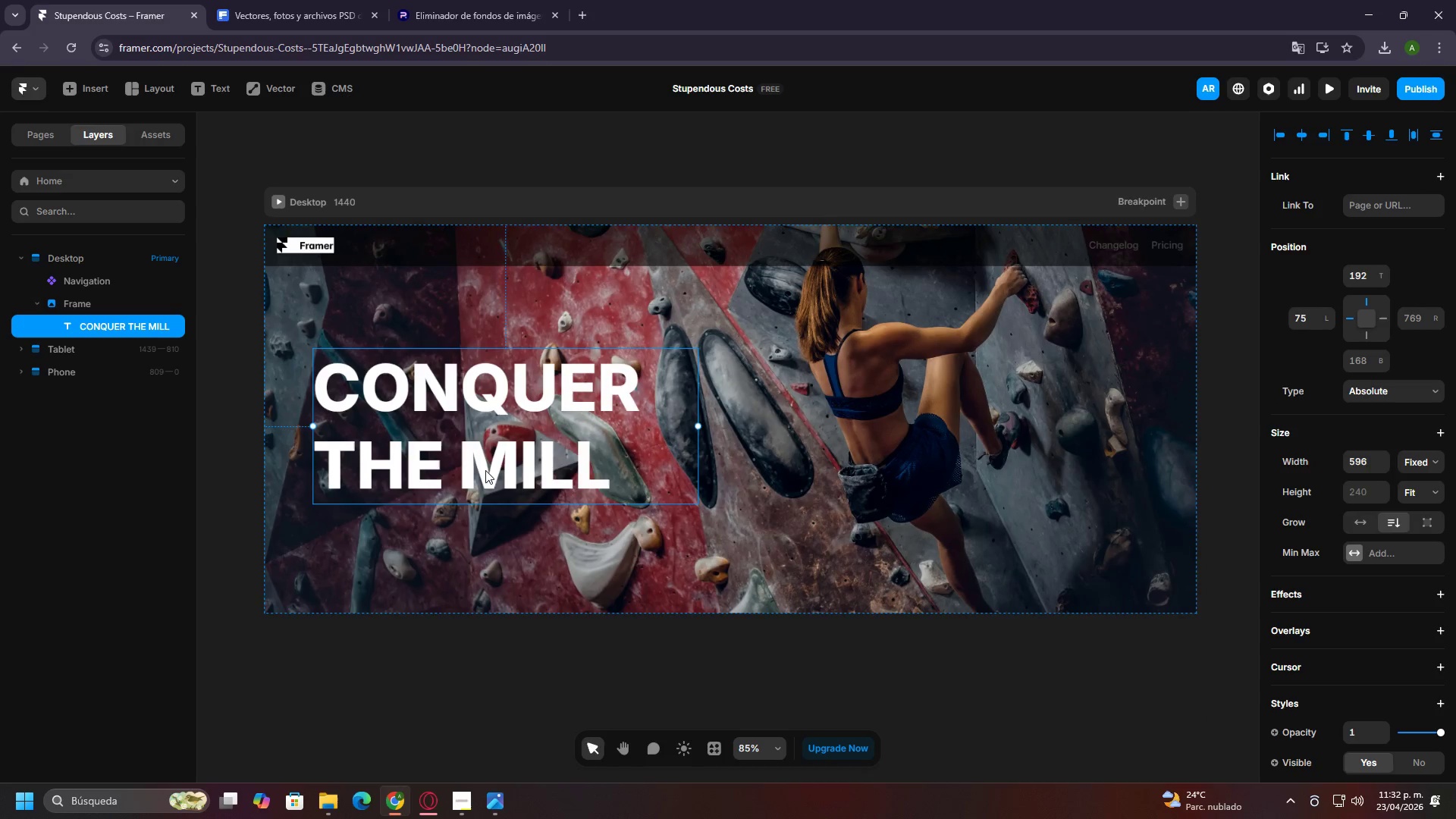 
triple_click([485, 470])
 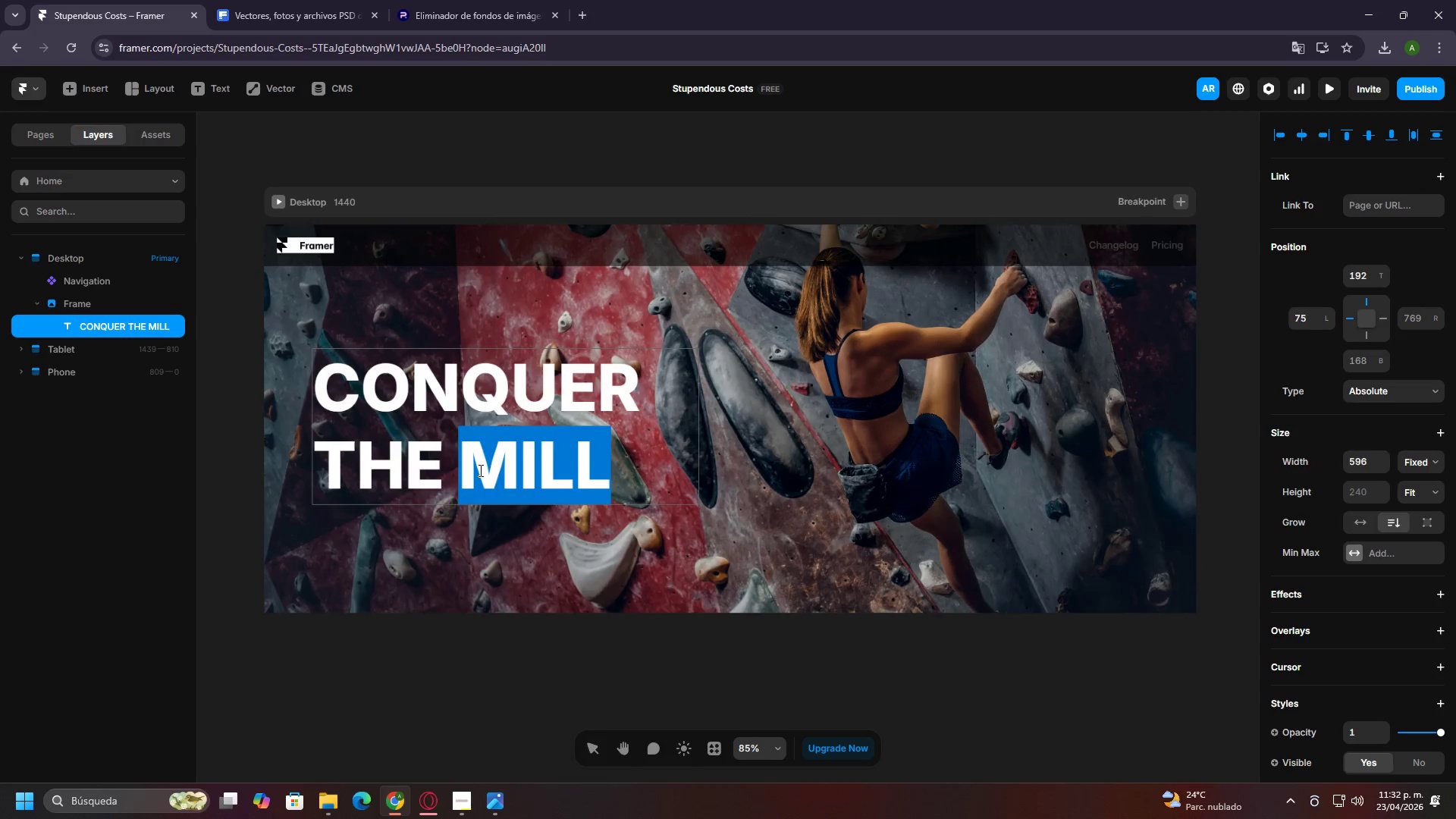 
triple_click([479, 470])
 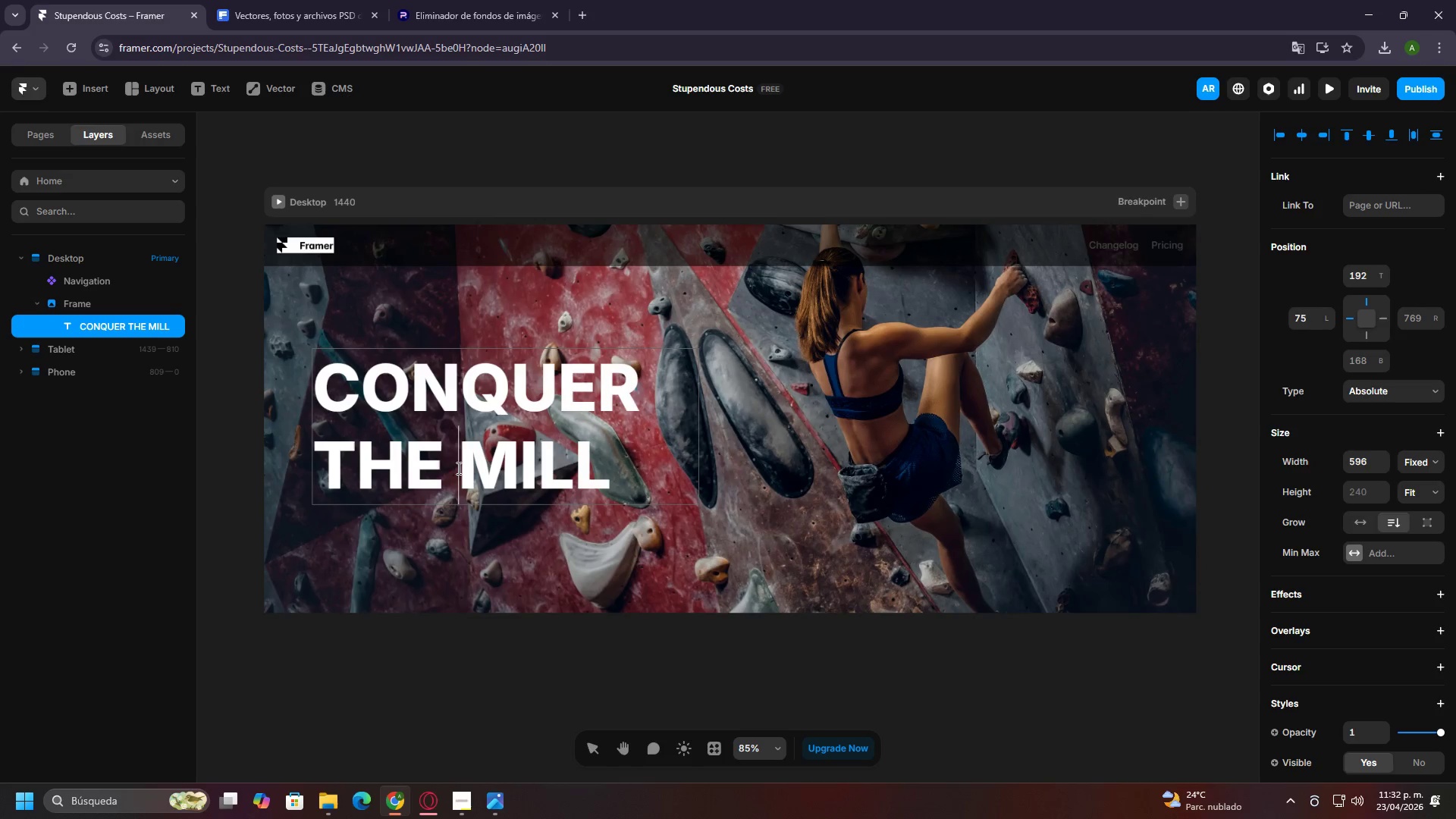 
triple_click([457, 468])
 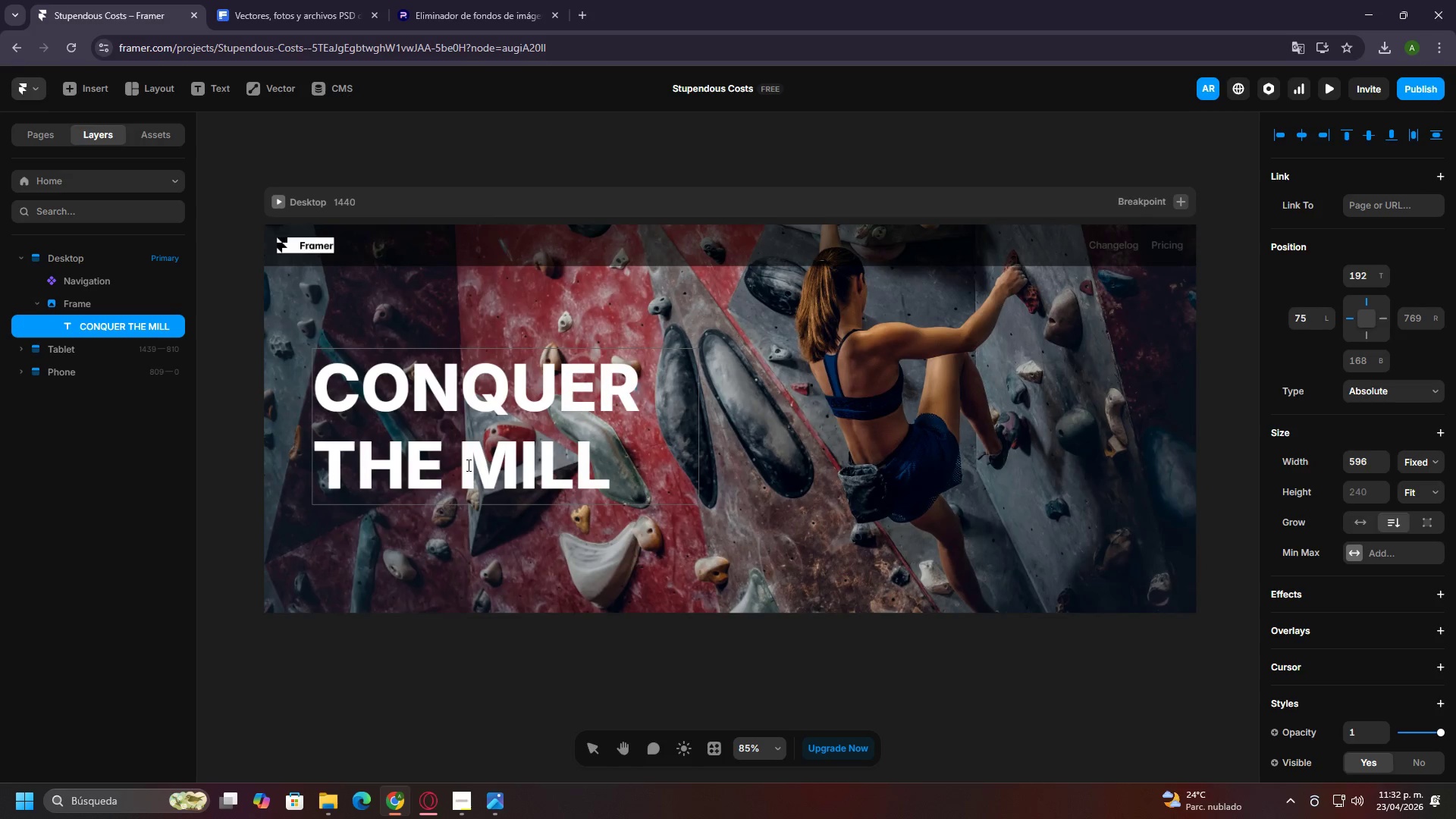 
left_click_drag(start_coordinate=[467, 465], to_coordinate=[604, 472])
 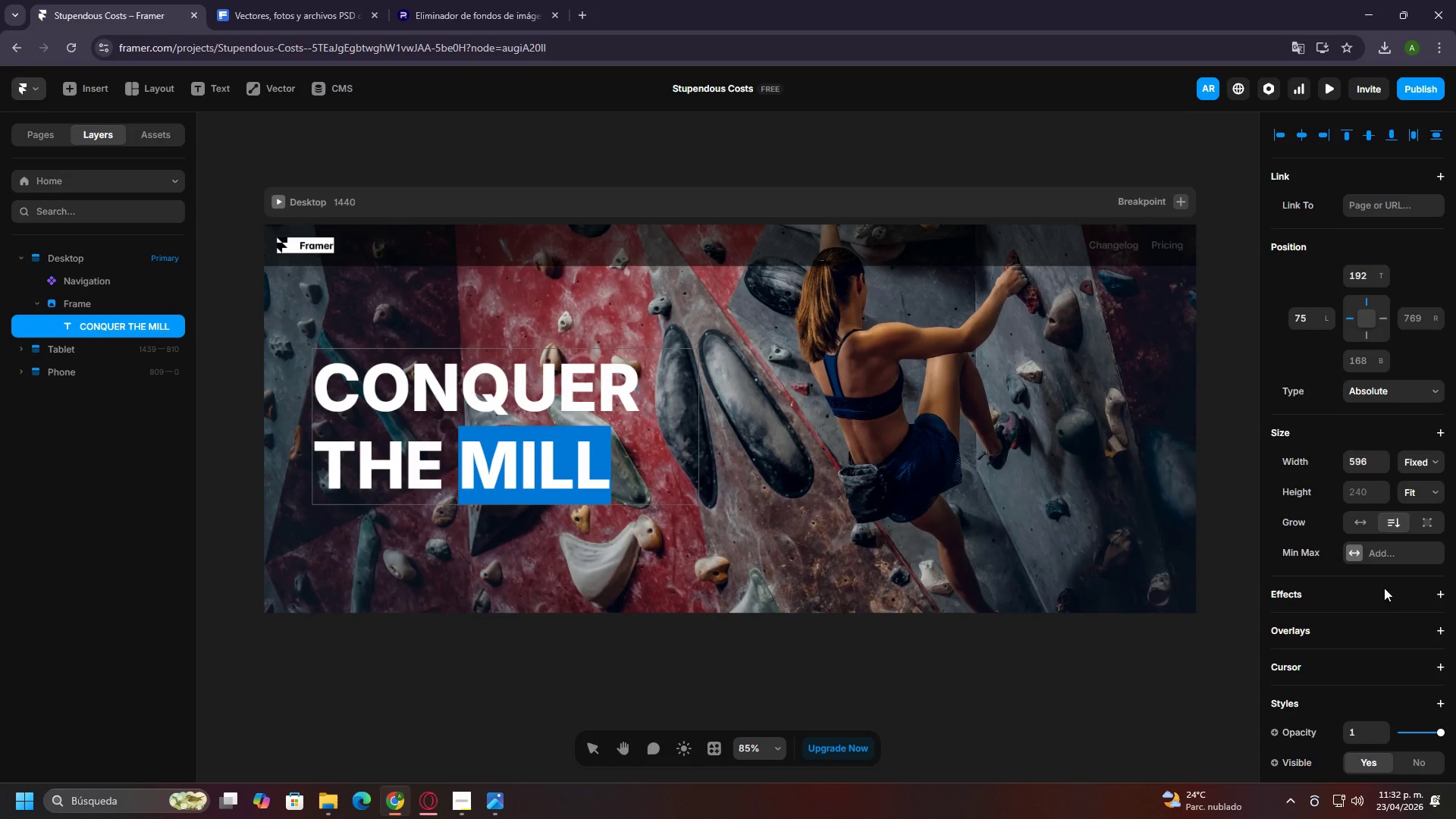 
scroll: coordinate [1382, 558], scroll_direction: down, amount: 8.0
 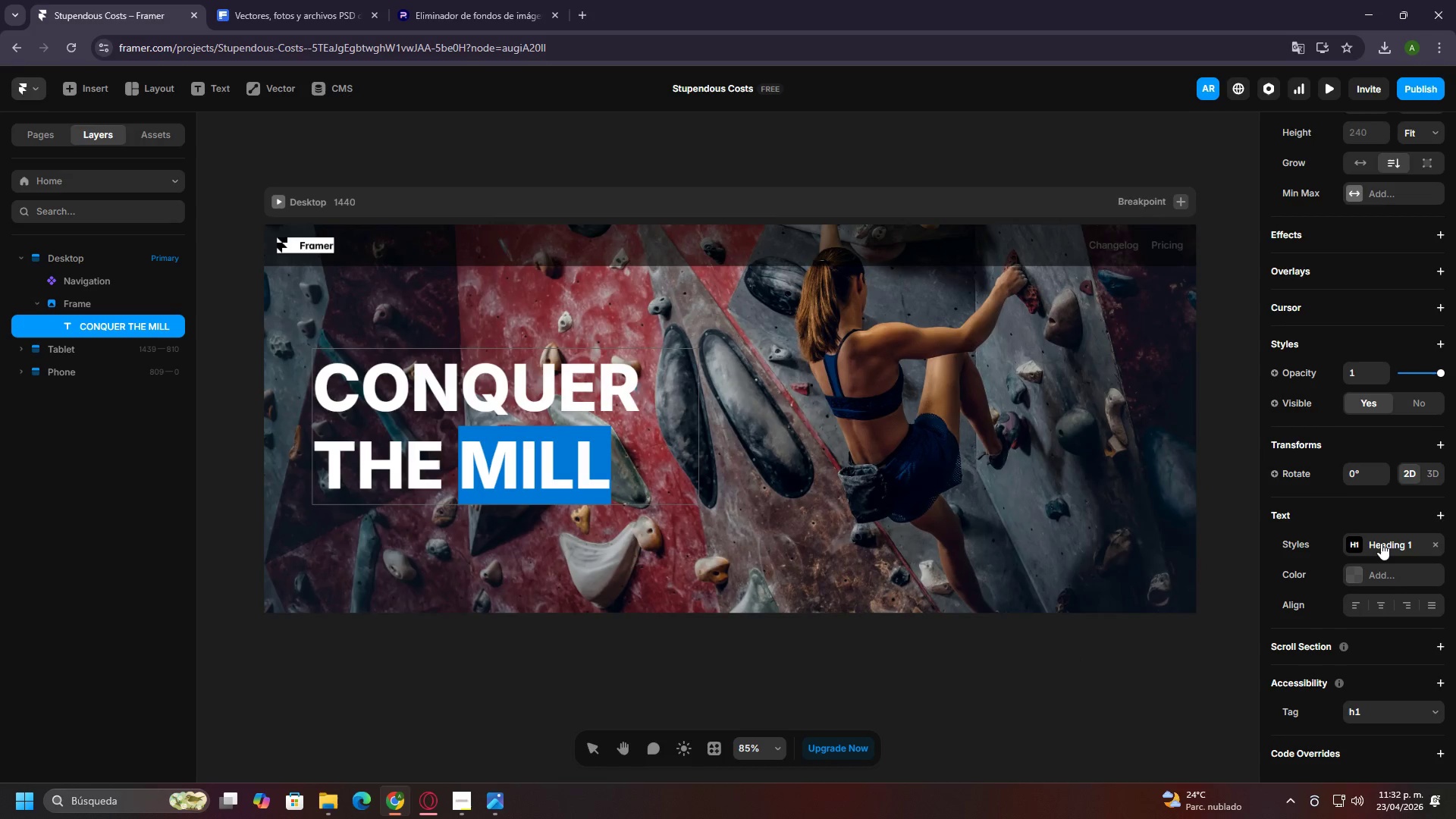 
scroll: coordinate [1379, 540], scroll_direction: up, amount: 7.0
 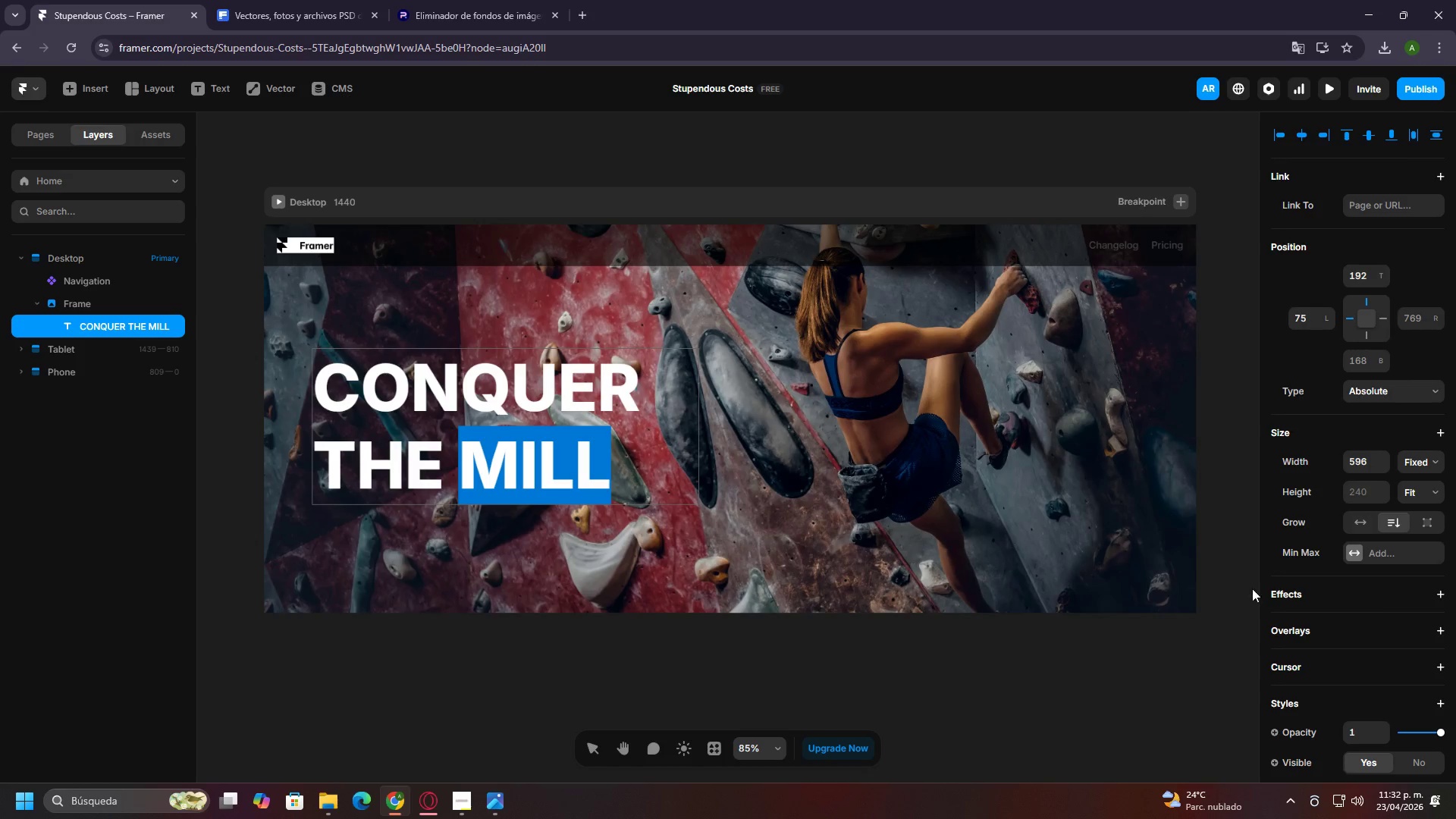 
scroll: coordinate [1370, 628], scroll_direction: down, amount: 5.0
 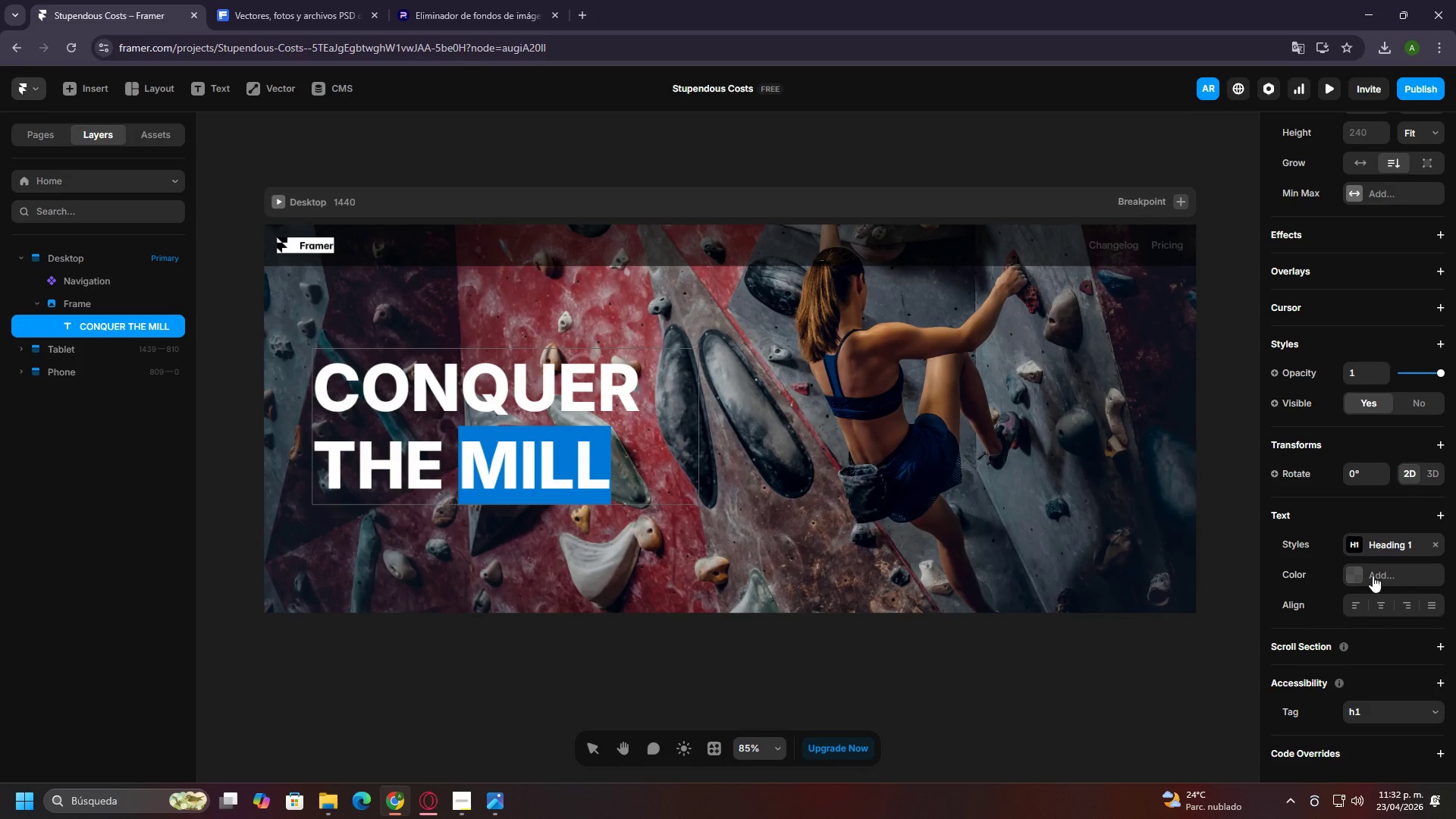 
left_click([1353, 573])
 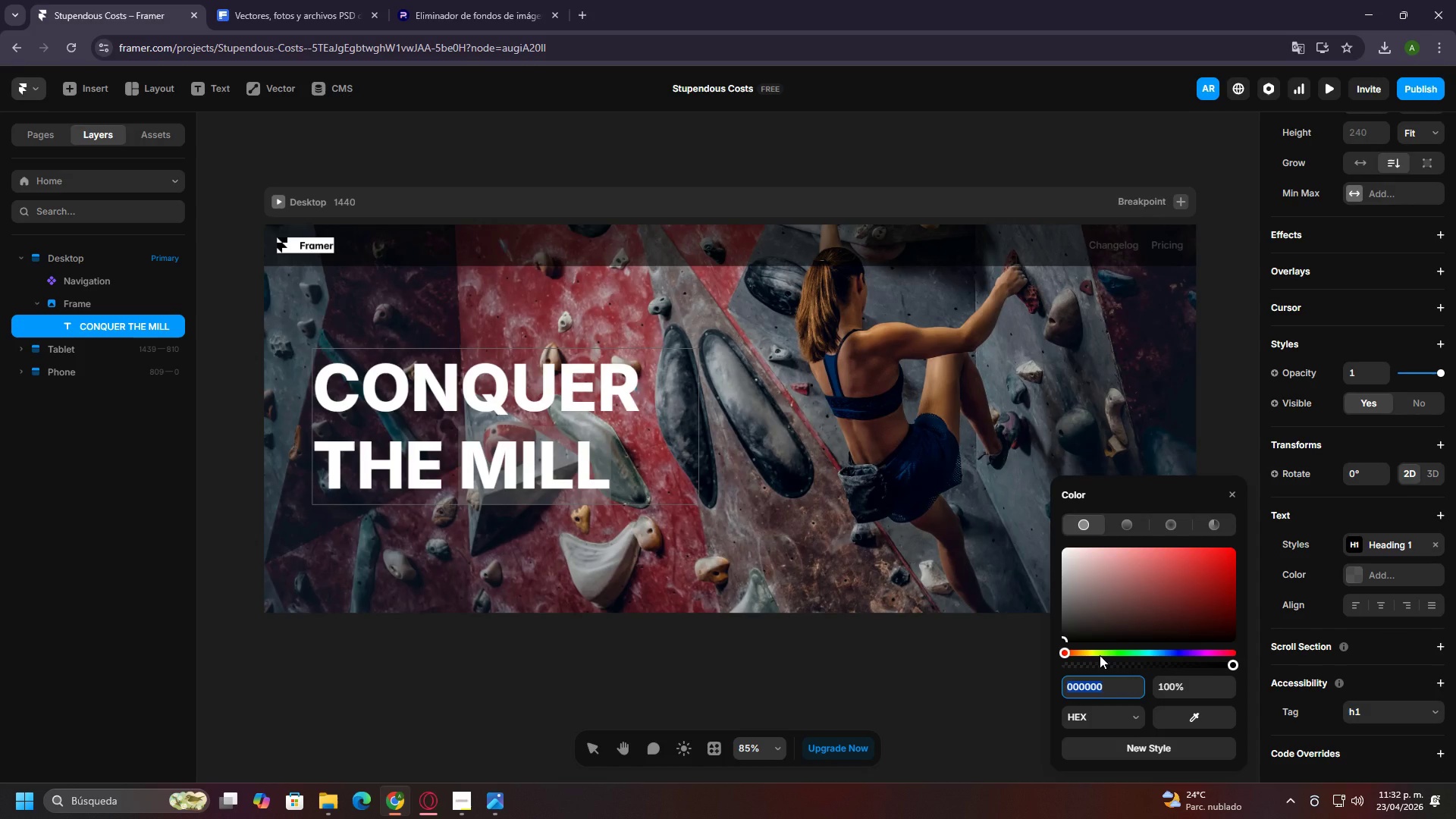 
left_click_drag(start_coordinate=[1100, 655], to_coordinate=[1121, 654])
 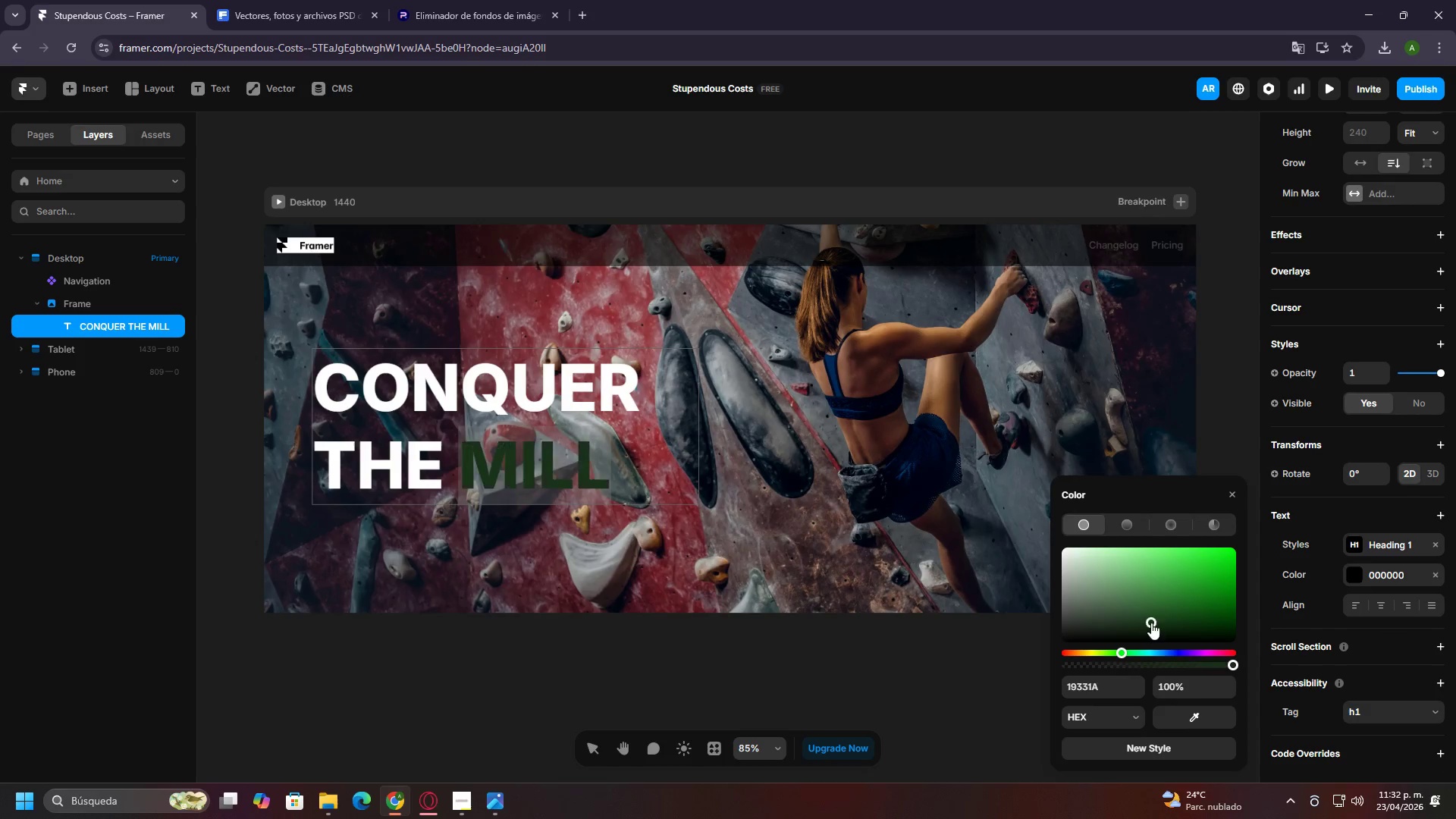 
left_click_drag(start_coordinate=[1151, 623], to_coordinate=[1227, 547])
 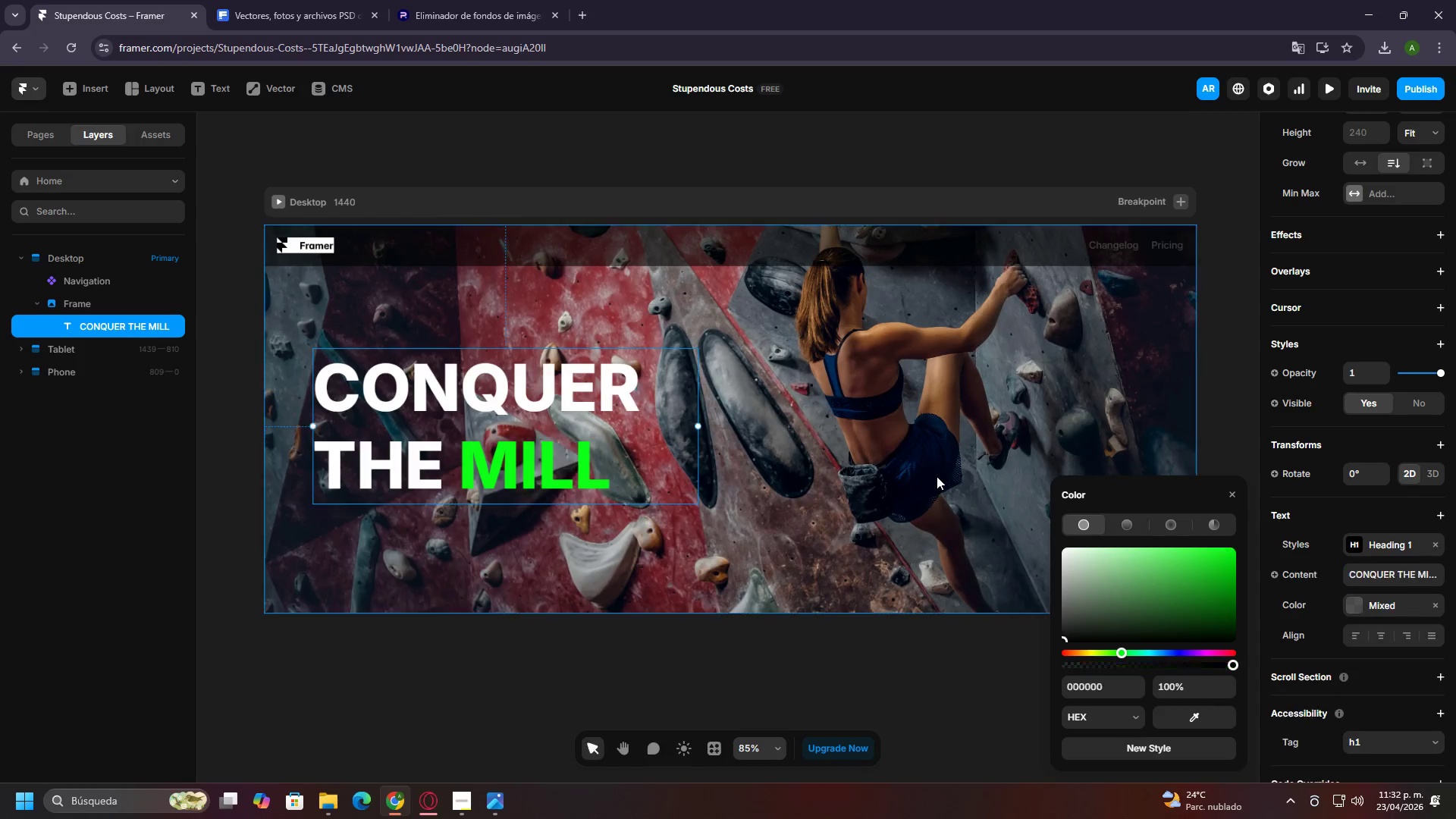 
double_click([937, 476])
 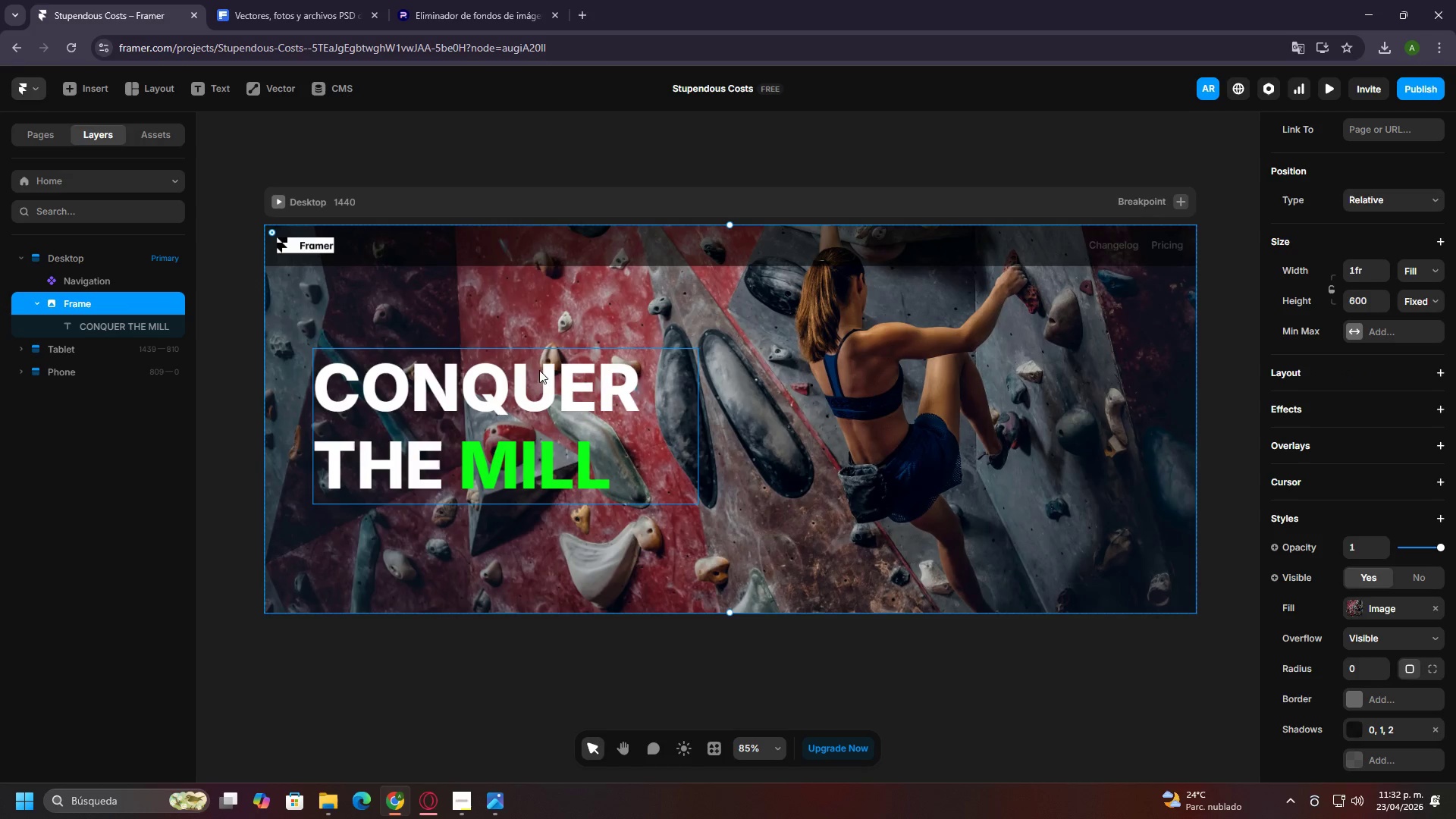 
left_click([855, 400])
 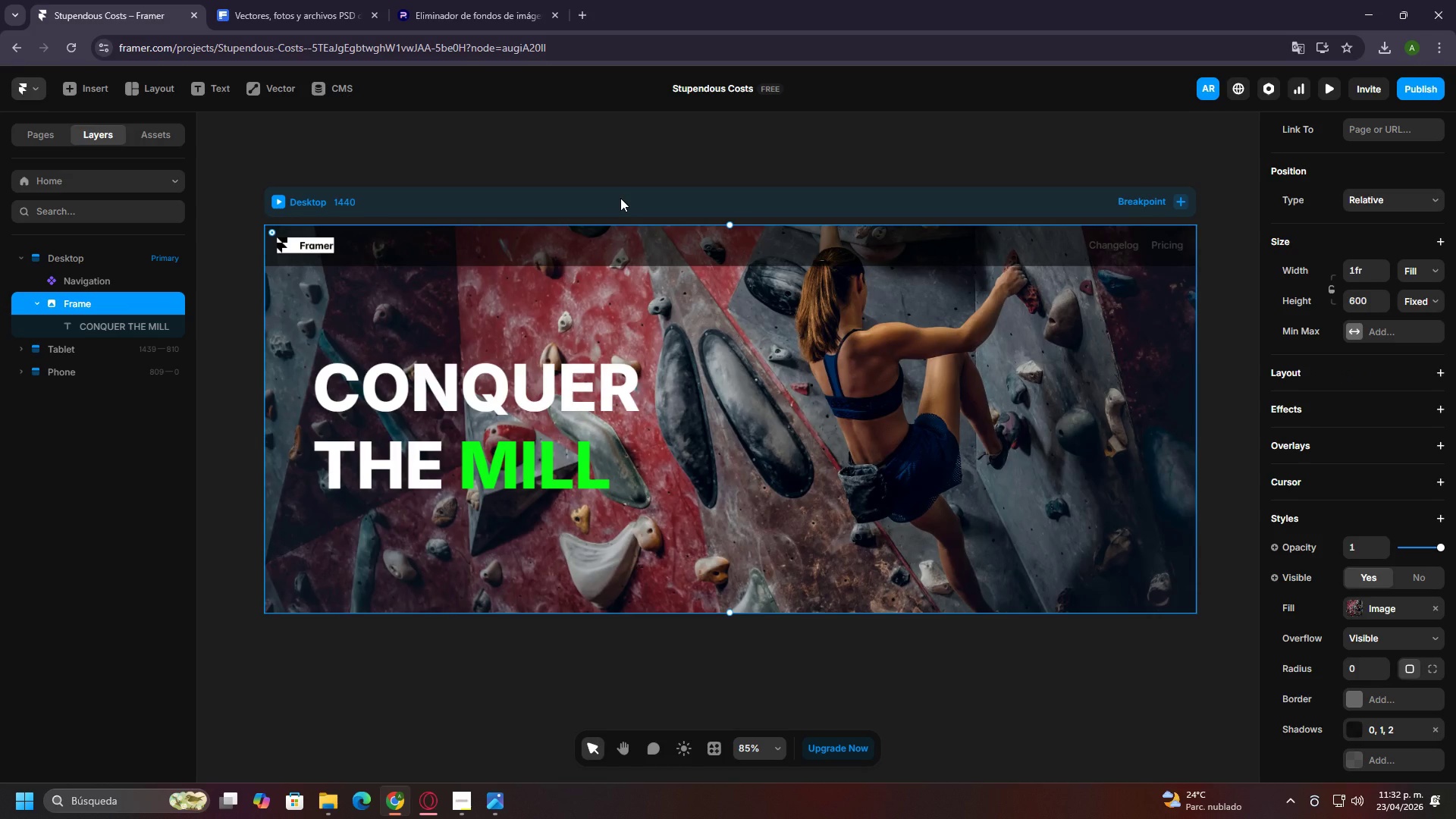 
scroll: coordinate [628, 347], scroll_direction: up, amount: 2.0
 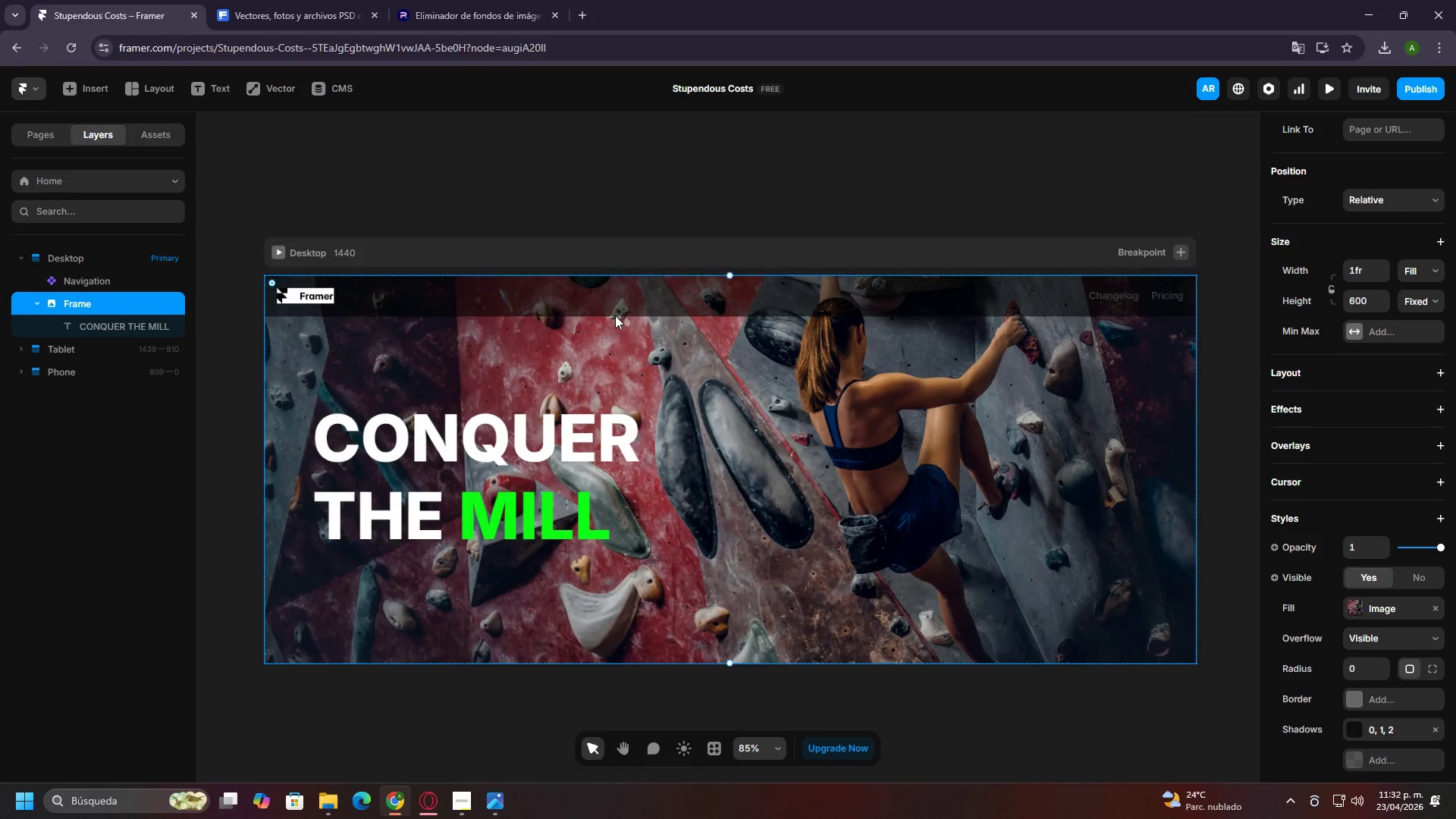 
left_click([612, 314])
 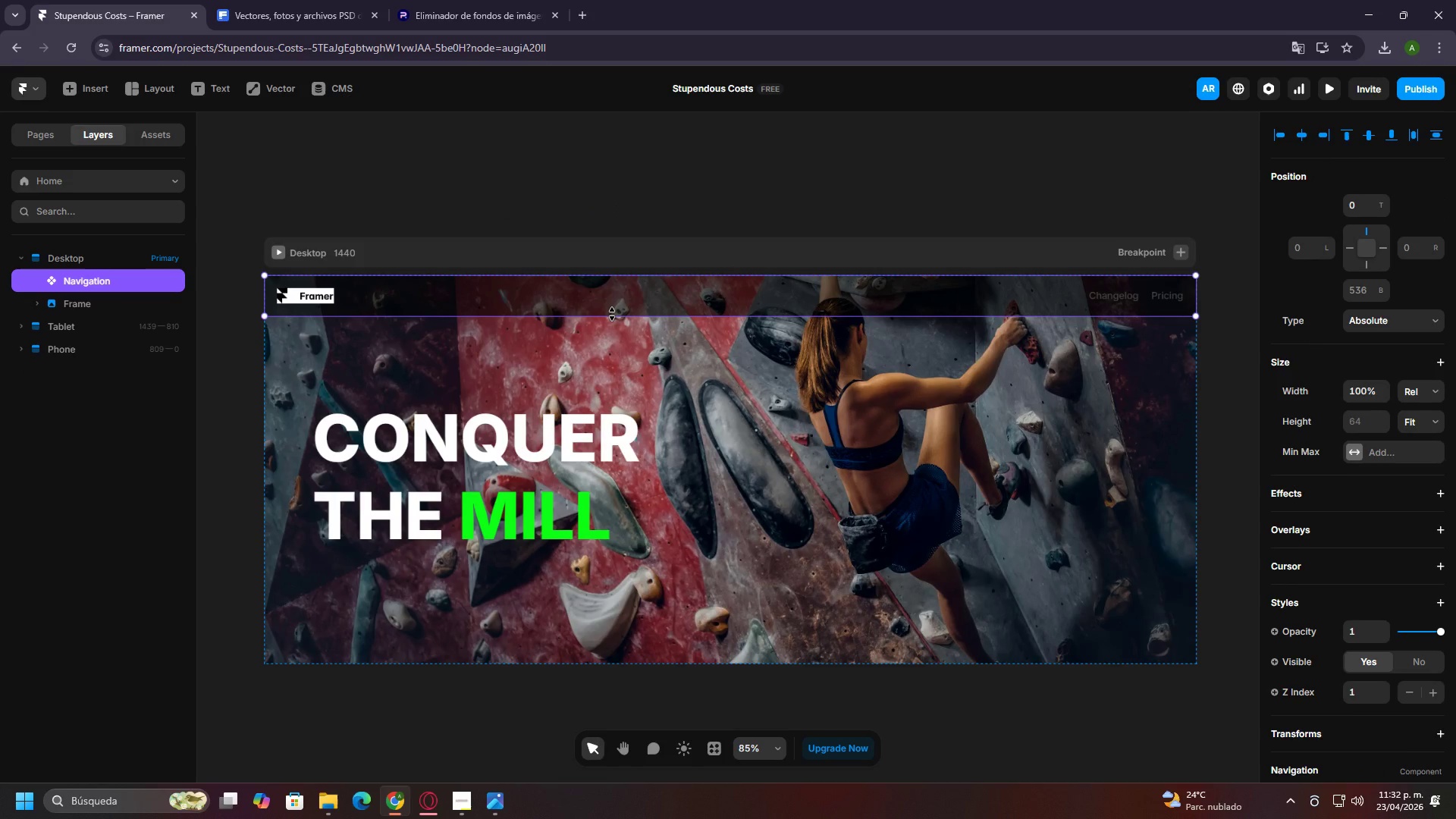 
wait(5.2)
 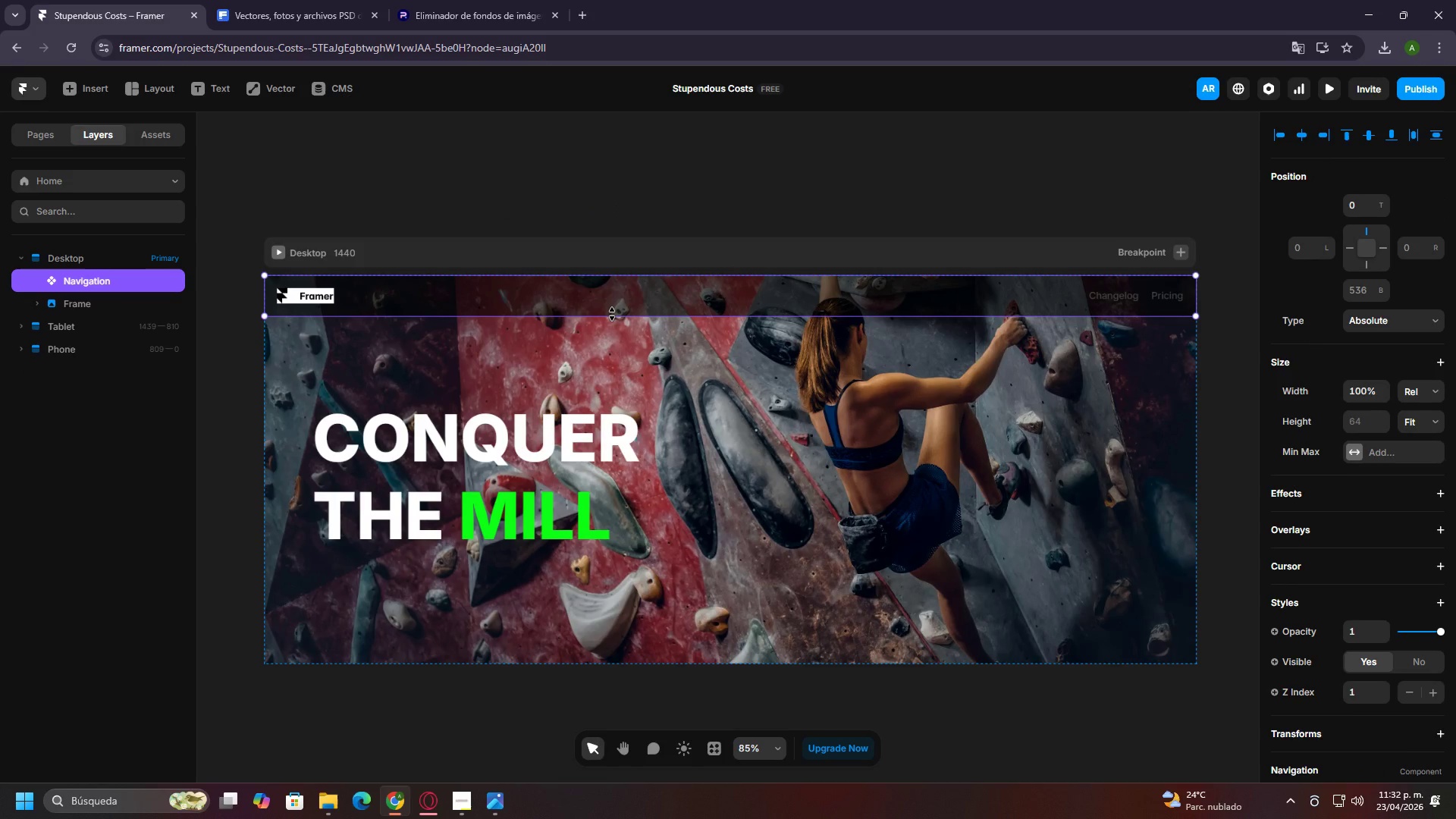 
double_click([560, 305])
 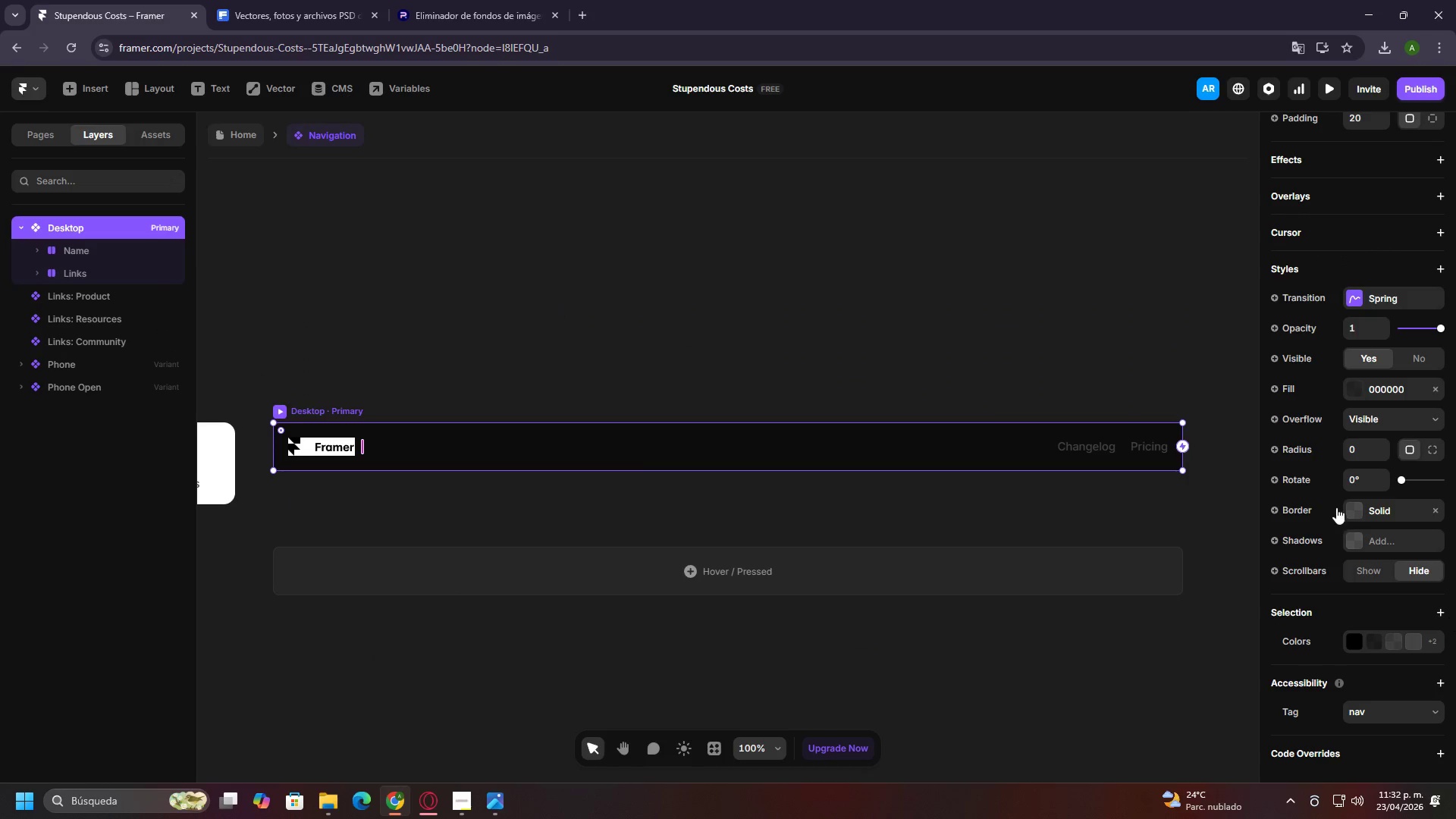 
left_click([1382, 401])
 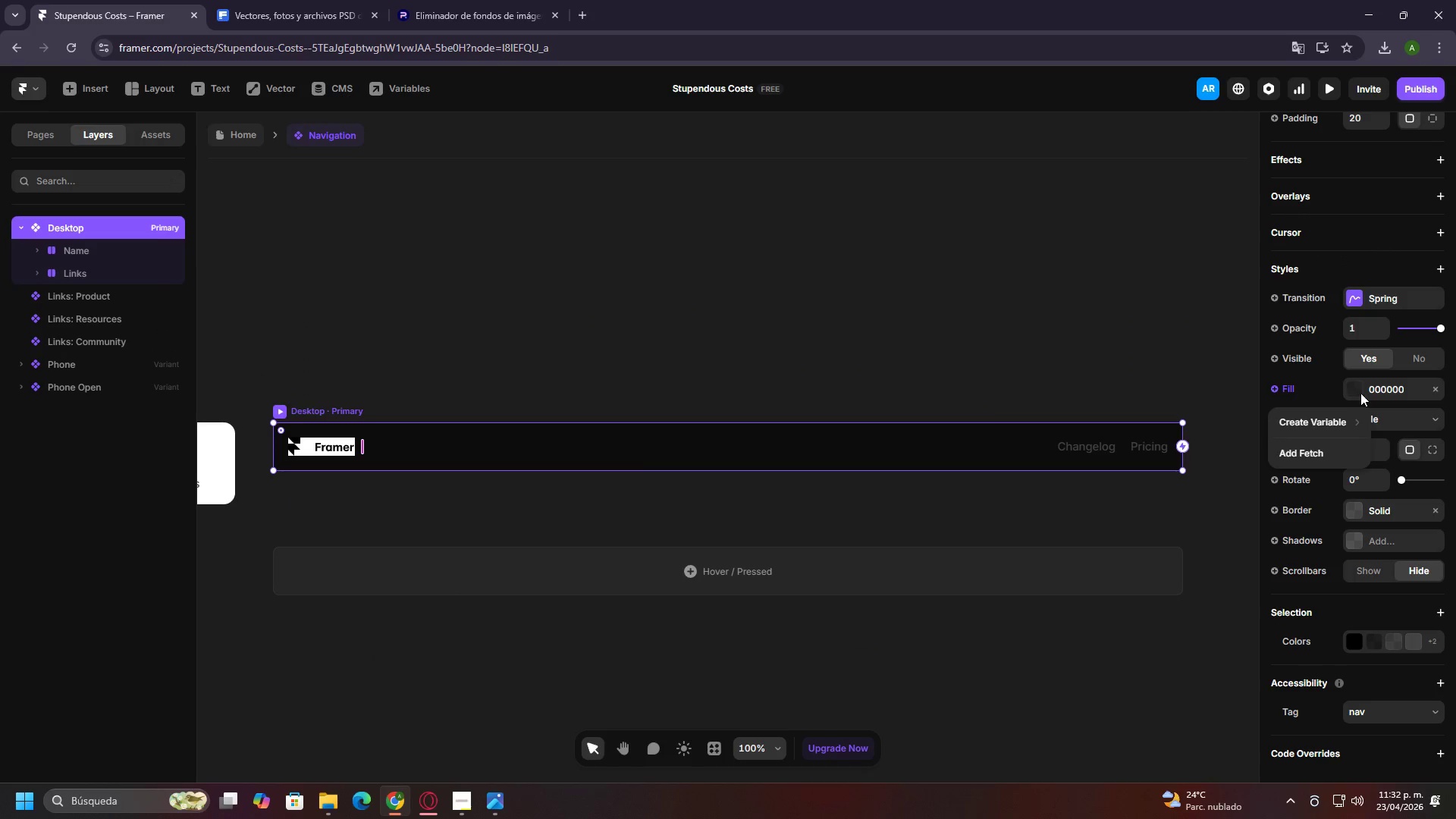 
double_click([1360, 393])
 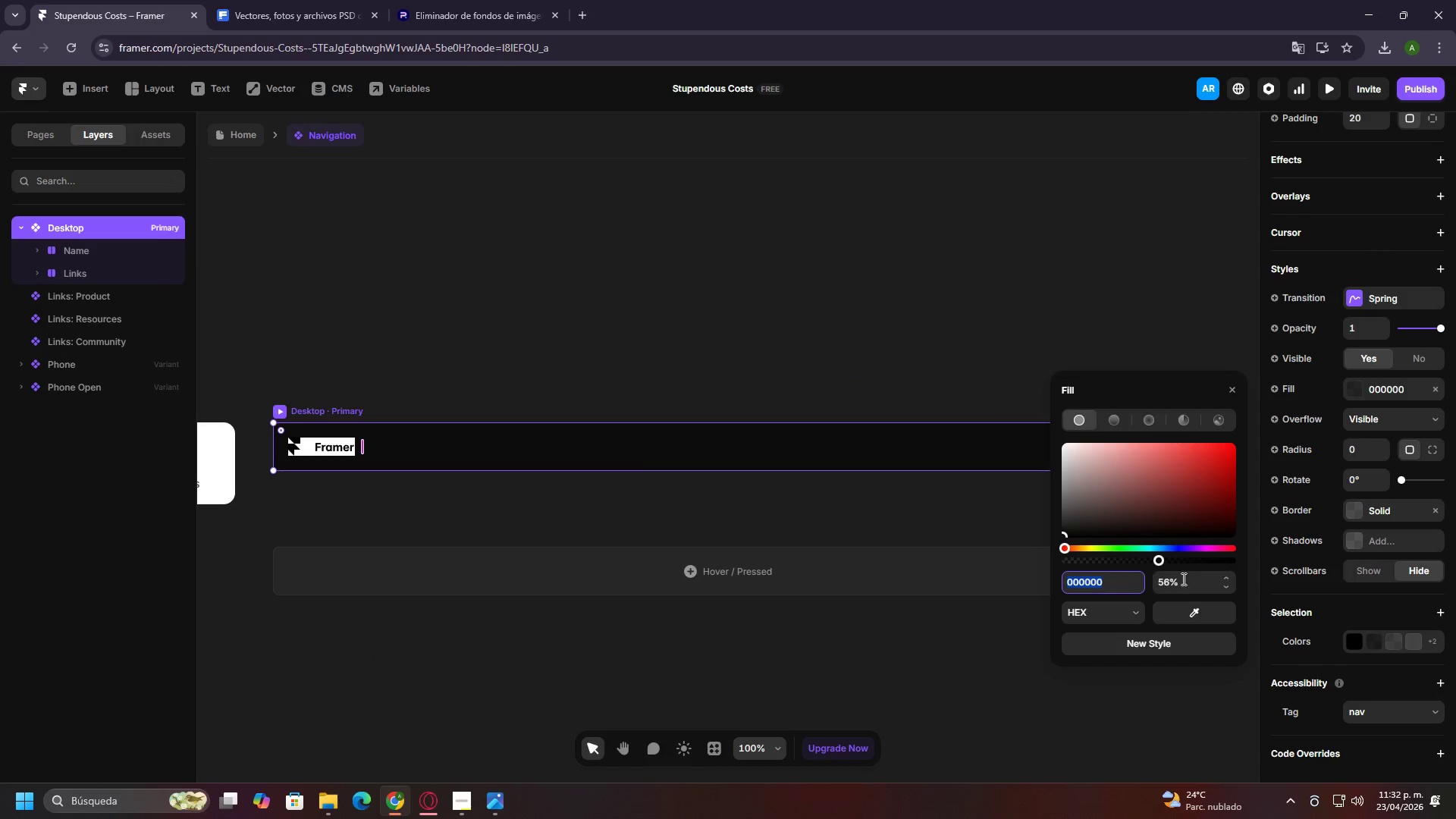 
left_click([1165, 580])
 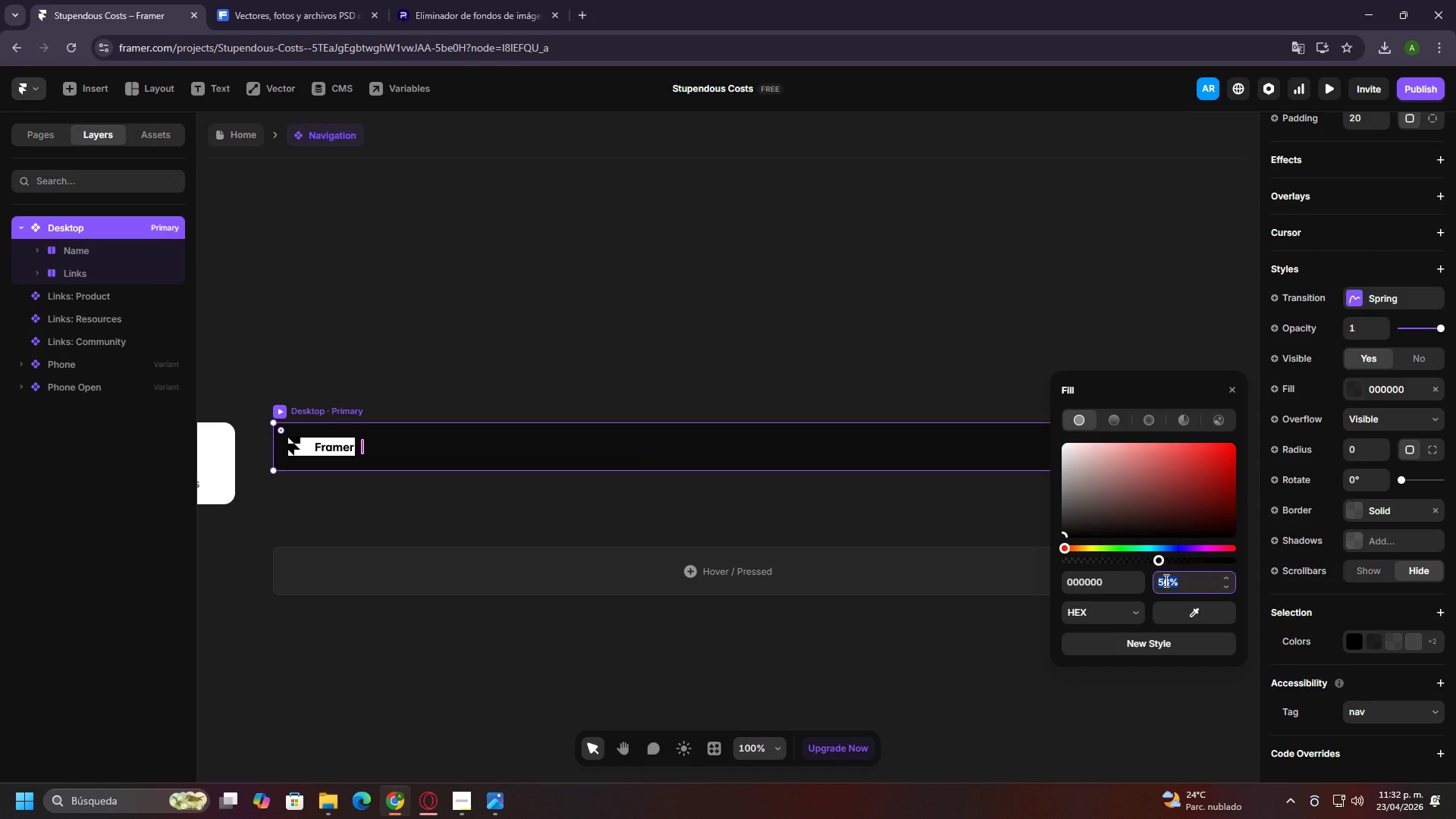 
type(40)
 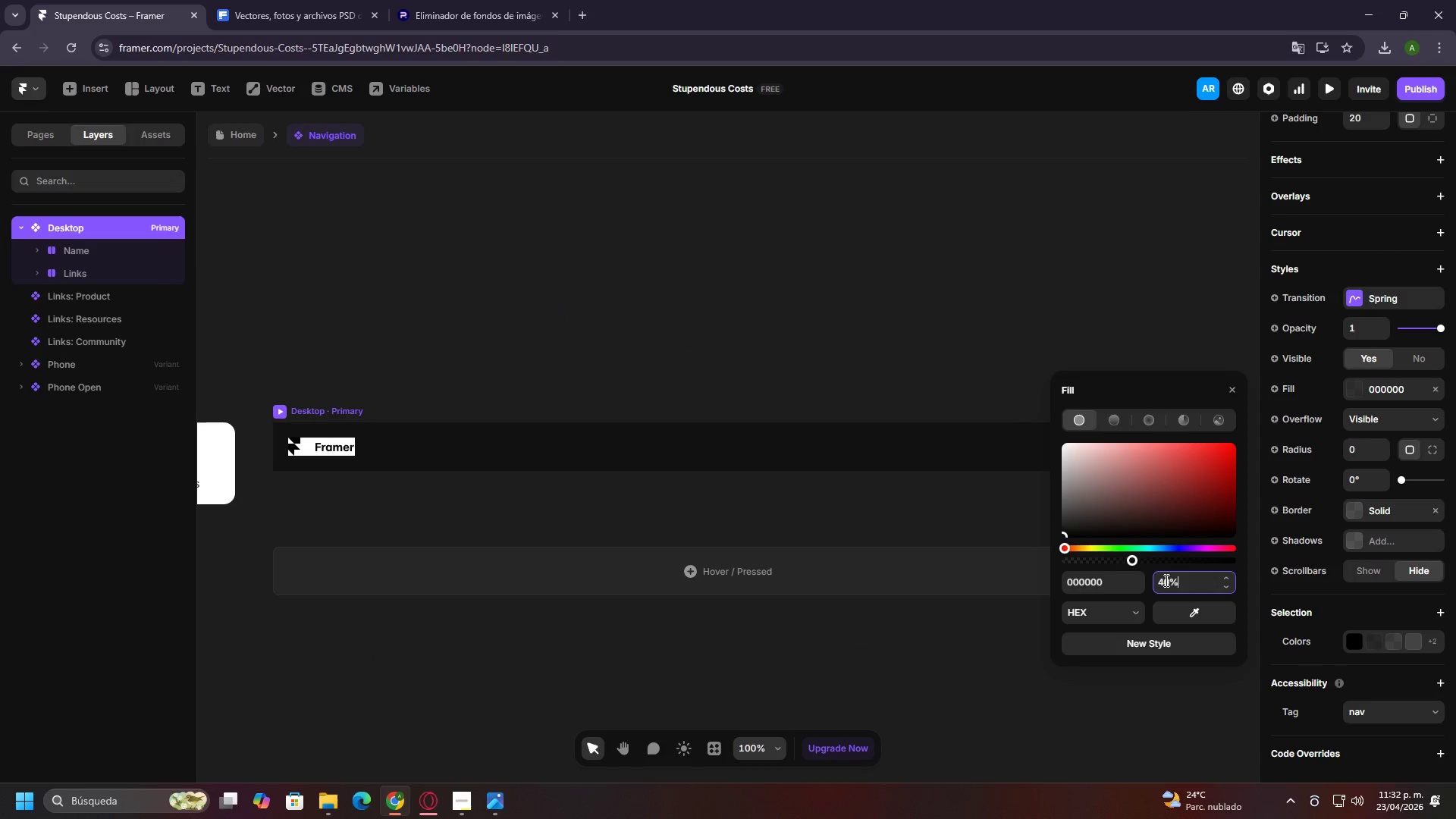 
key(Enter)
 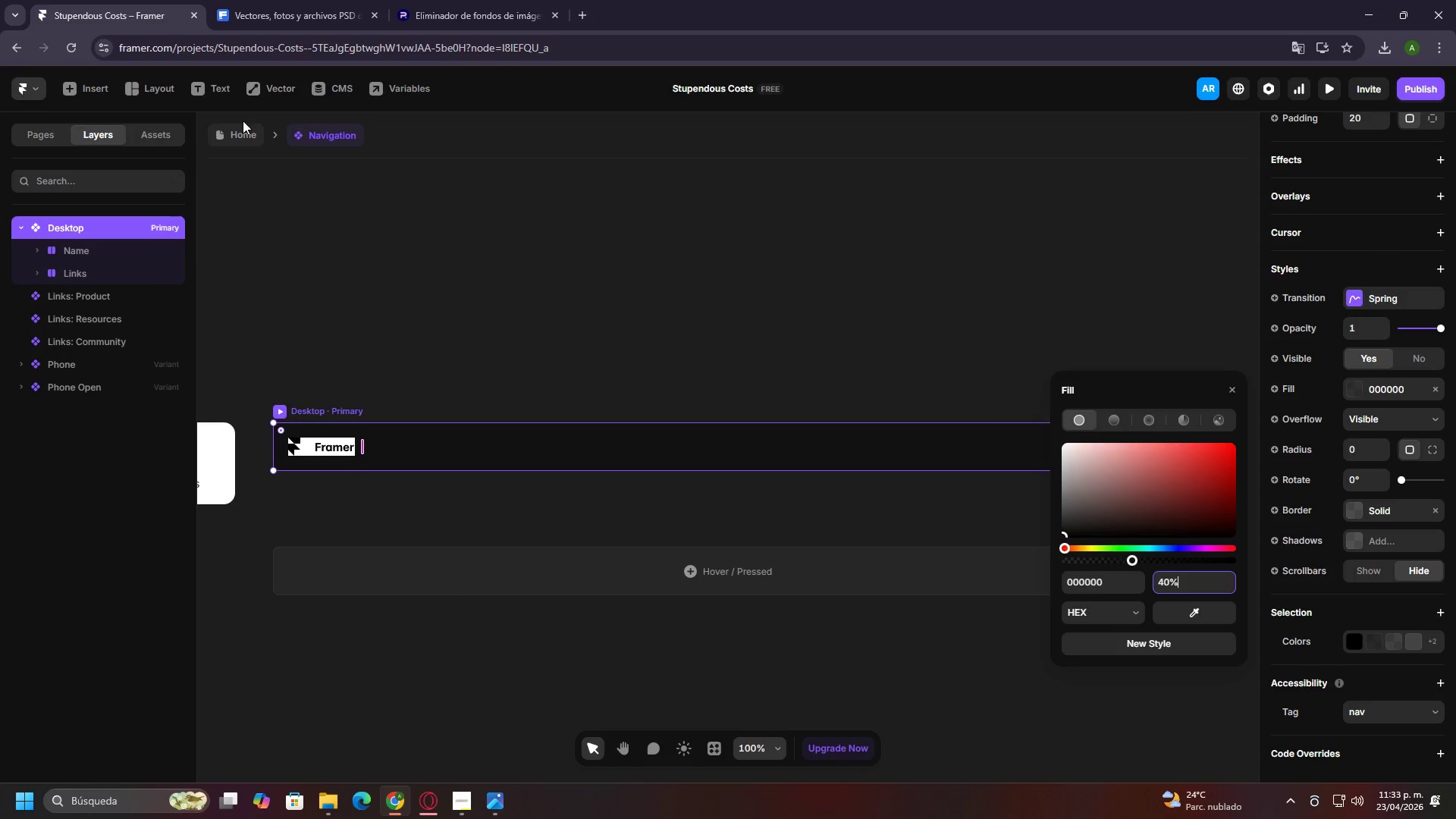 
double_click([249, 133])
 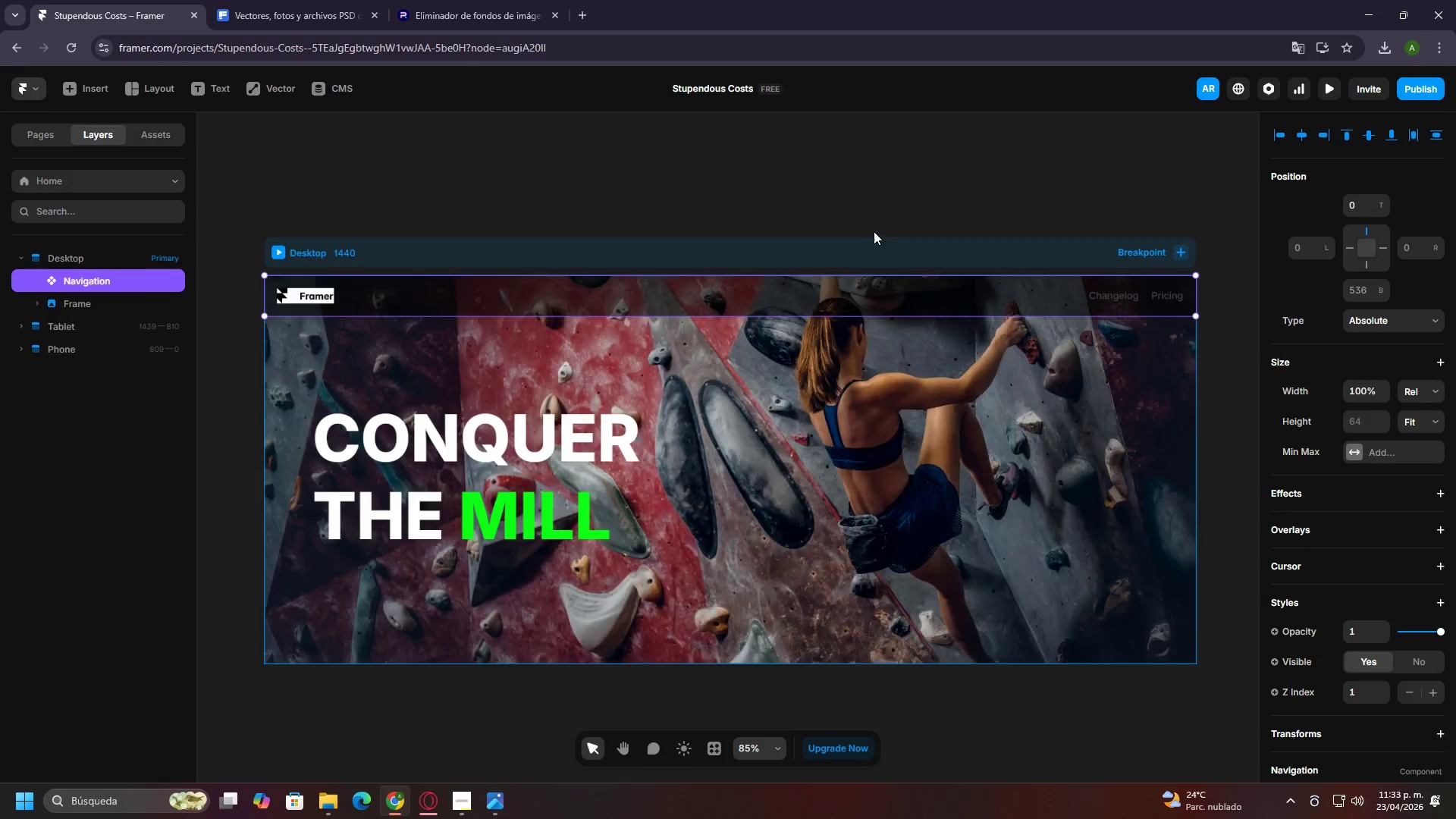 
left_click([889, 196])
 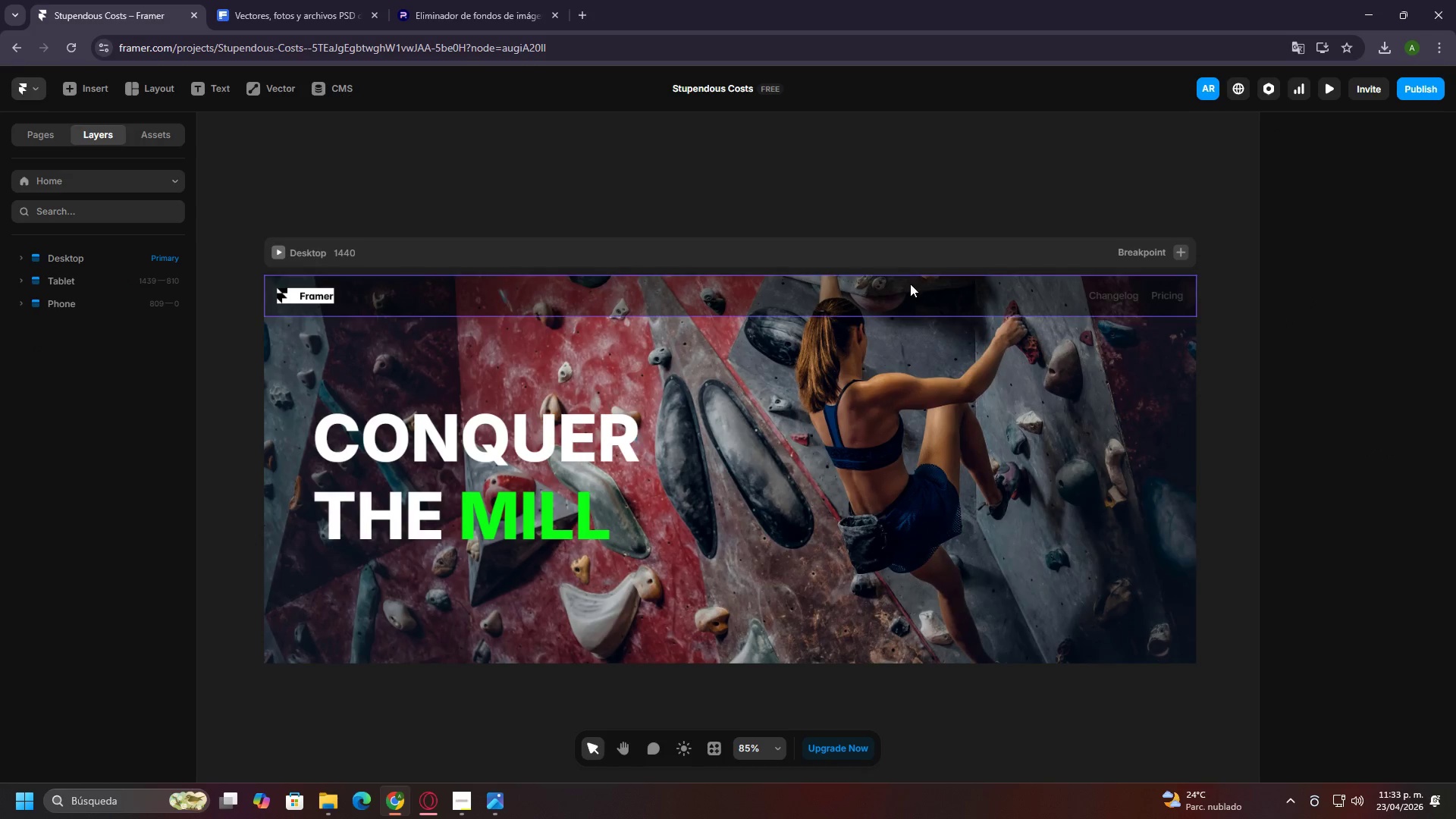 
left_click([905, 293])
 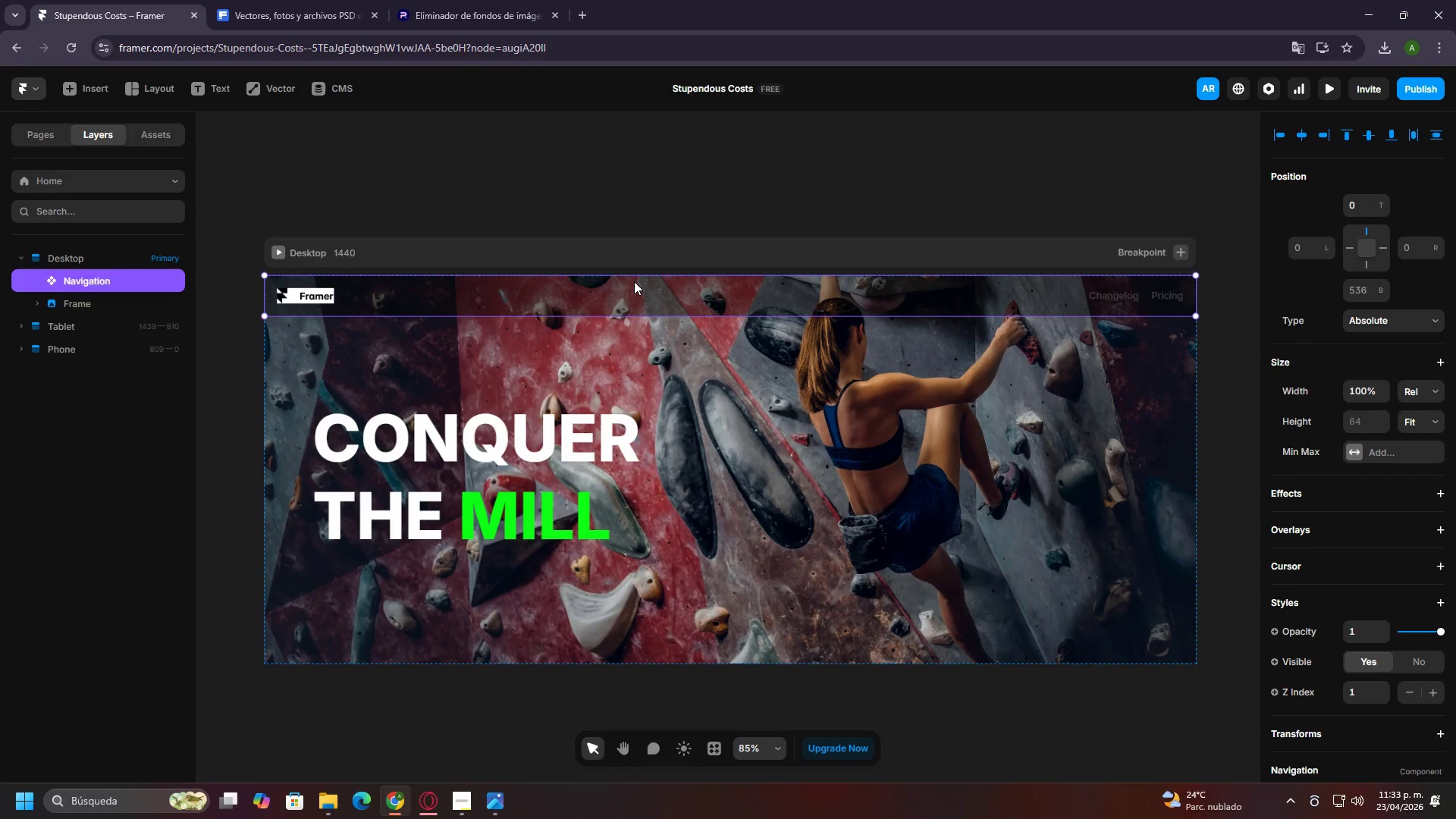 
double_click([634, 281])
 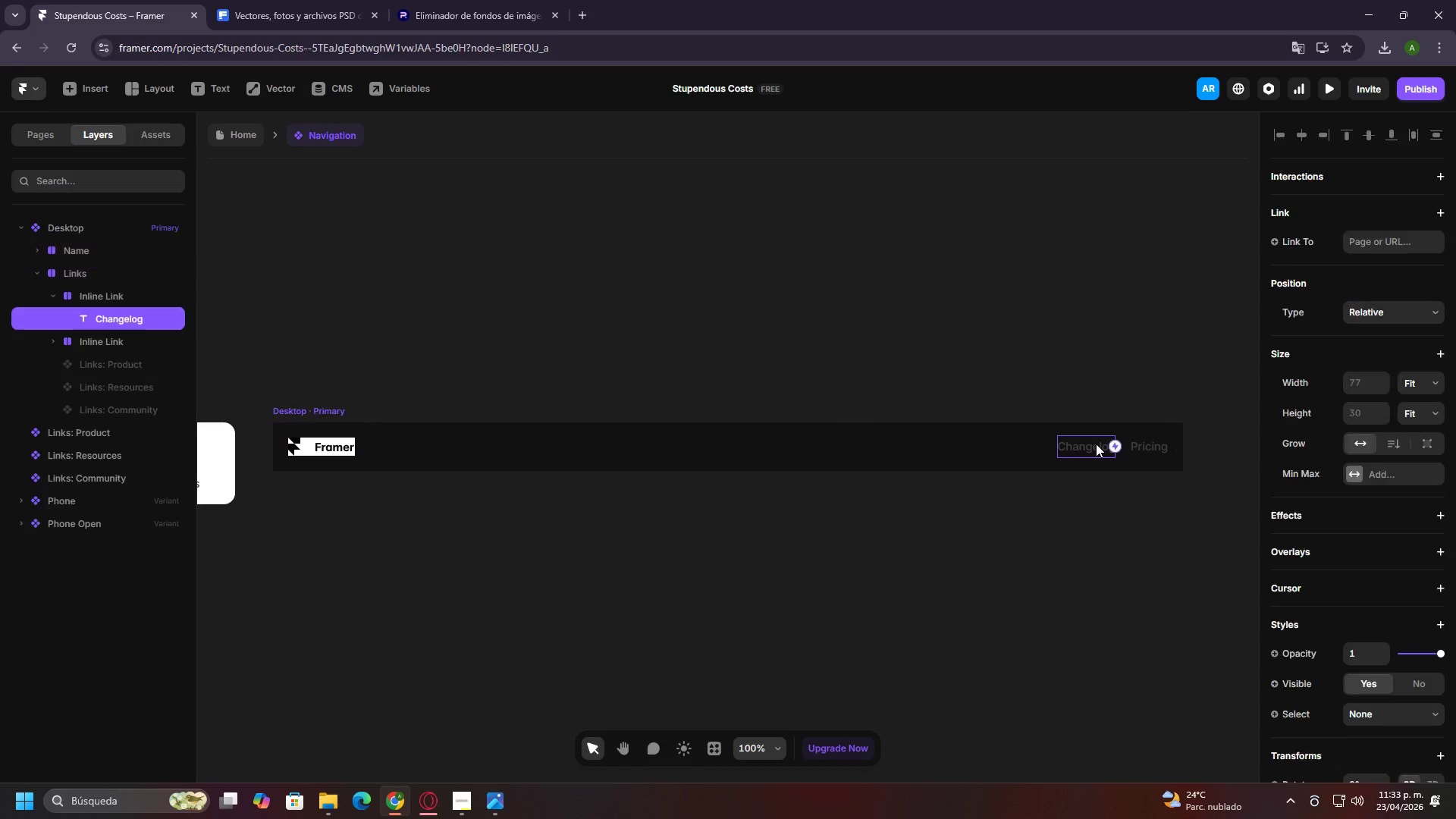 
double_click([998, 444])
 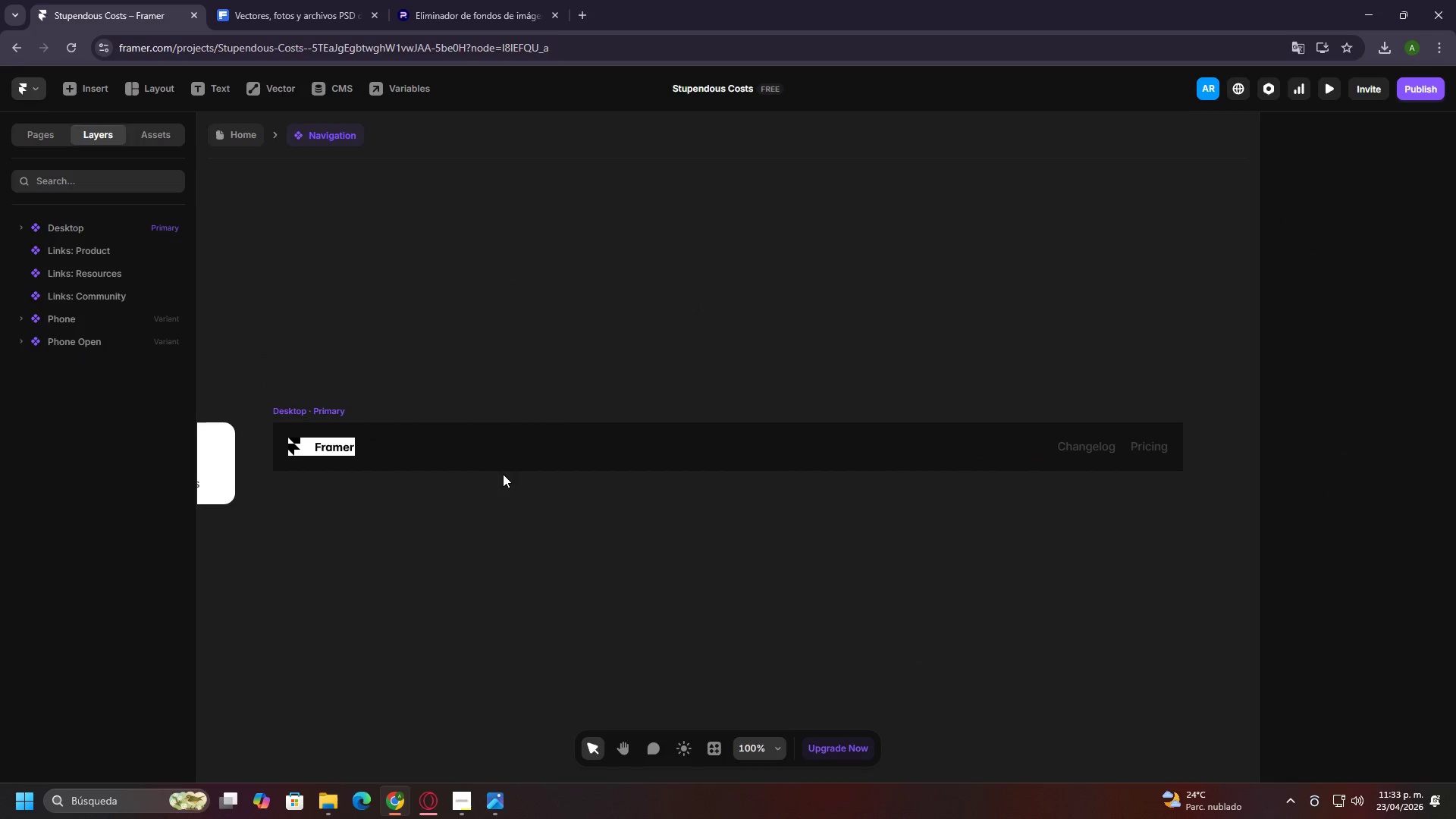 
double_click([500, 465])
 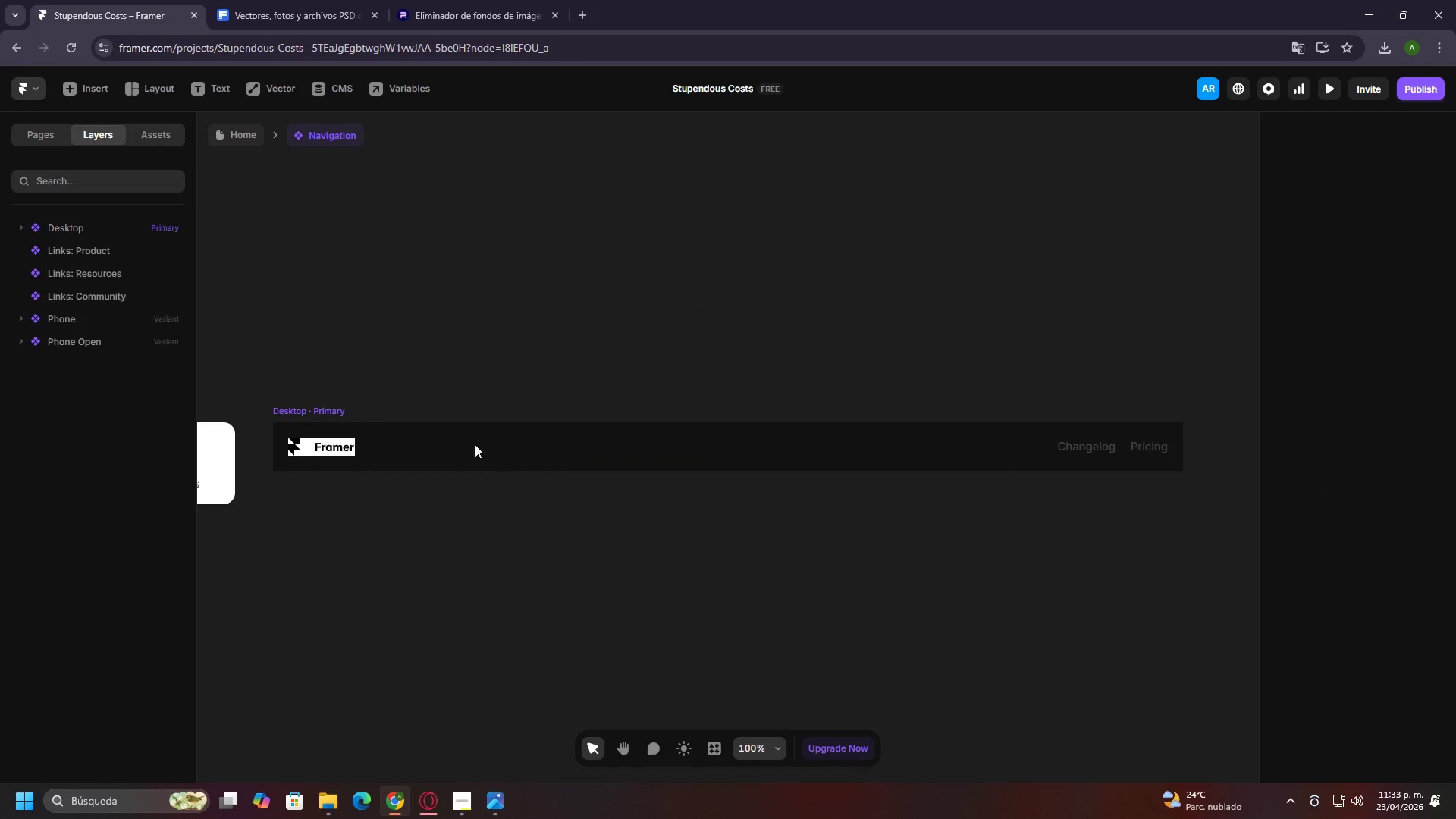 
triple_click([459, 436])
 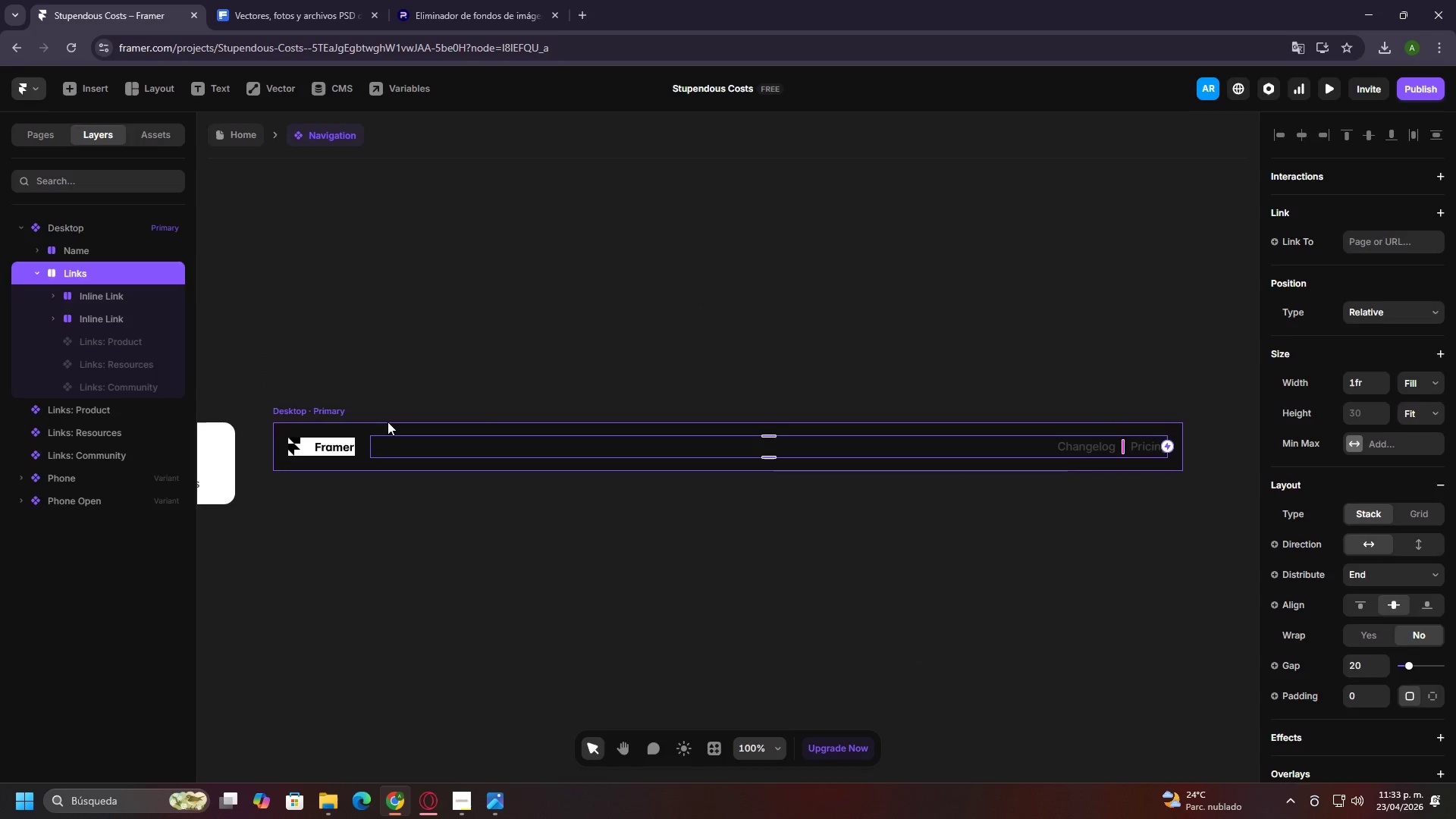 
triple_click([388, 422])
 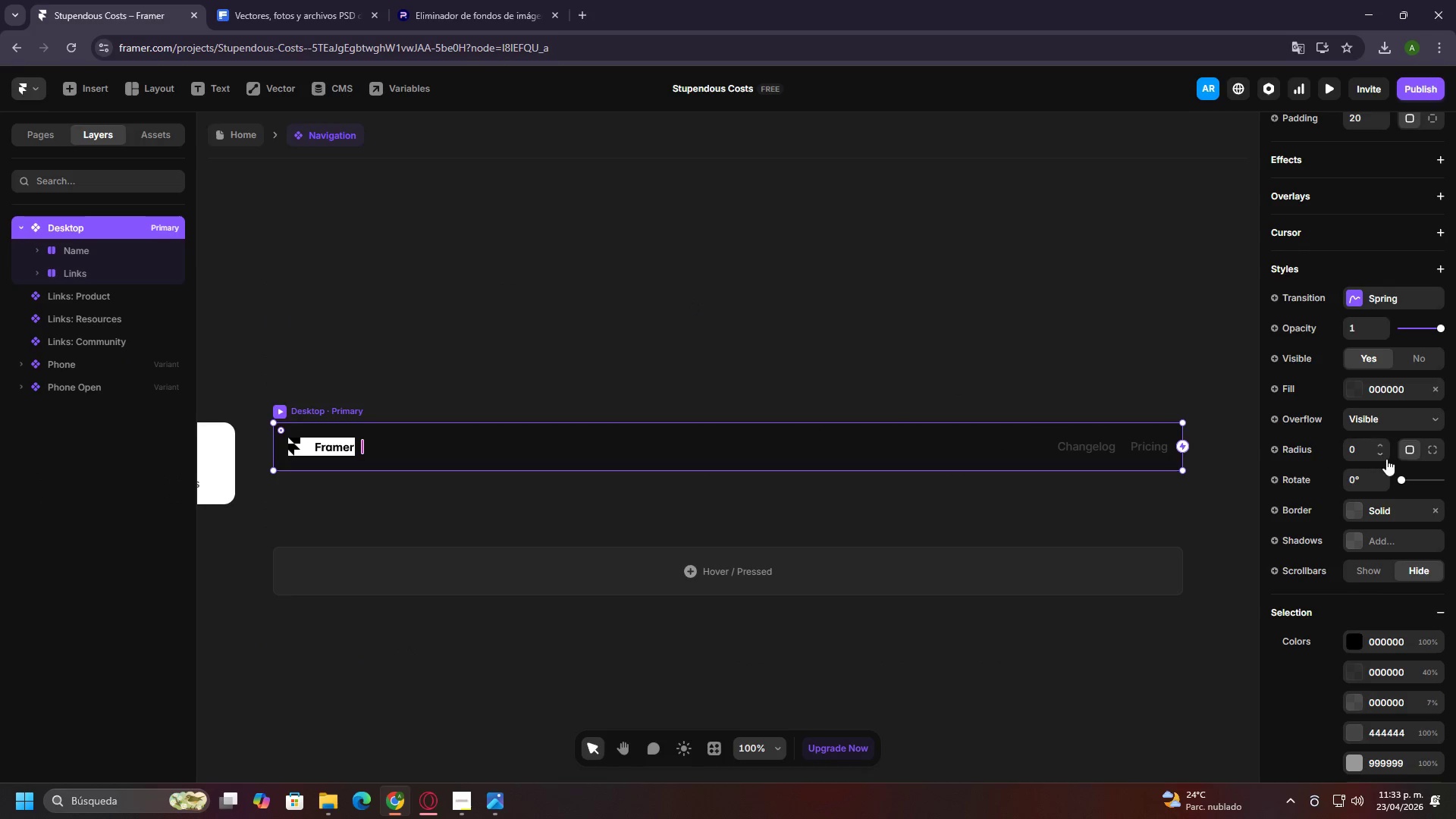 
scroll: coordinate [1392, 594], scroll_direction: down, amount: 4.0
 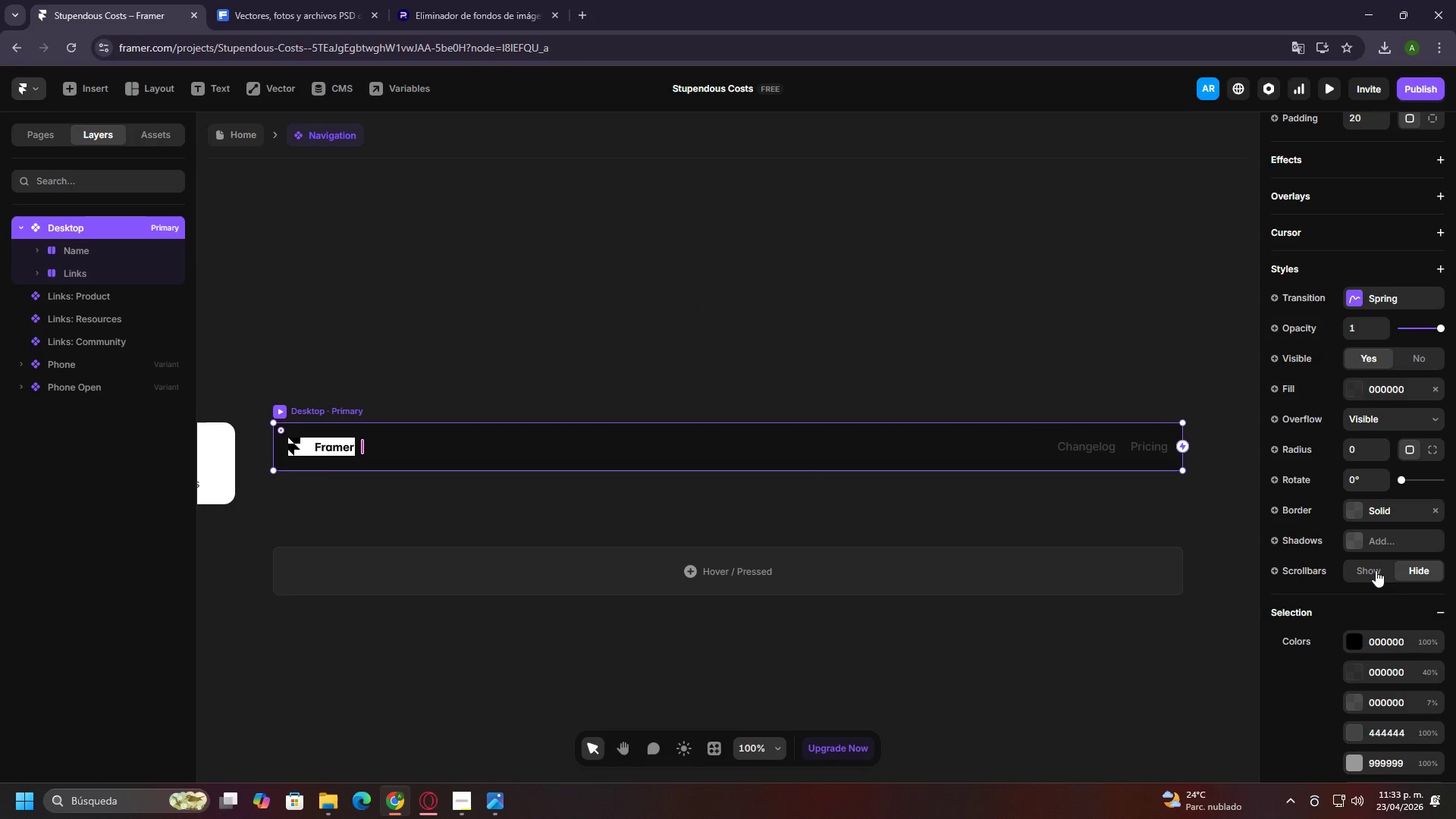 
scroll: coordinate [1376, 570], scroll_direction: up, amount: 7.0
 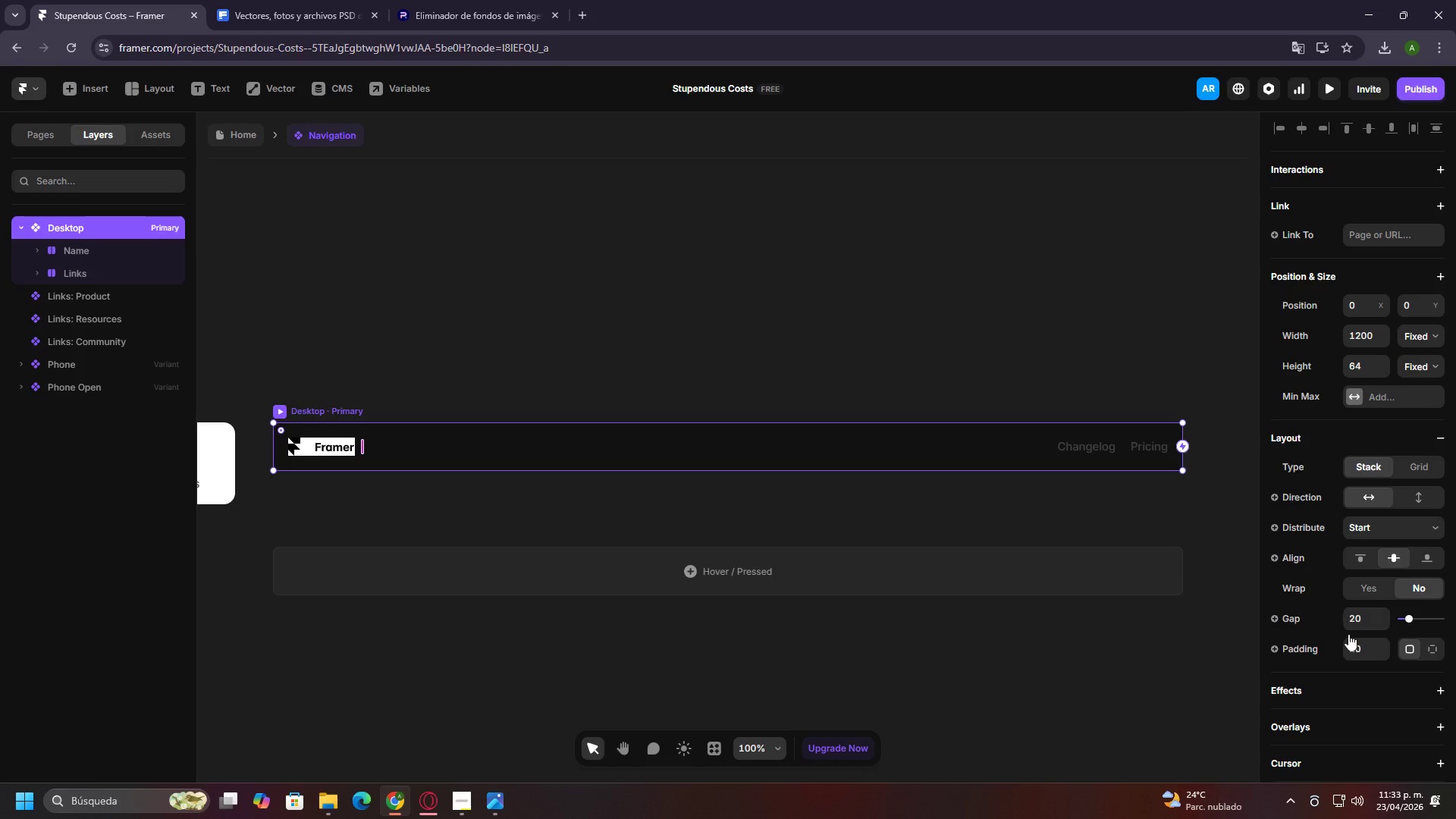 
left_click([1354, 649])
 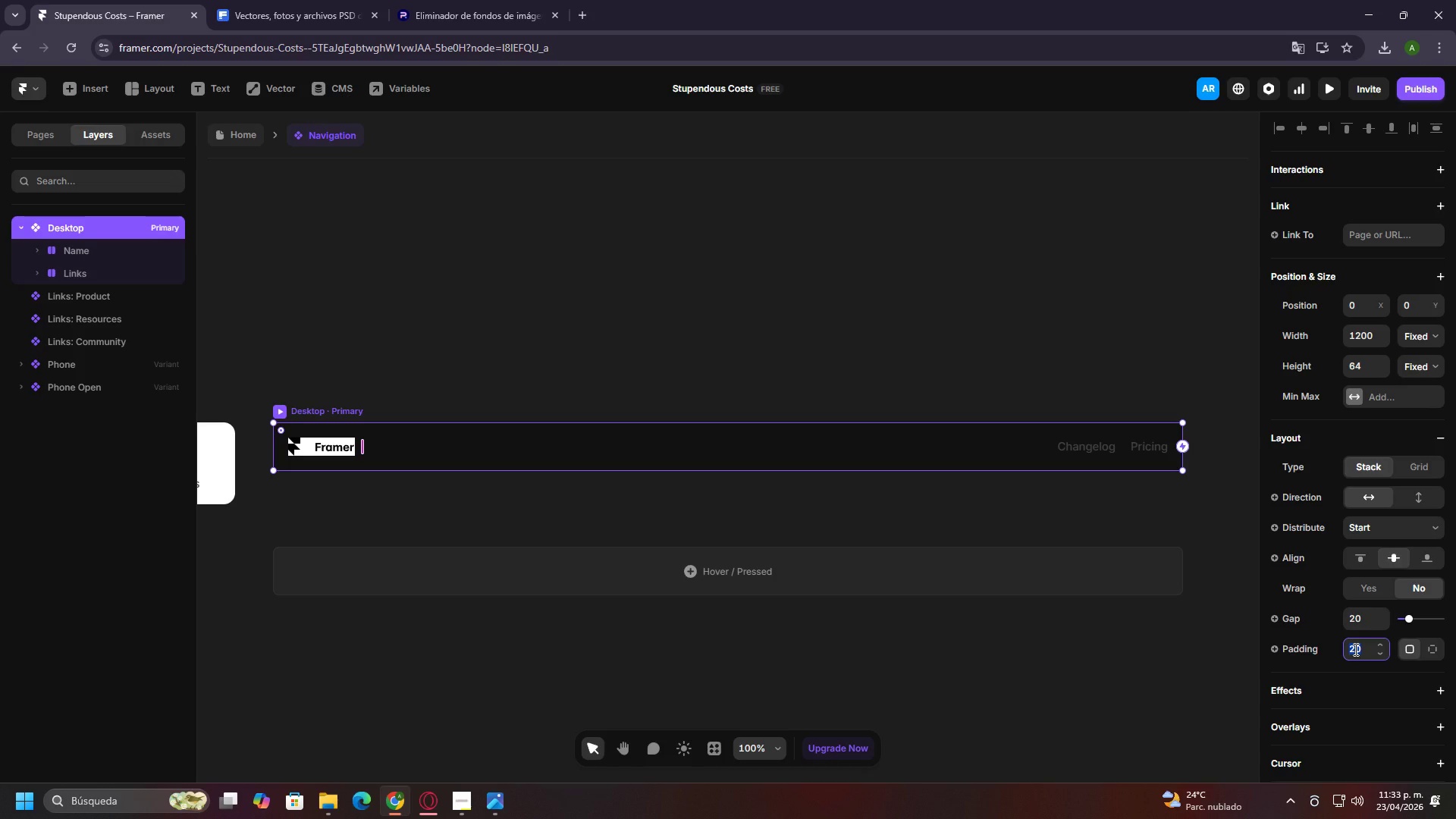 
type(40)
 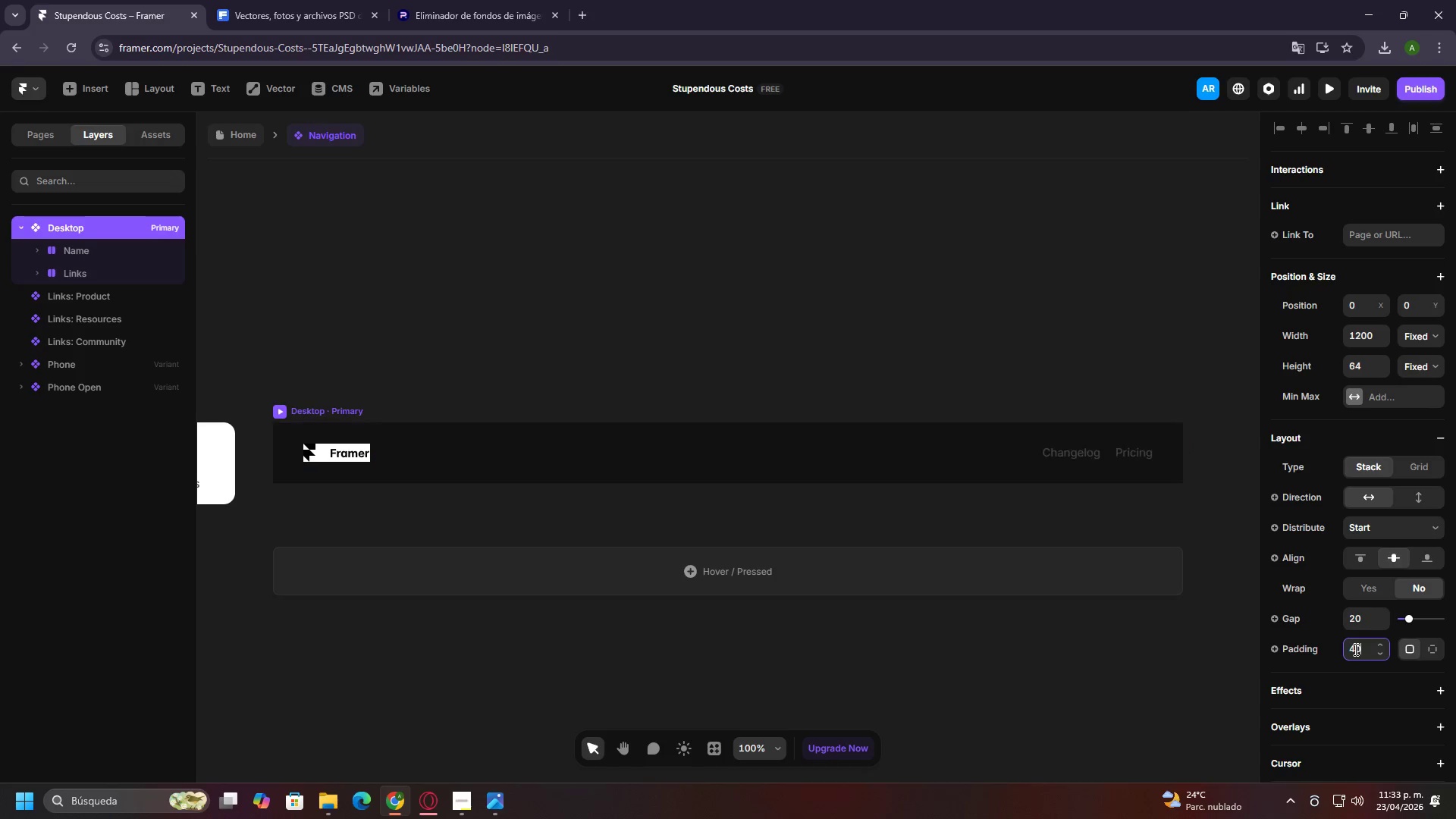 
key(Enter)
 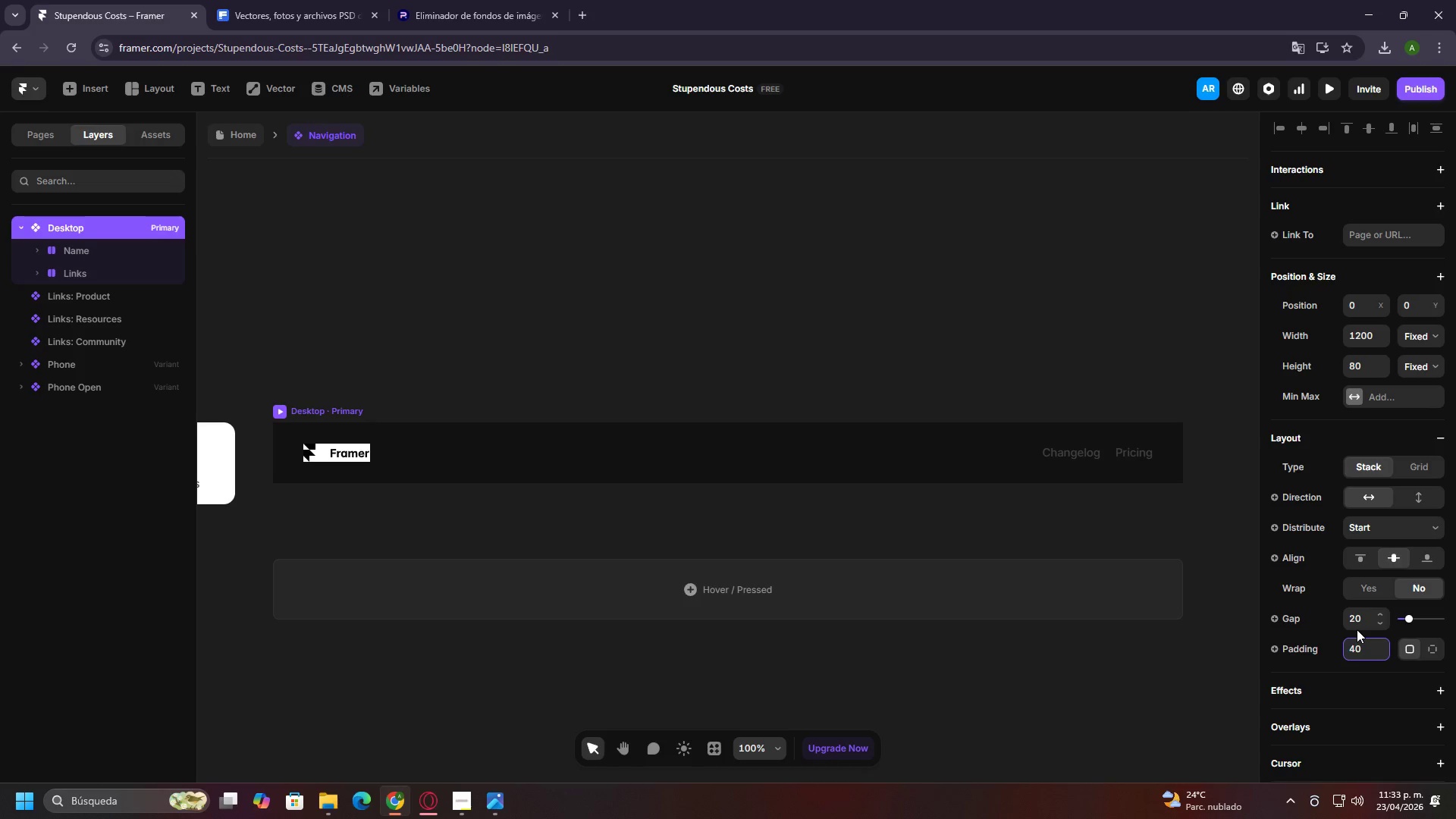 
left_click([1357, 623])
 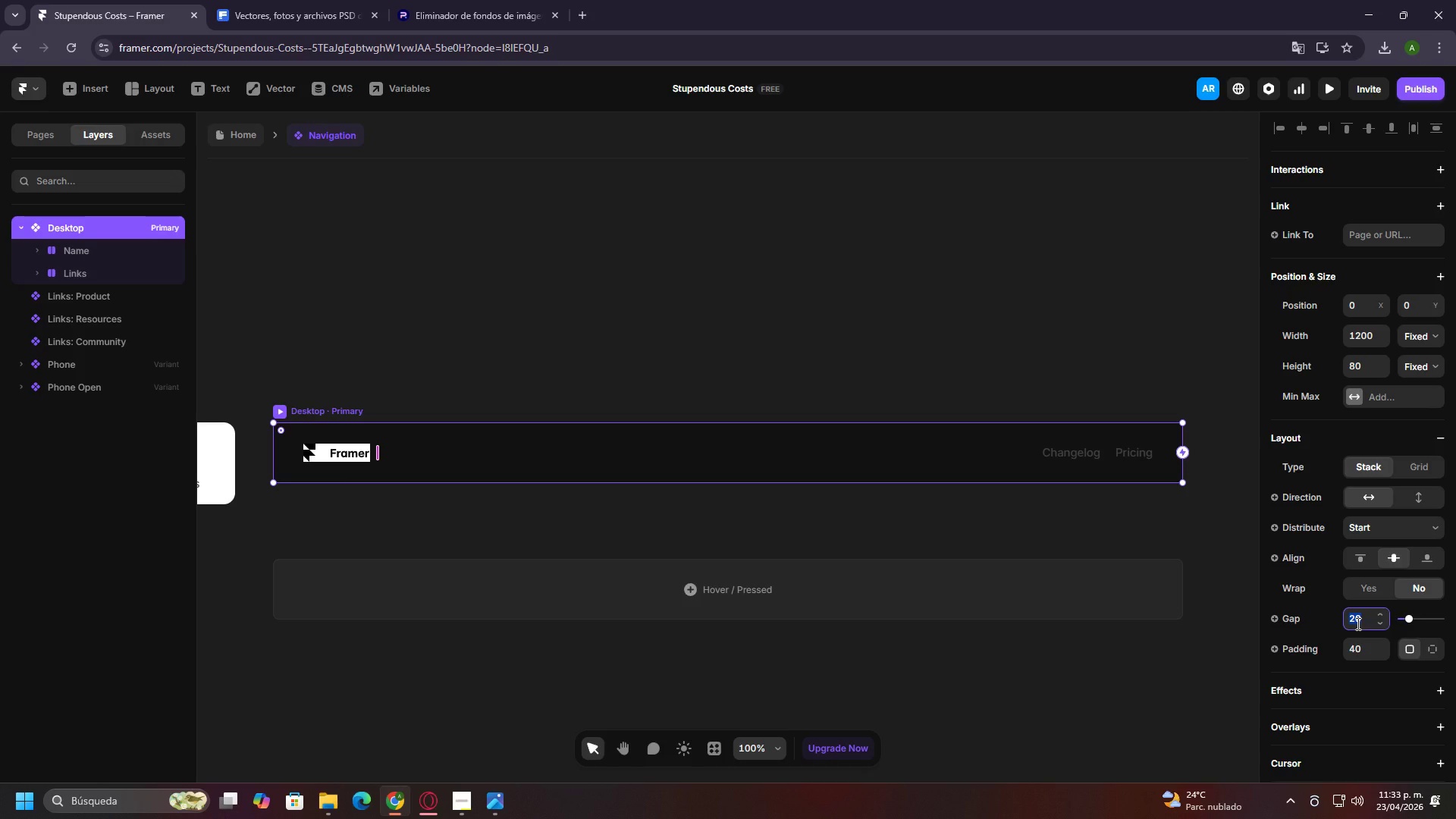 
type(40)
 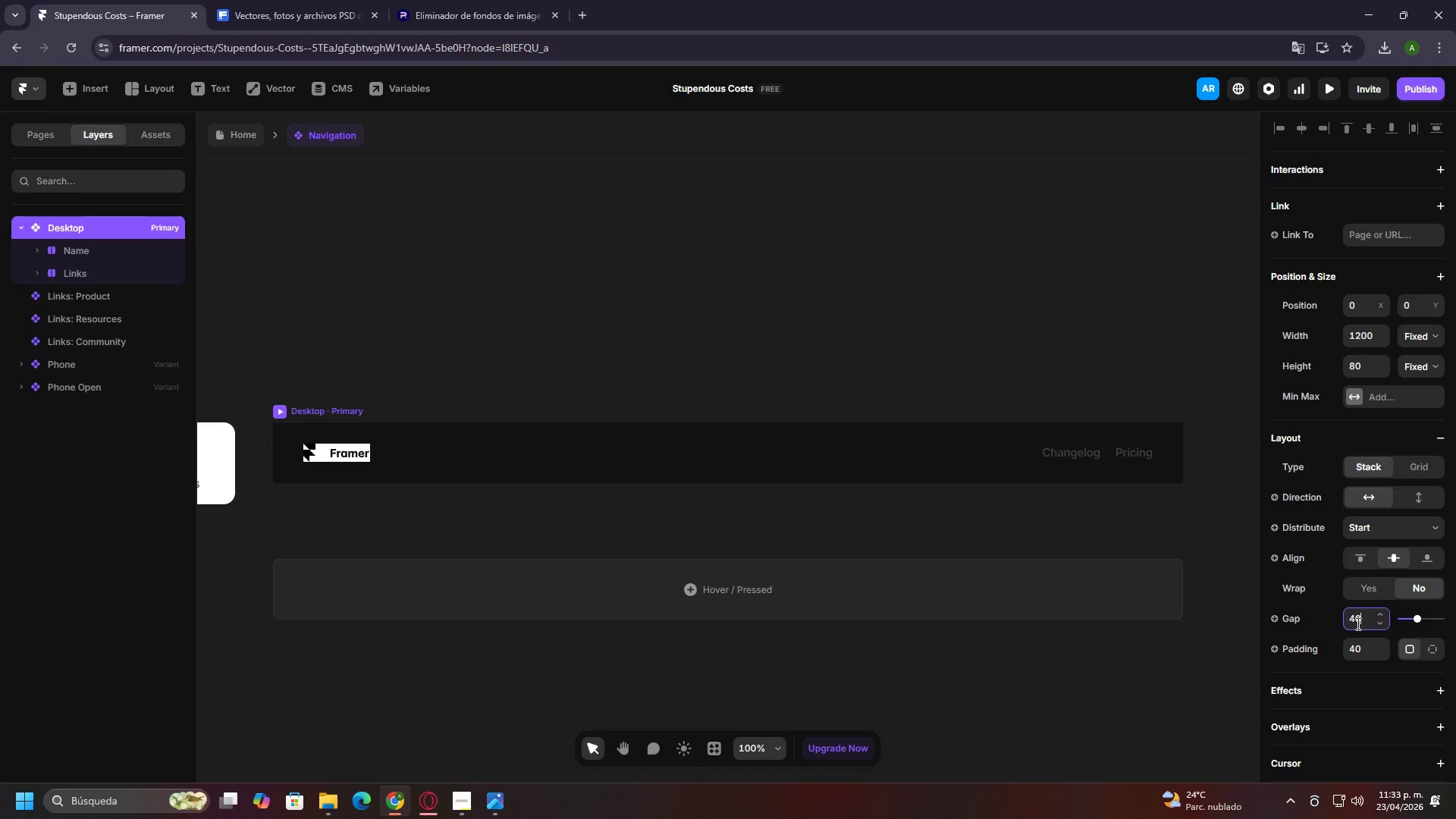 
key(Enter)
 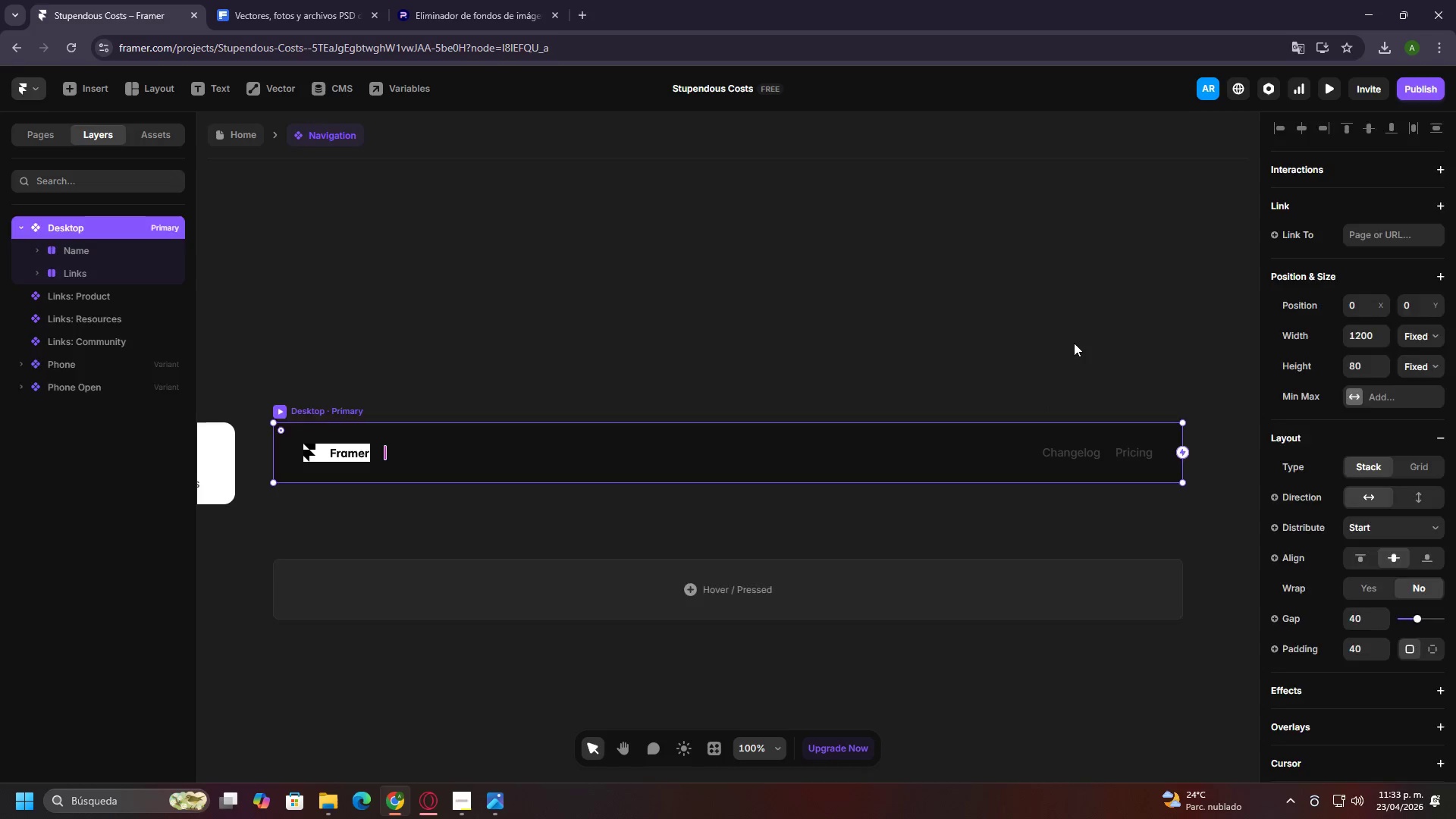 
left_click([225, 140])
 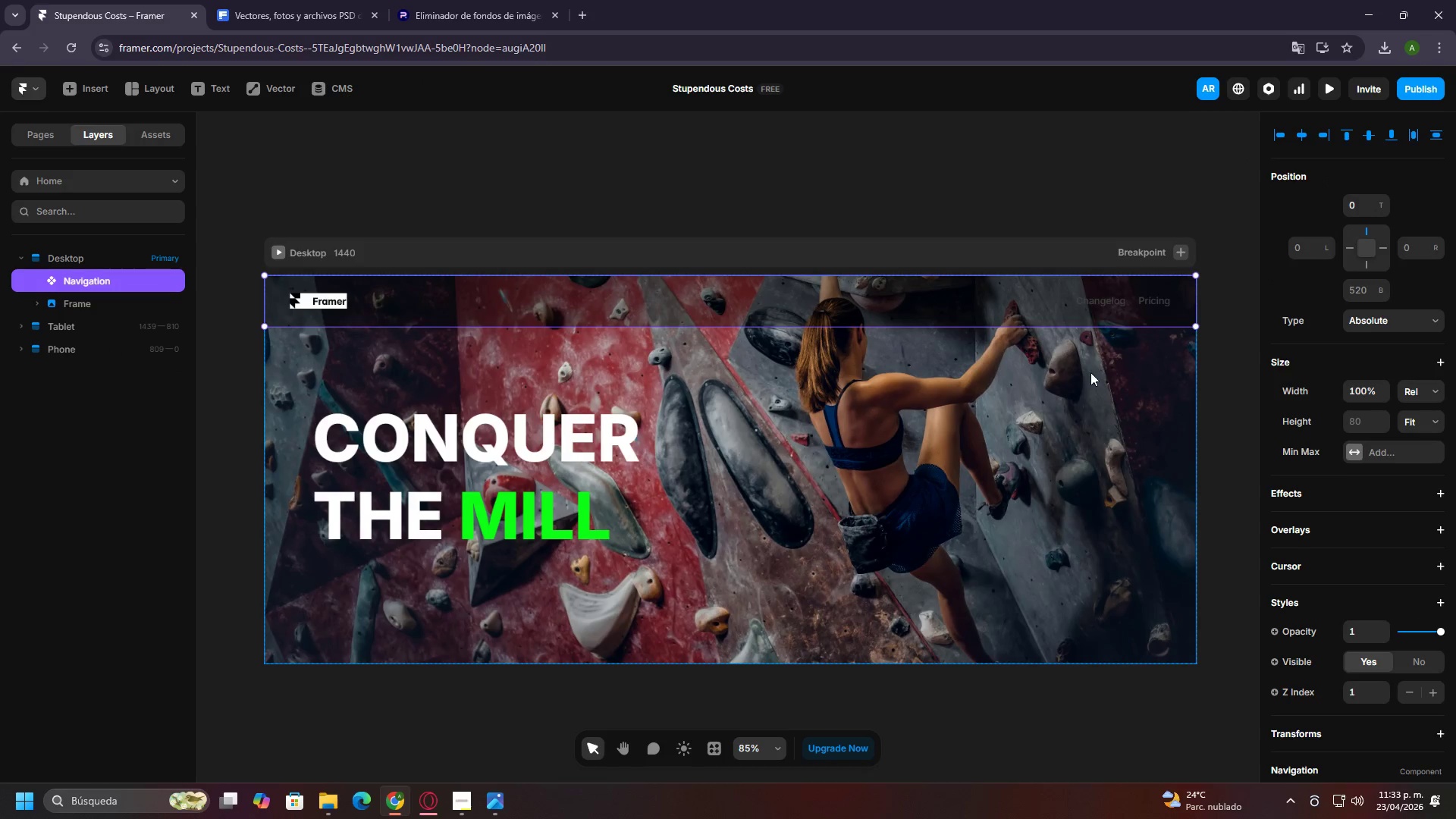 
left_click([1008, 198])
 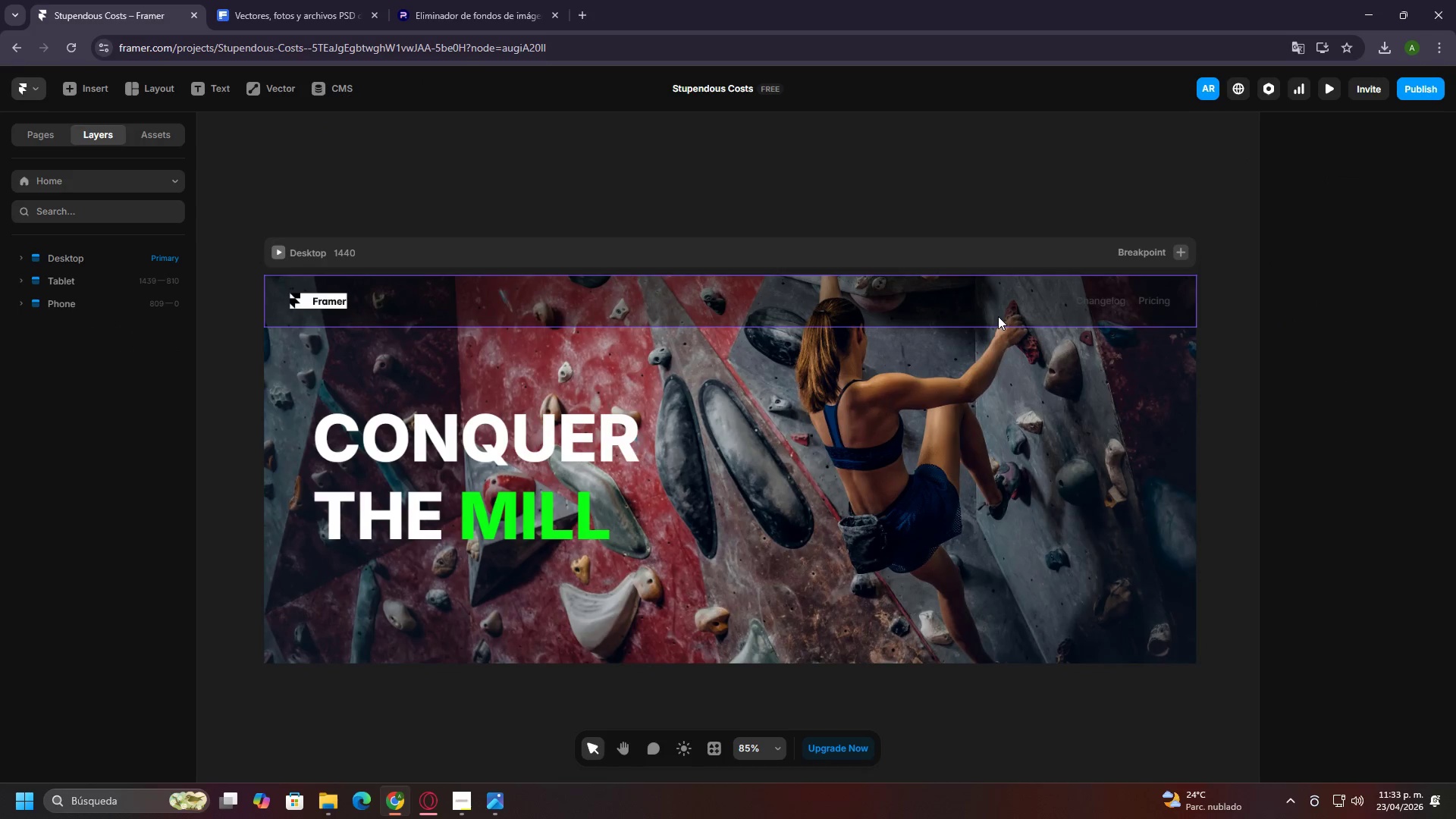 
double_click([983, 311])
 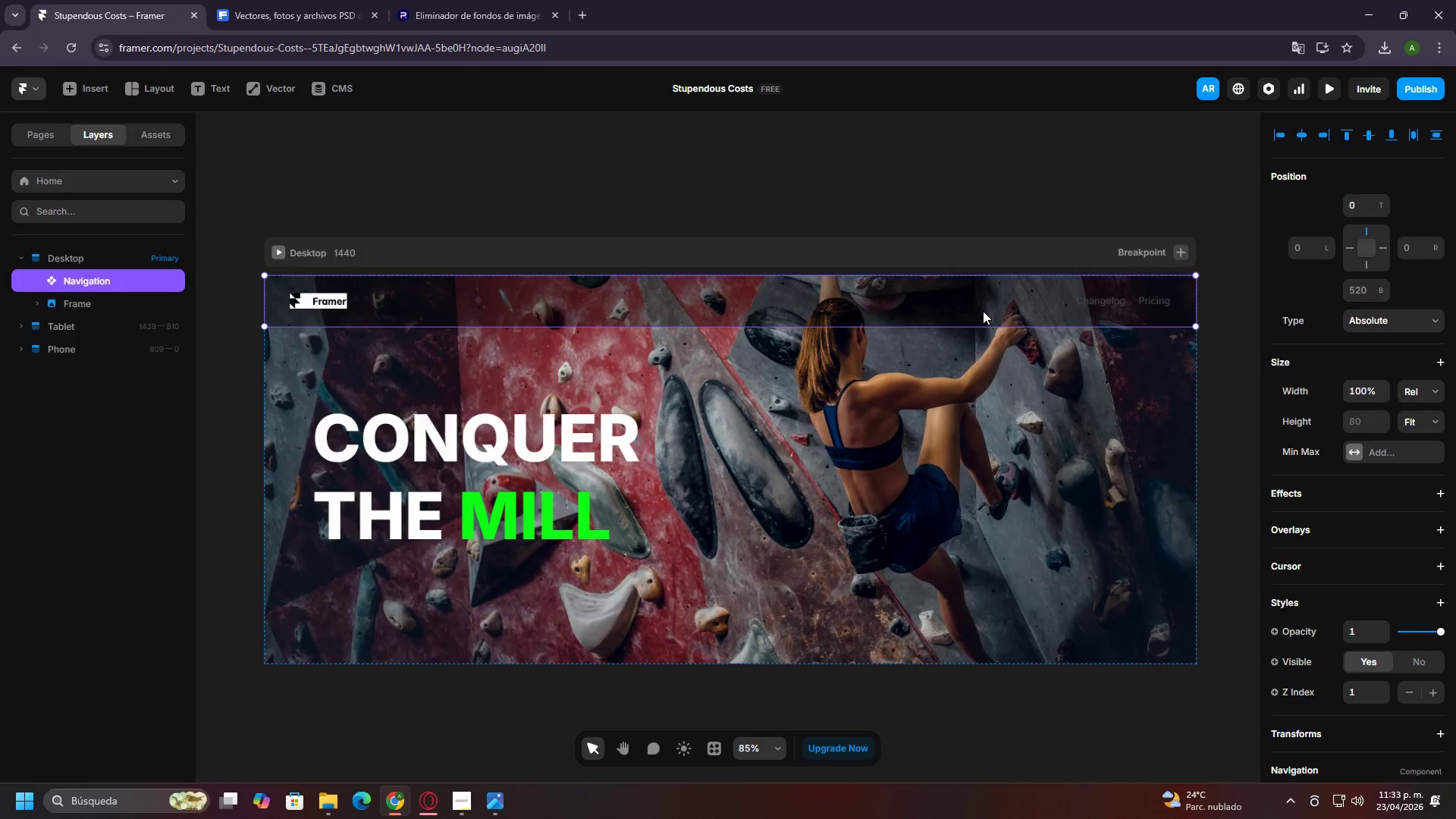 
triple_click([983, 311])
 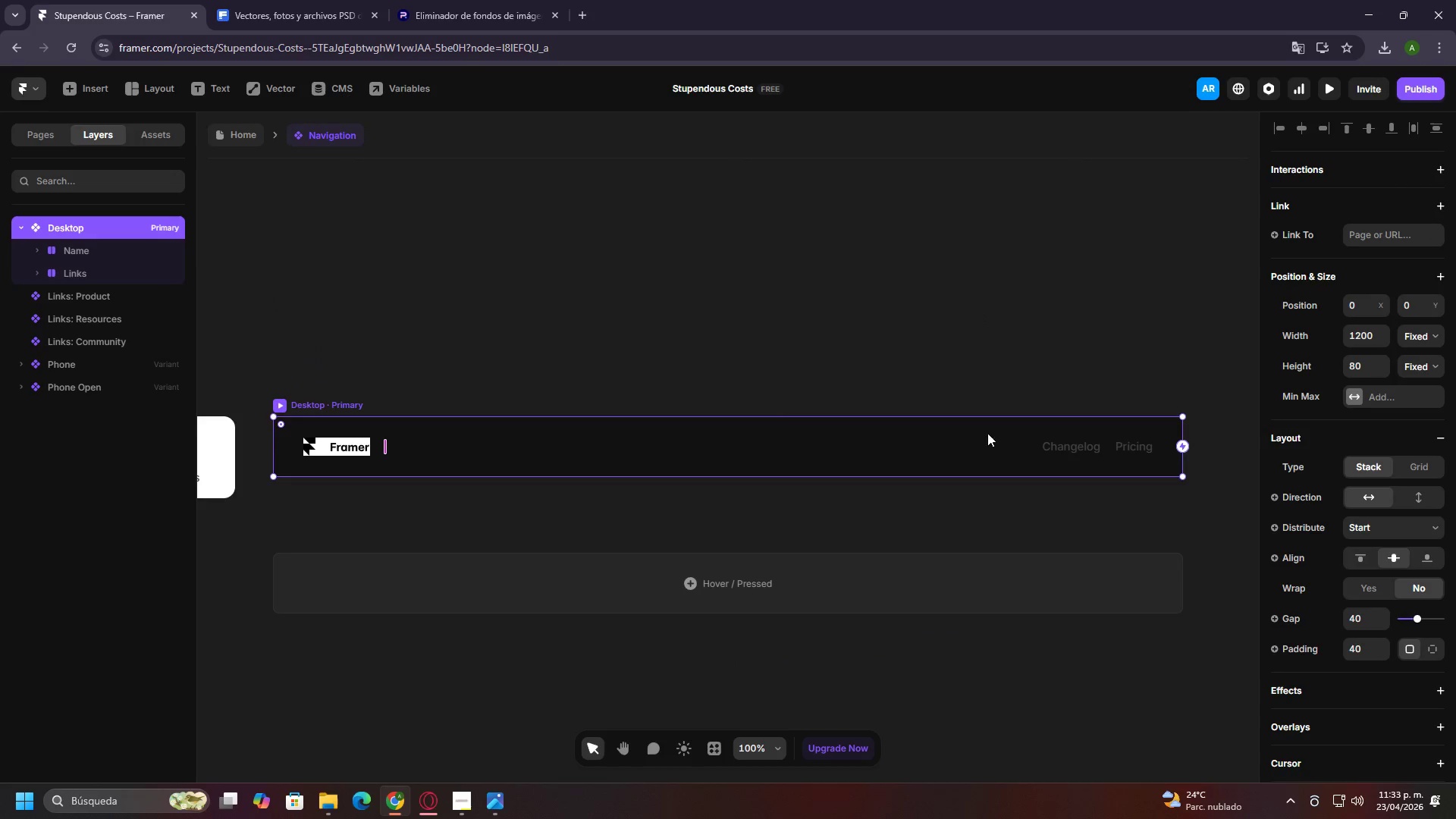 
left_click([1052, 453])
 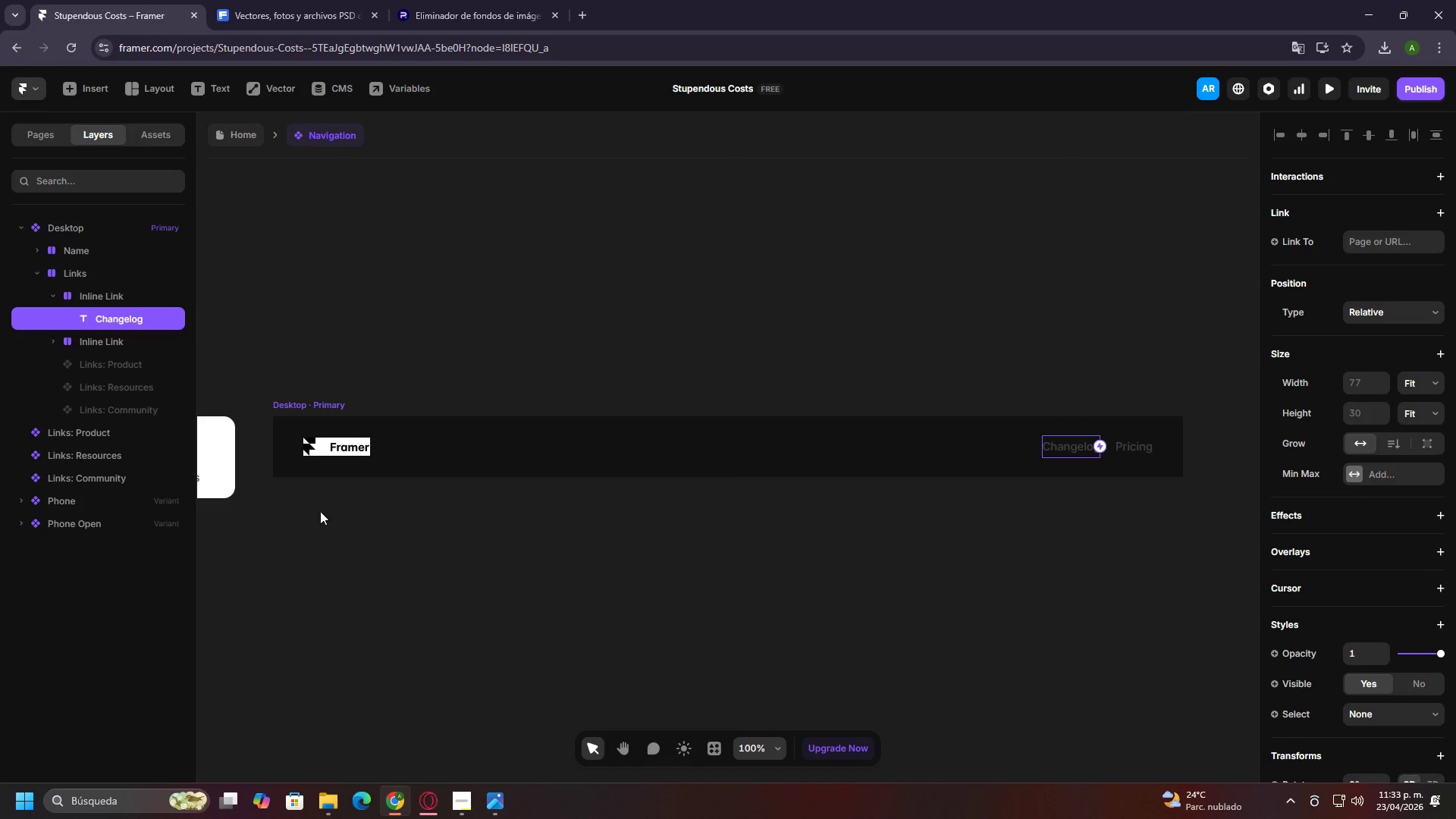 
hold_key(key=ControlLeft, duration=1.3)
 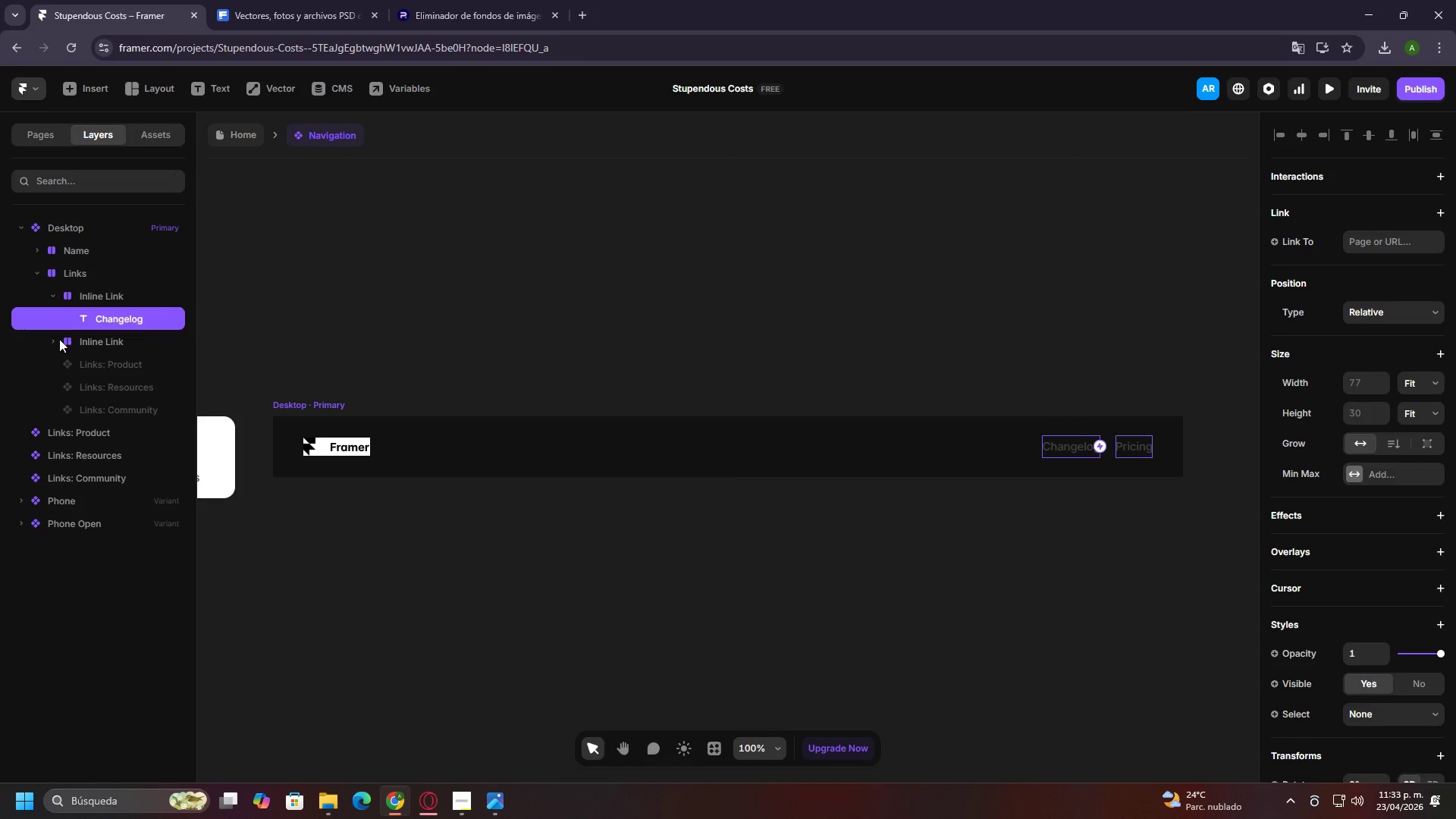 
left_click([59, 339])
 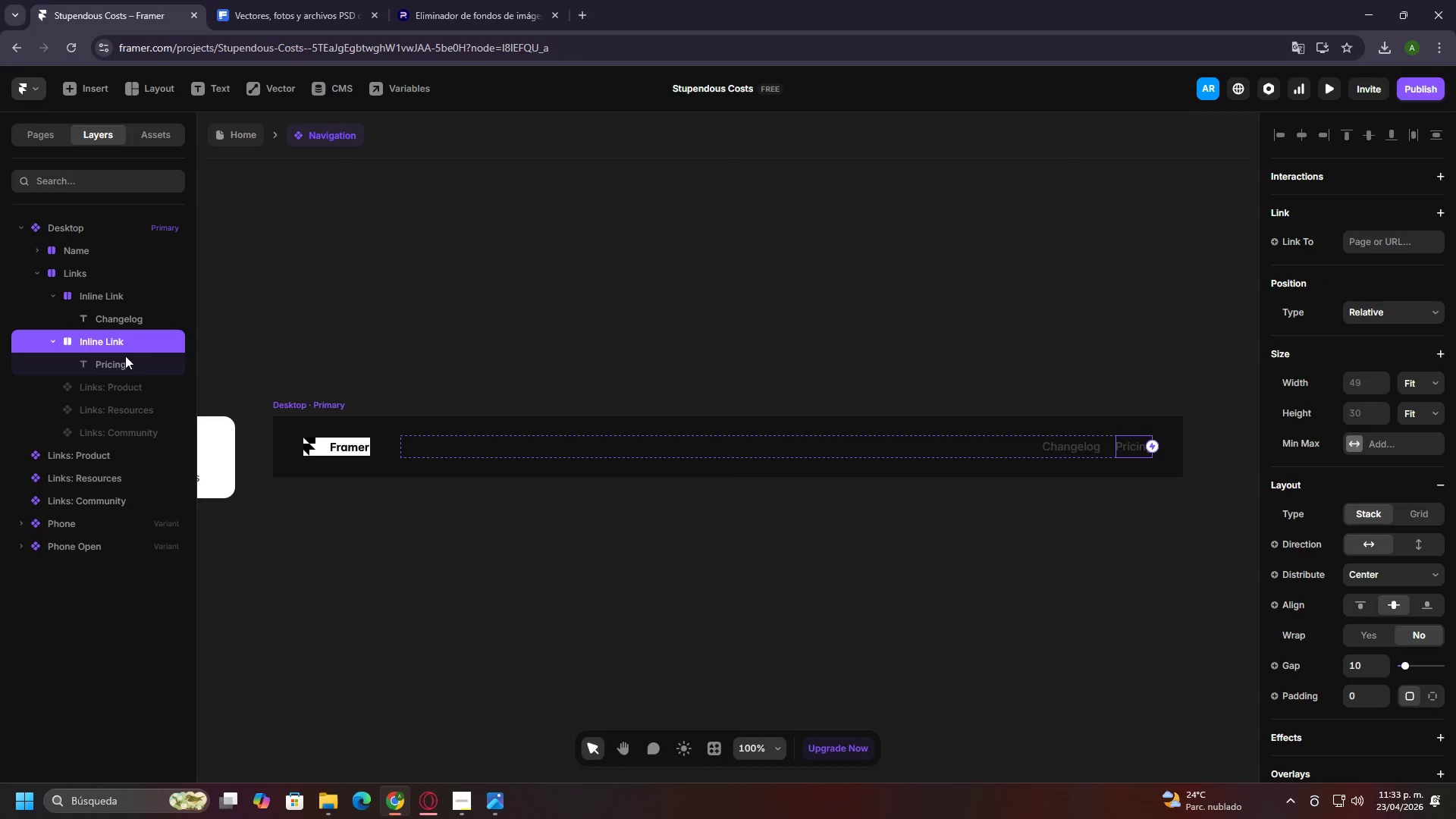 
hold_key(key=ControlLeft, duration=1.5)
double_click([136, 359])
 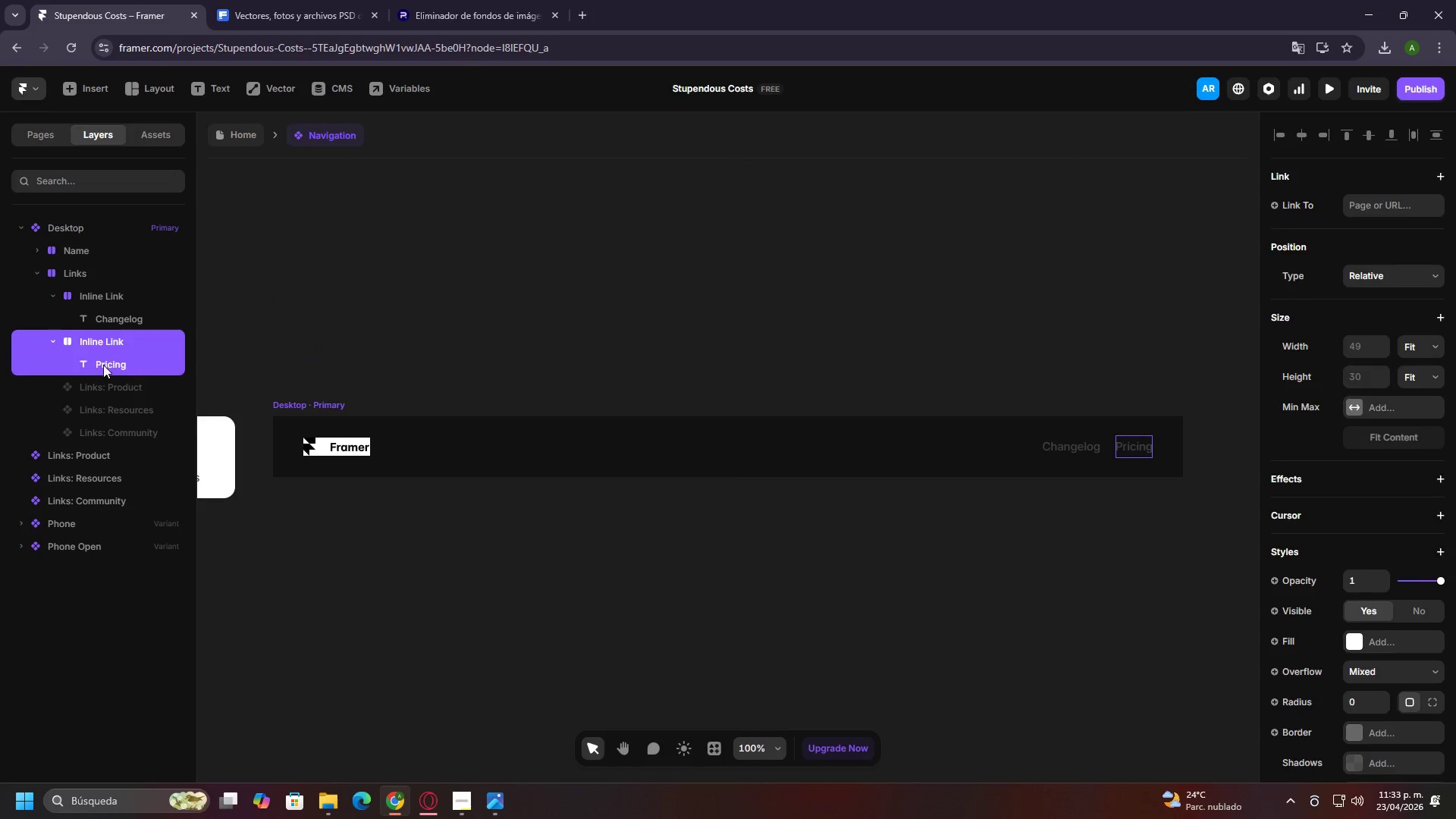 
left_click([103, 365])
 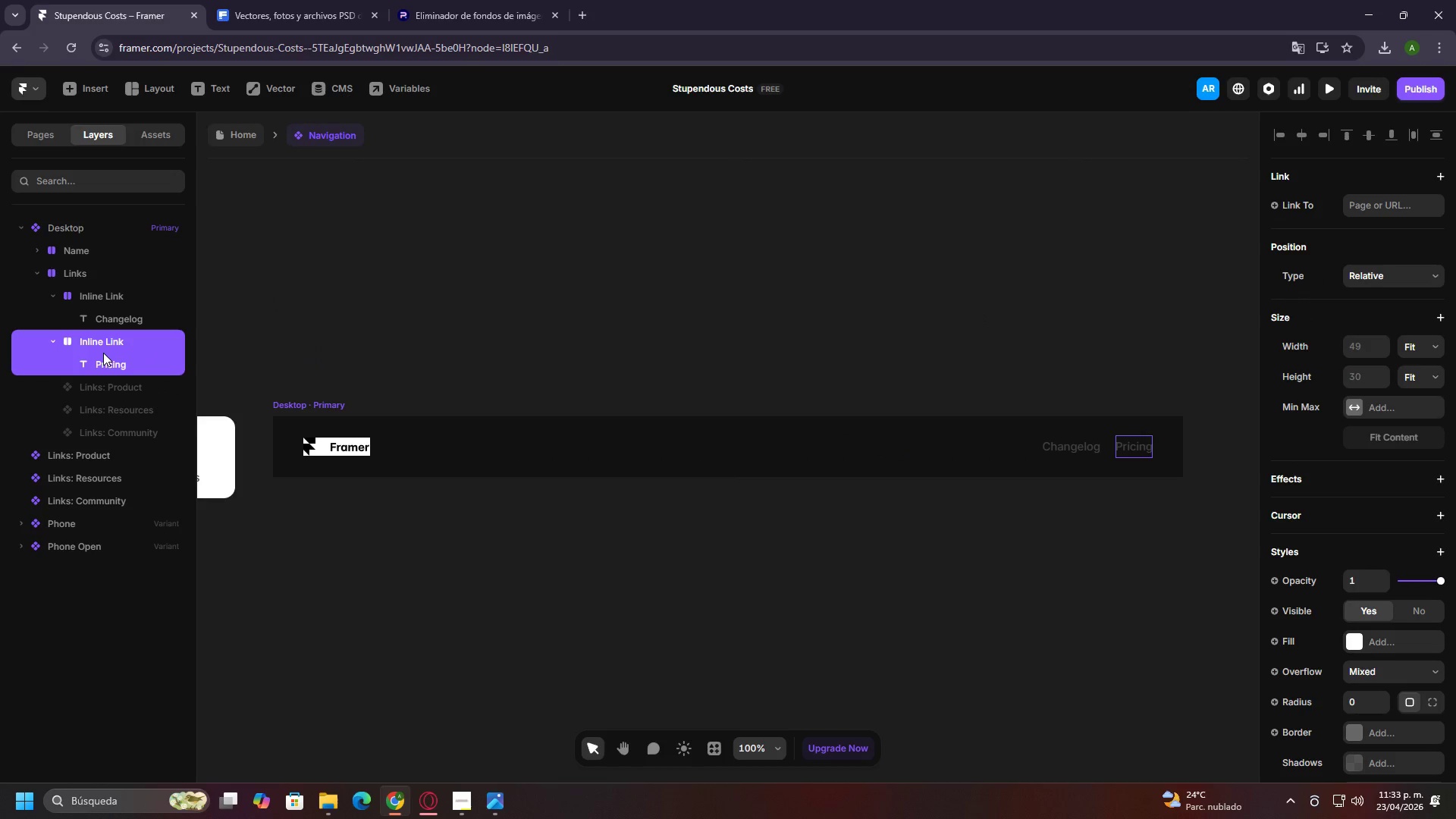 
double_click([103, 353])
 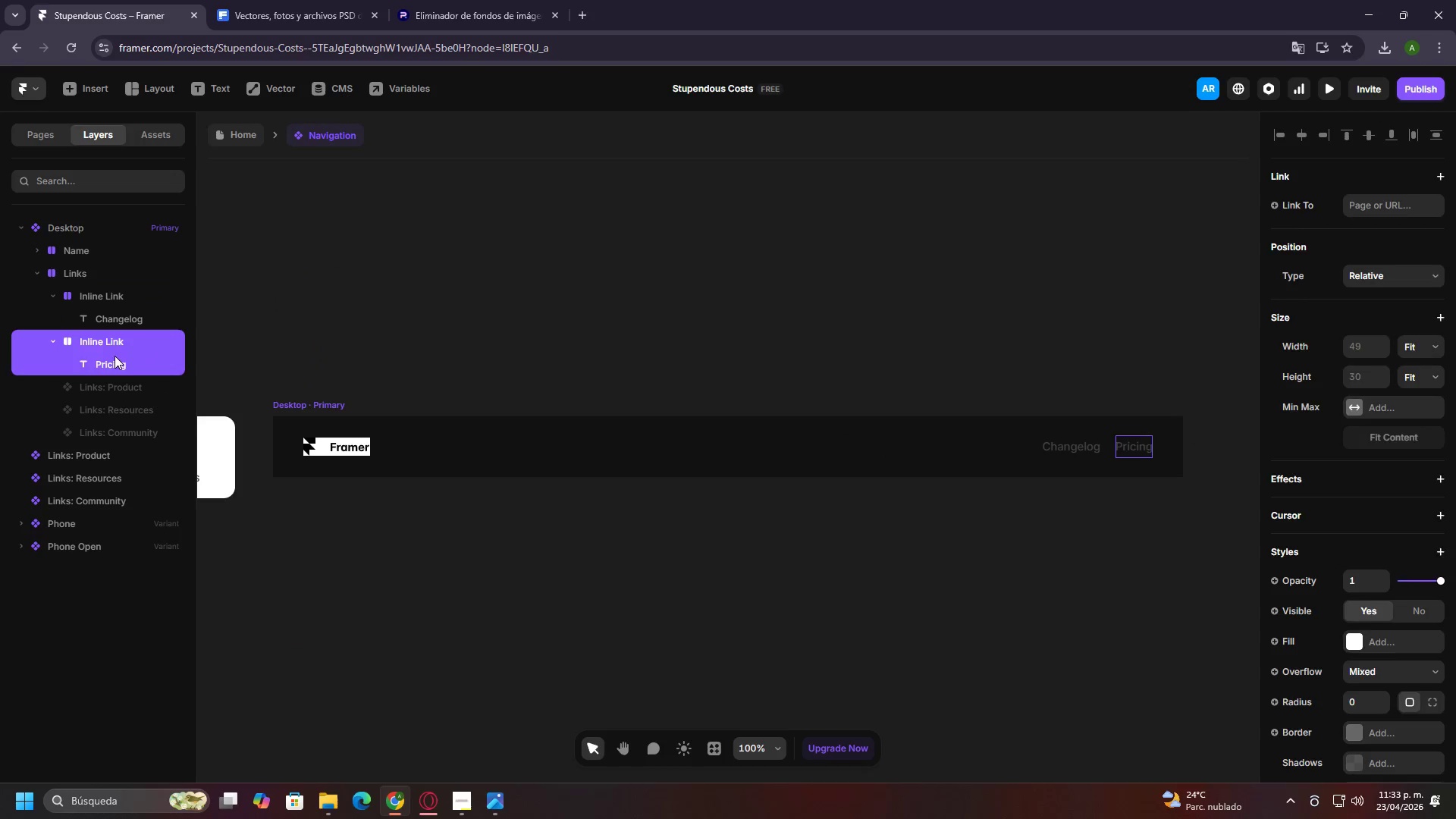 
triple_click([114, 355])
 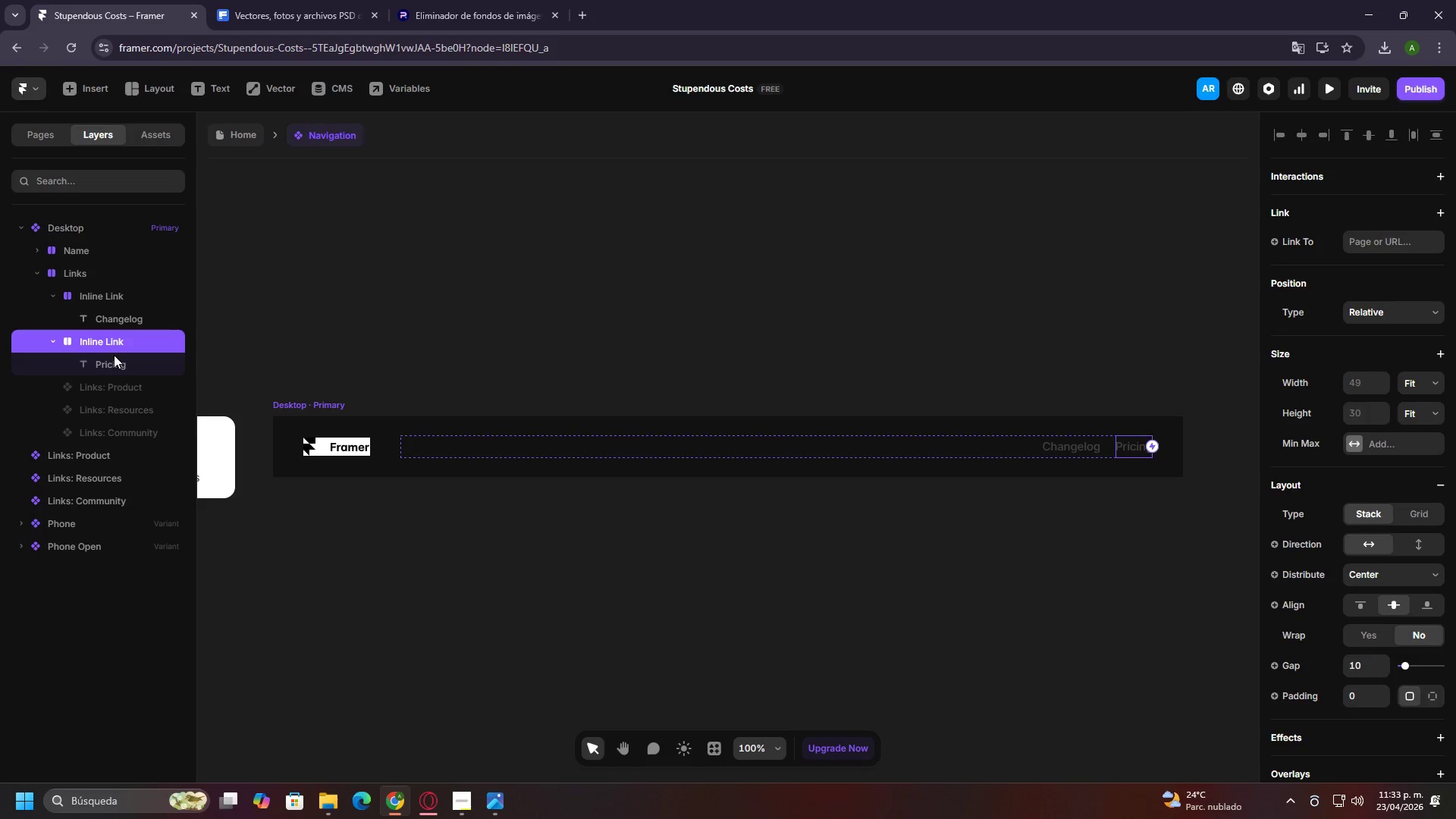 
hold_key(key=ControlLeft, duration=1.51)
triple_click([113, 352])
 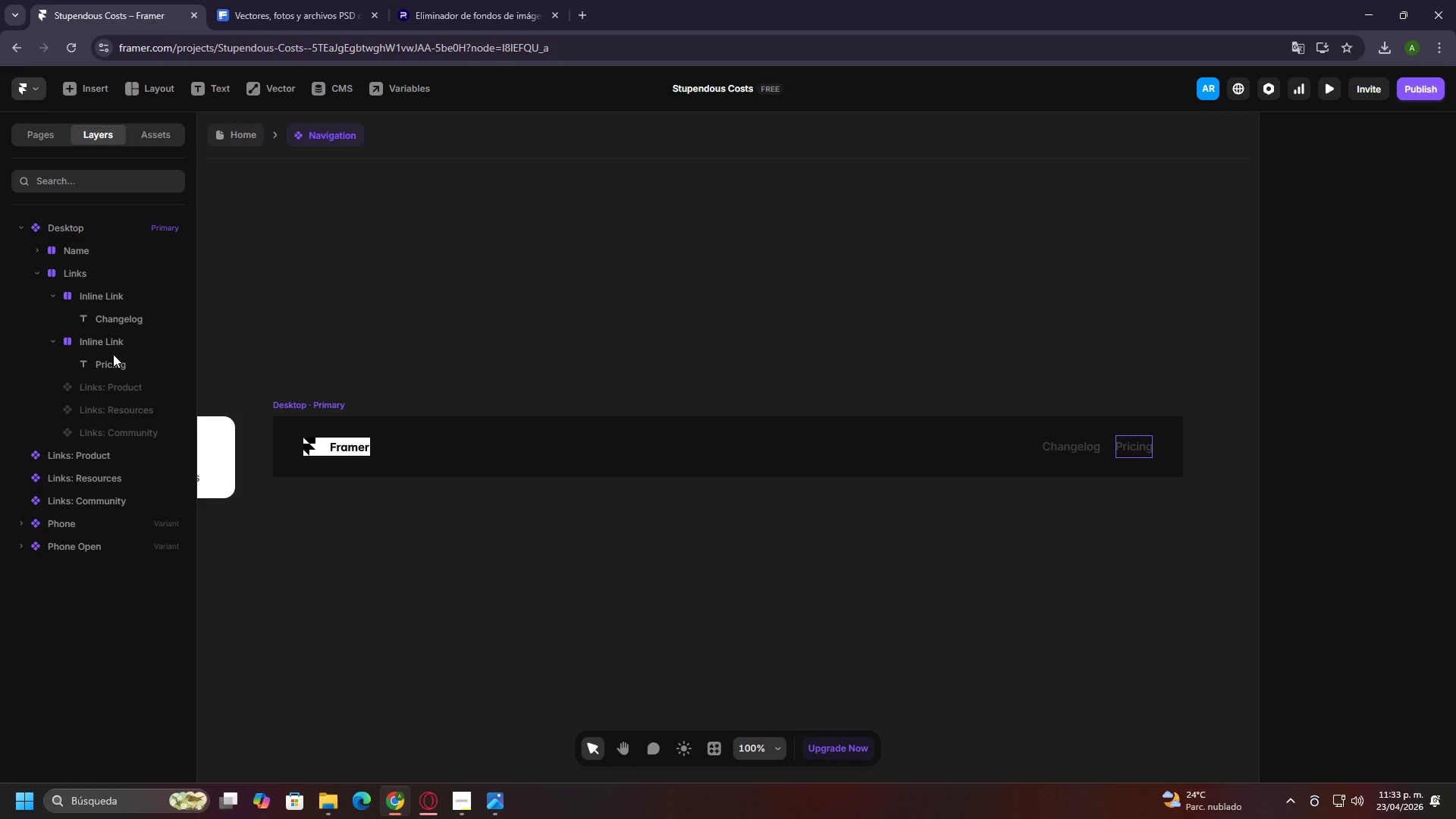 
triple_click([113, 354])
 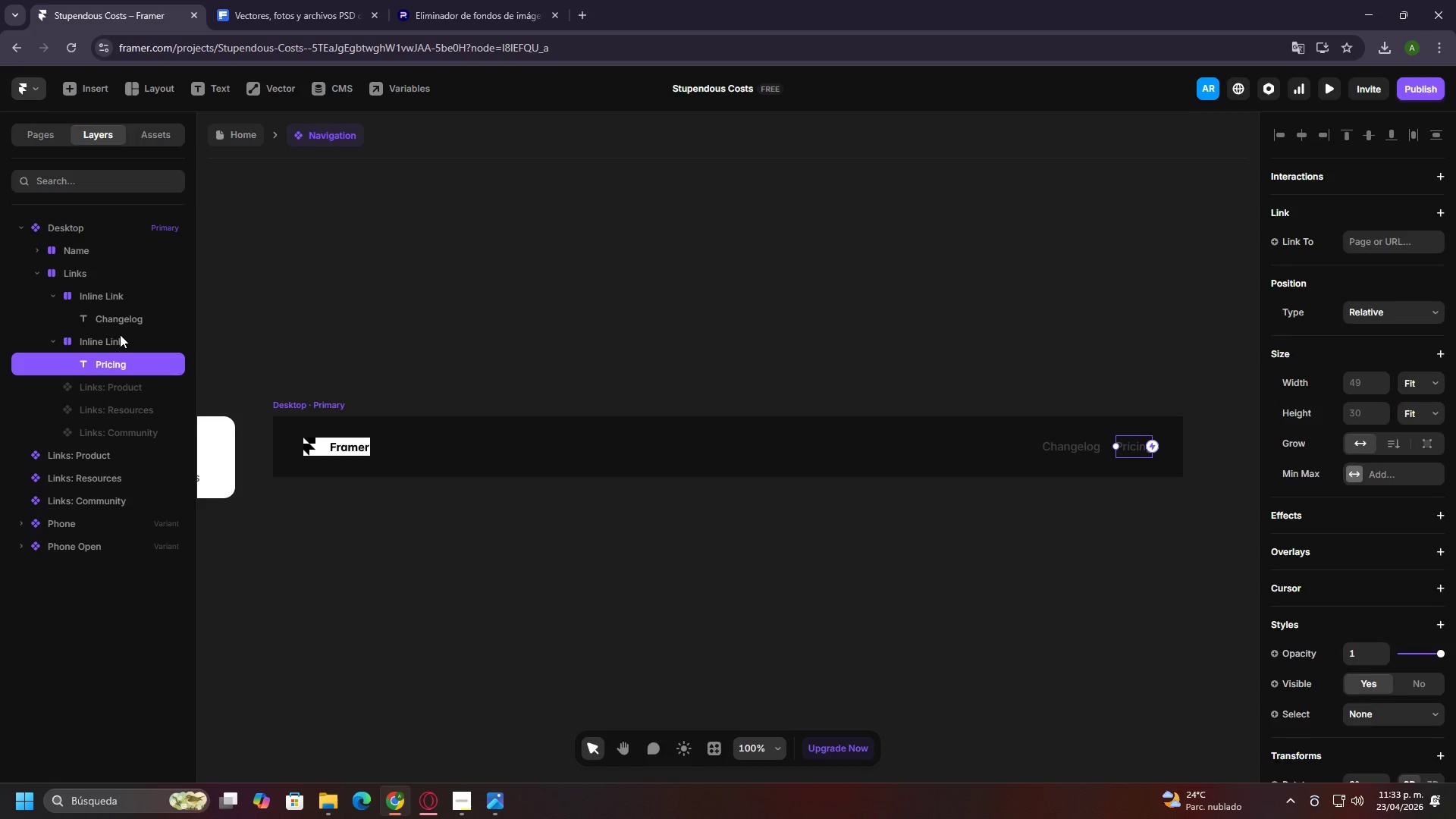 
left_click([116, 332])
 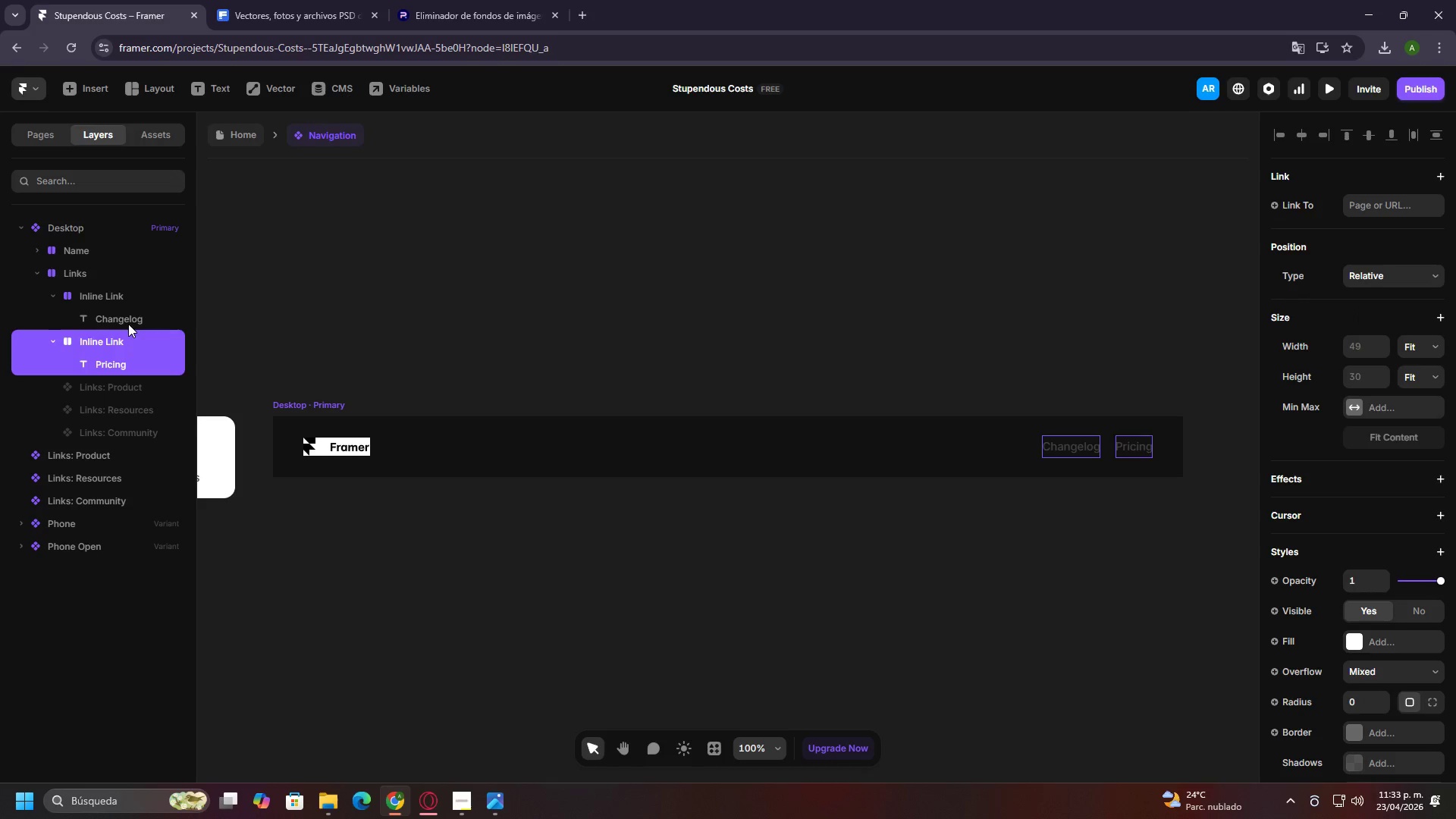 
double_click([128, 324])
 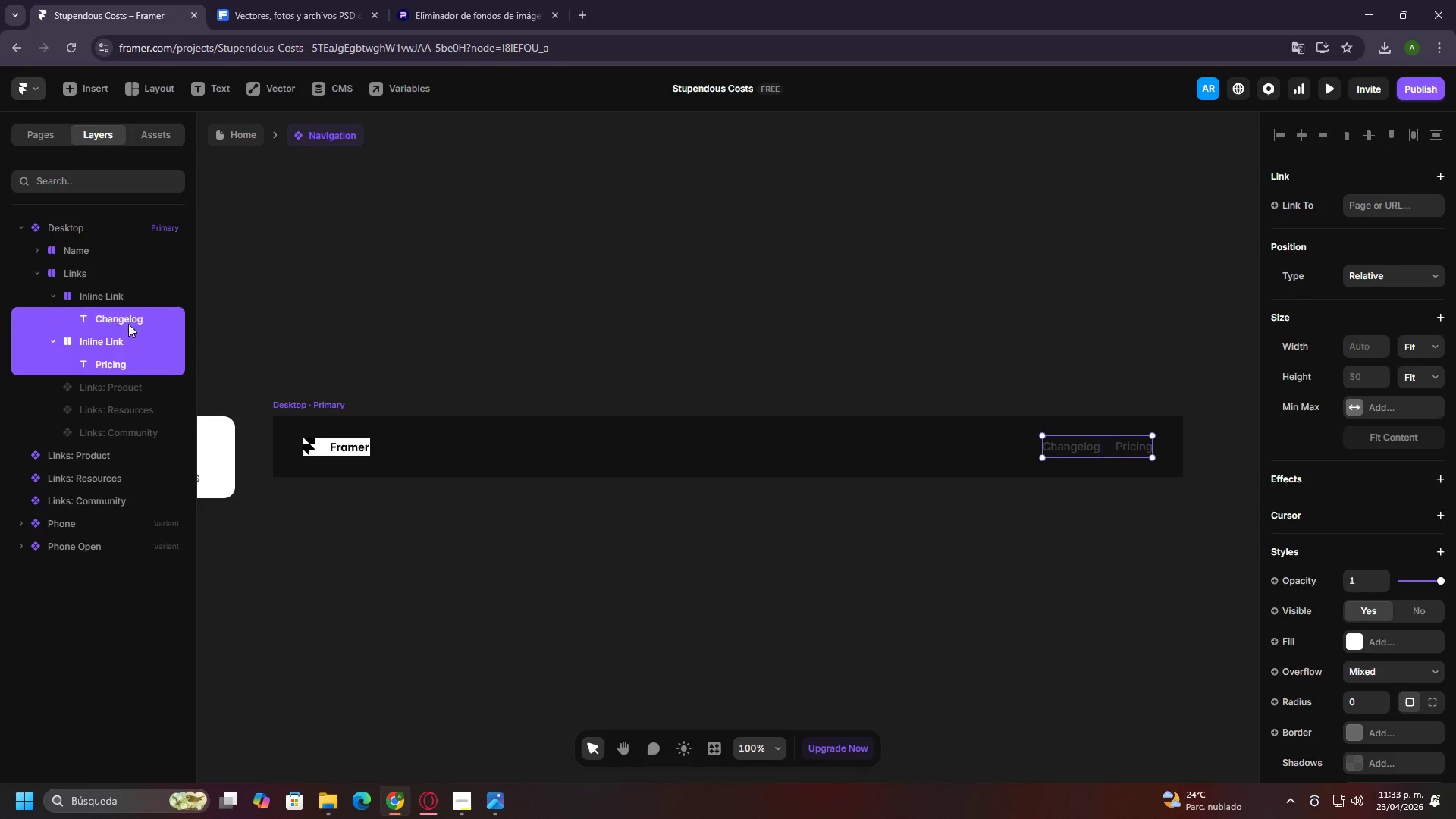 
hold_key(key=ControlLeft, duration=0.97)
triple_click([127, 336])
 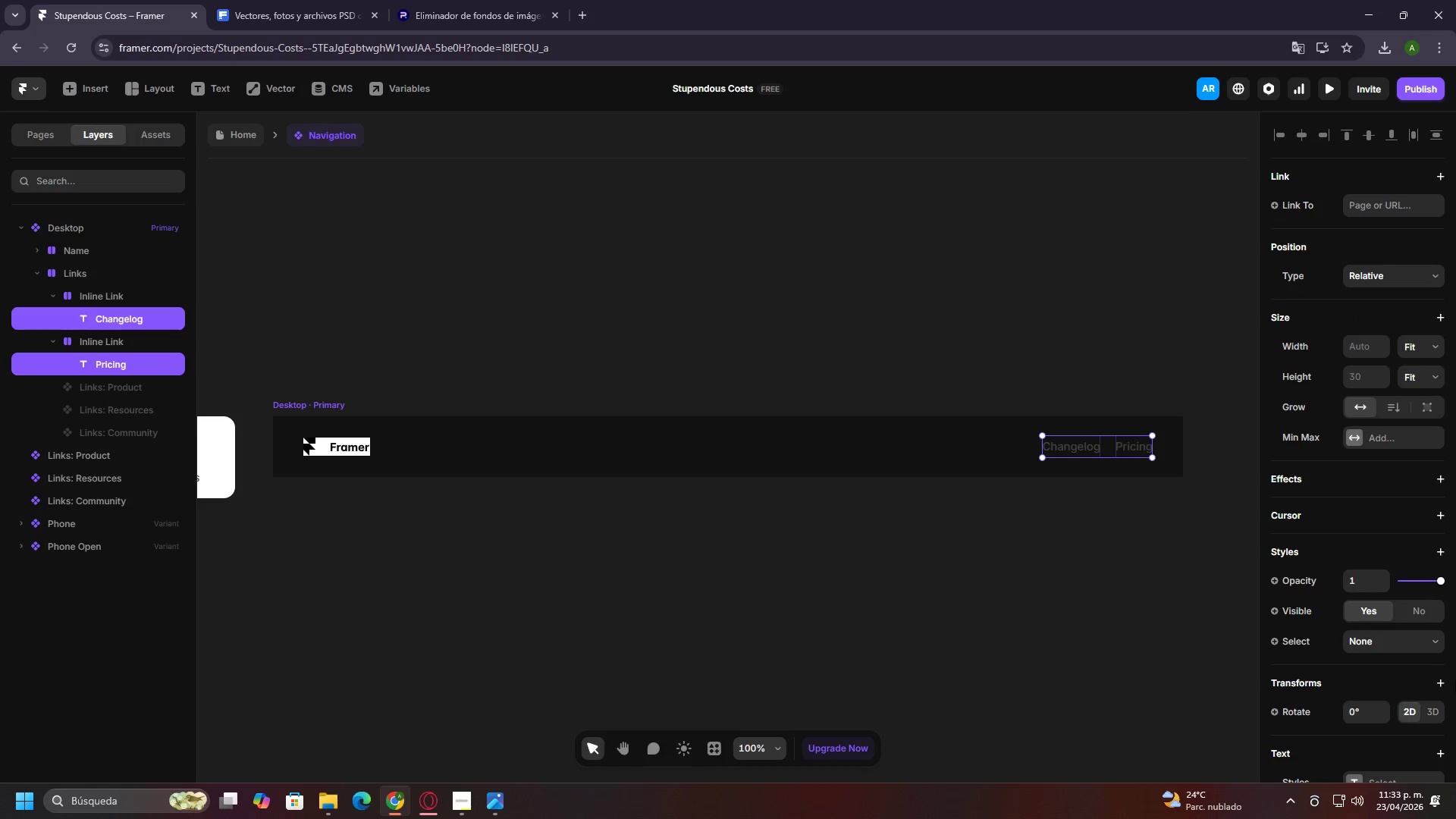 
scroll: coordinate [1432, 666], scroll_direction: down, amount: 6.0
 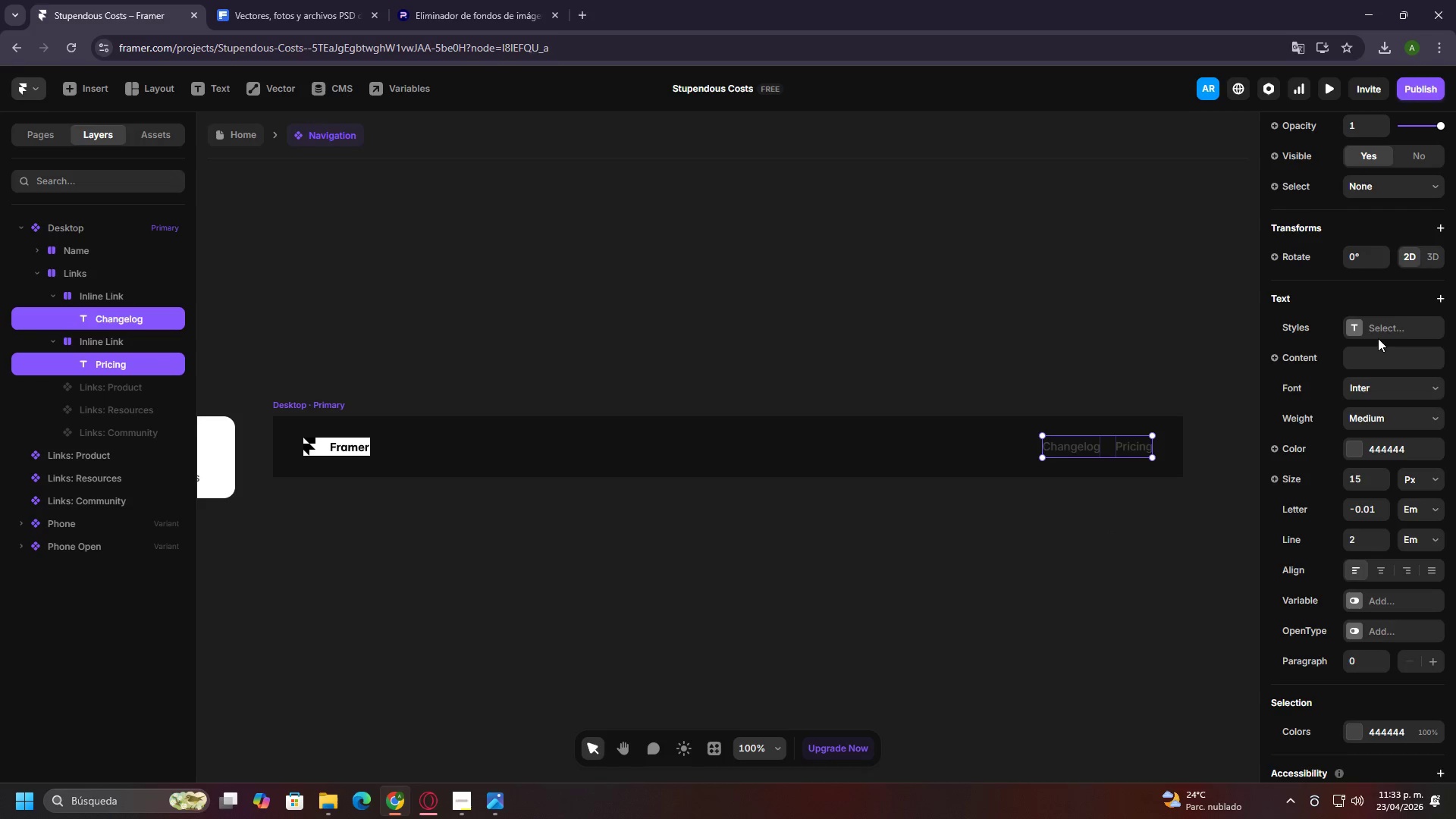 
left_click([1376, 331])
 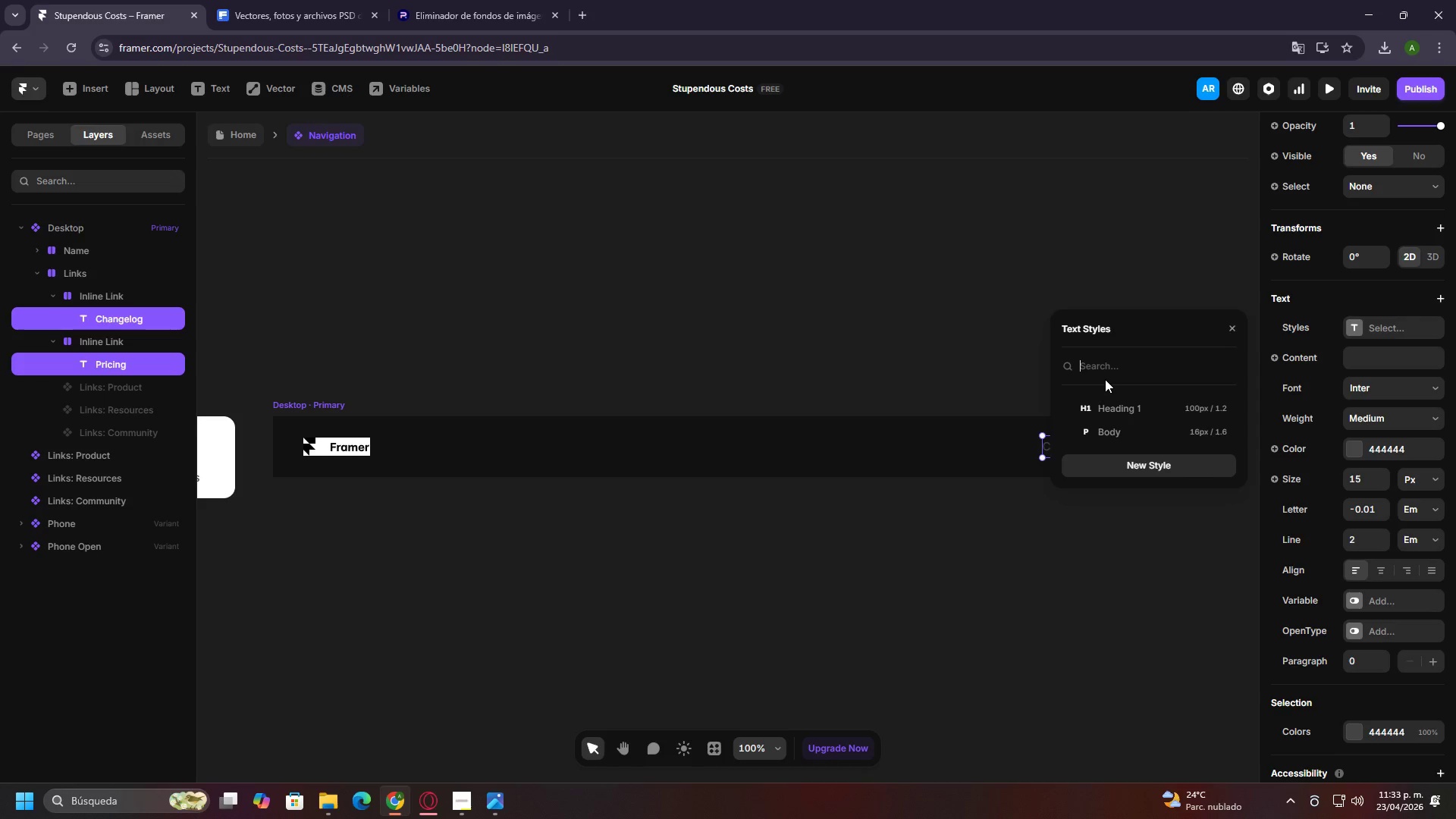 
wait(15.92)
 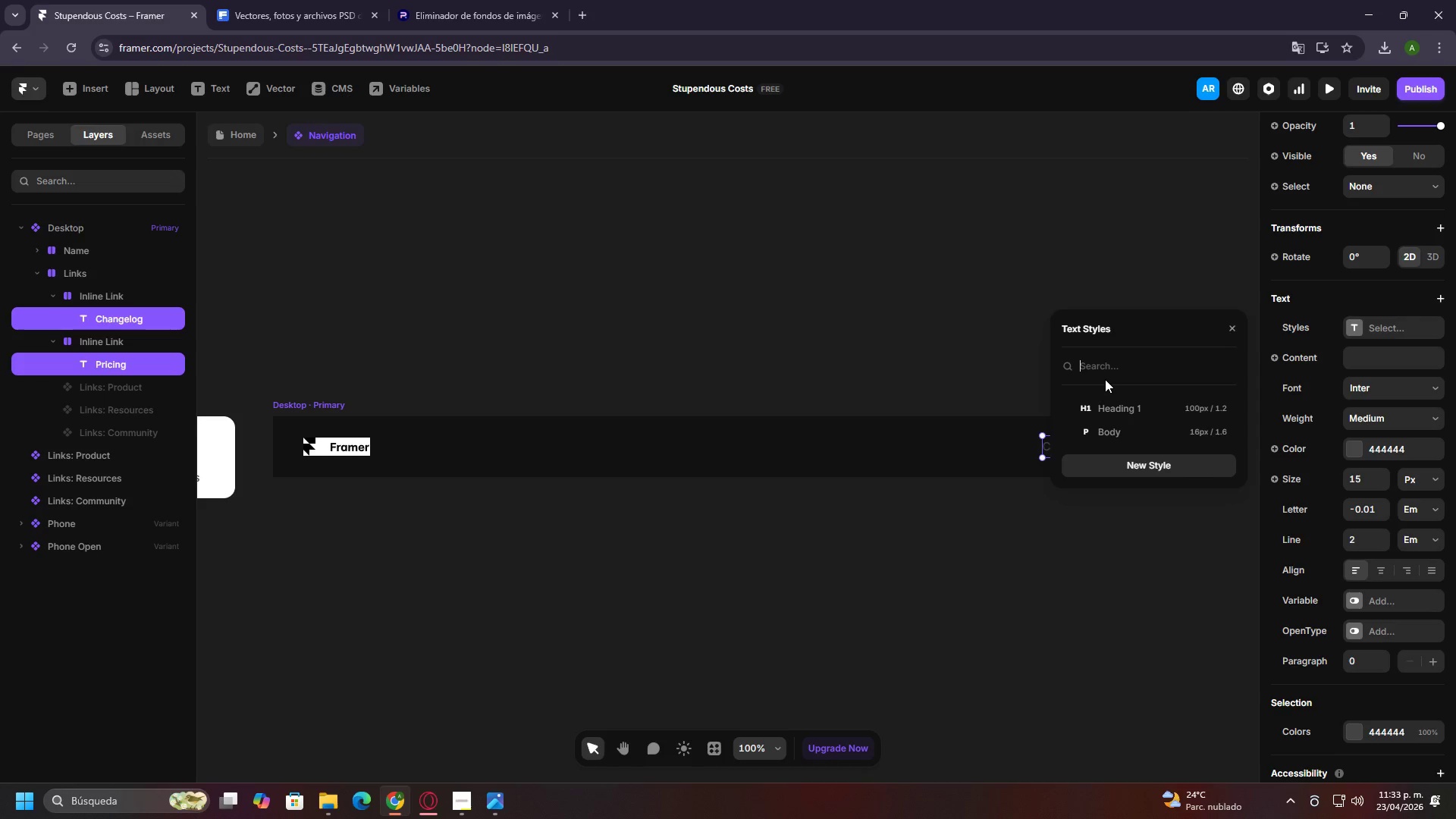 
left_click([1154, 458])
 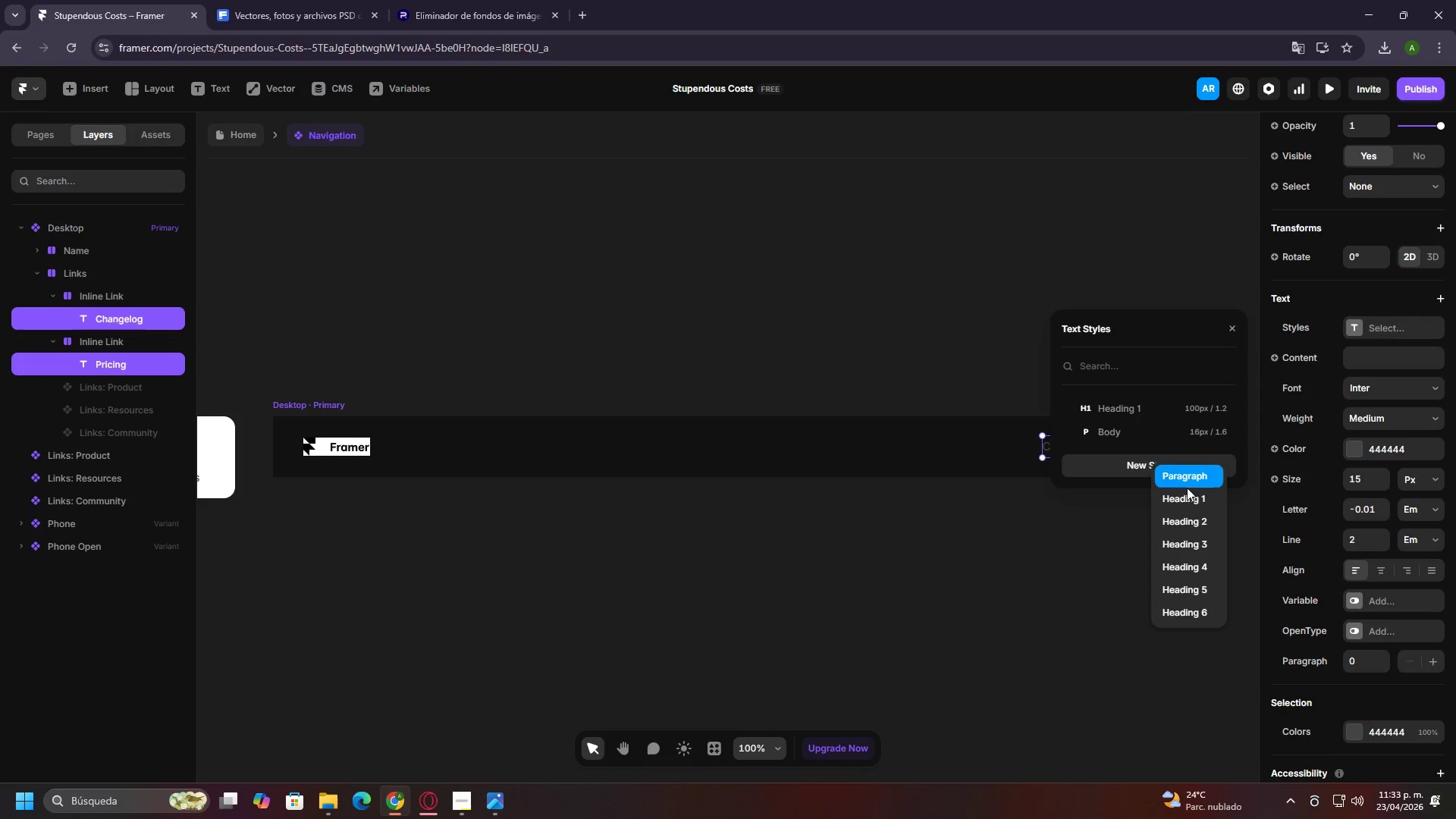 
left_click([1182, 467])
 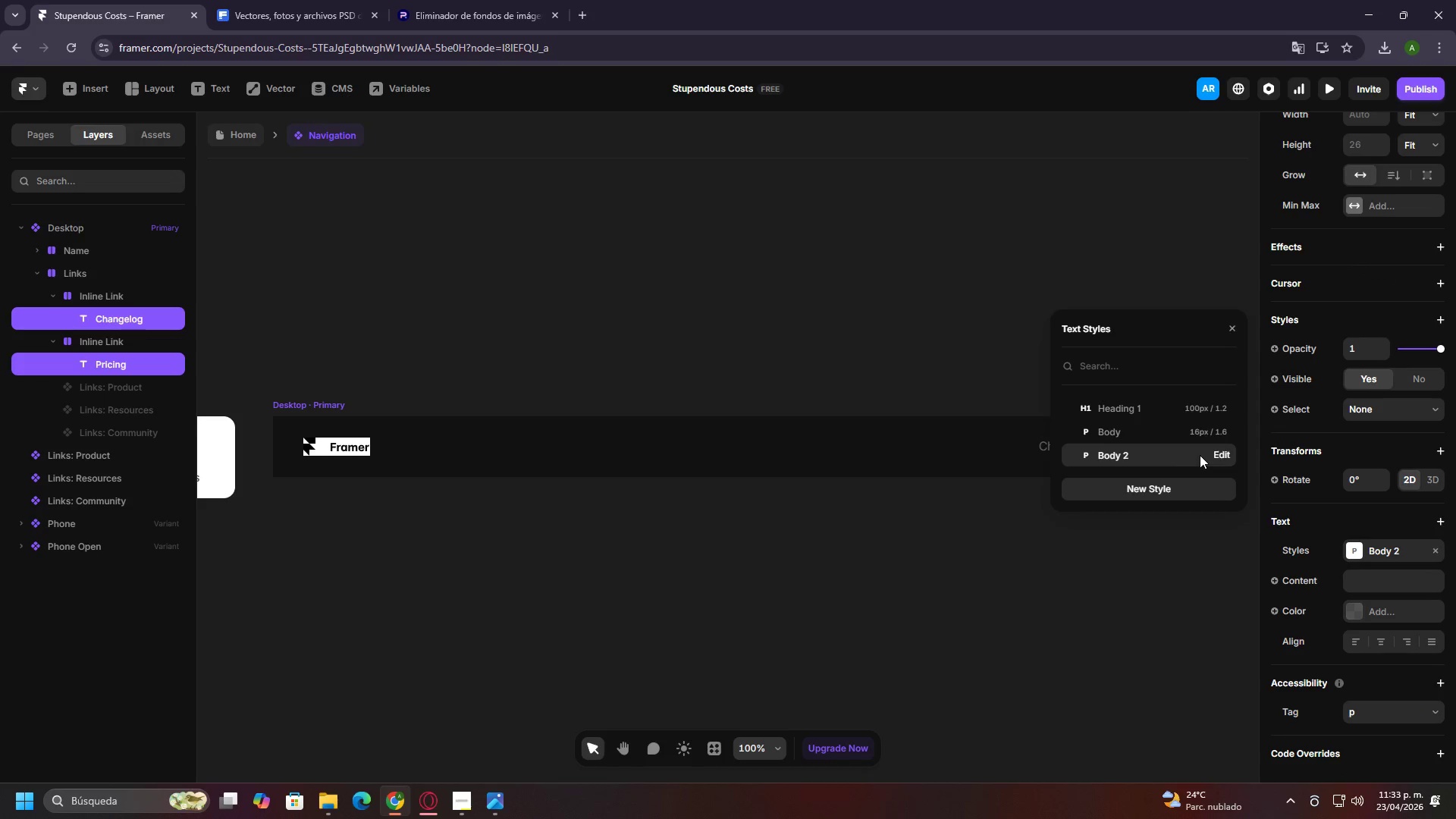 
left_click([1222, 454])
 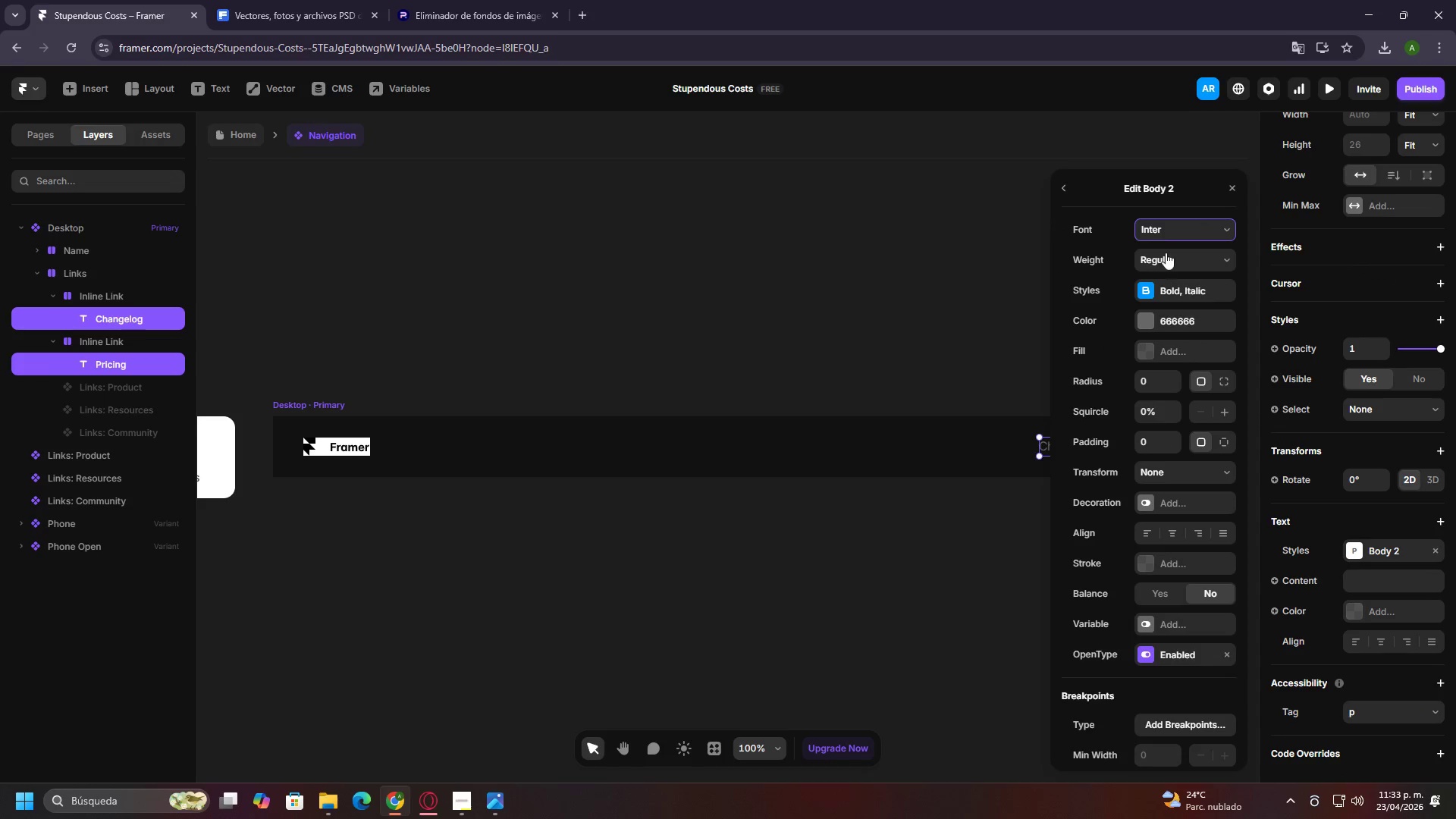 
left_click([1156, 233])
 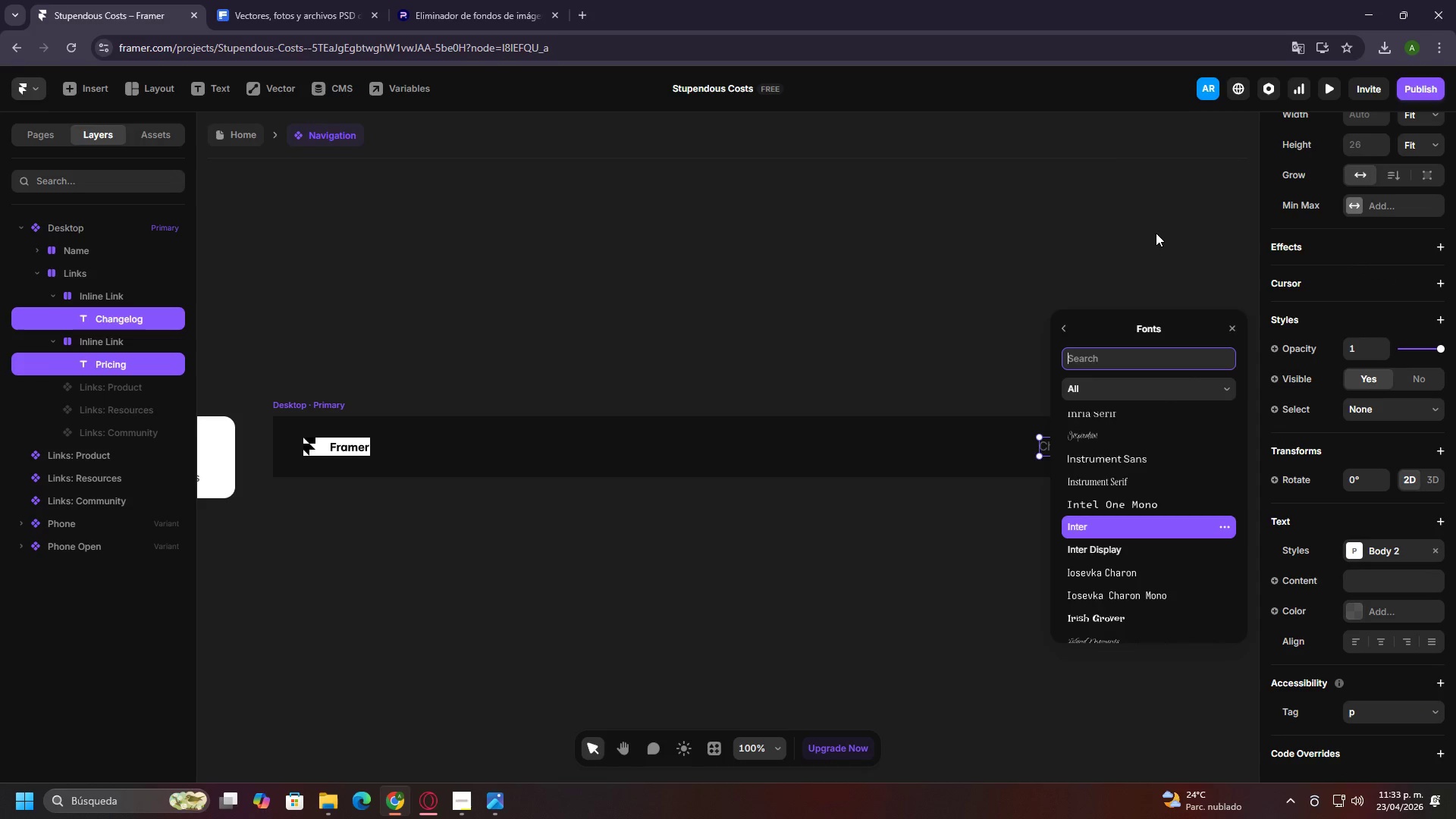 
type(SOPA)
key(Backspace)
key(Backspace)
key(Backspace)
type(PACE)
 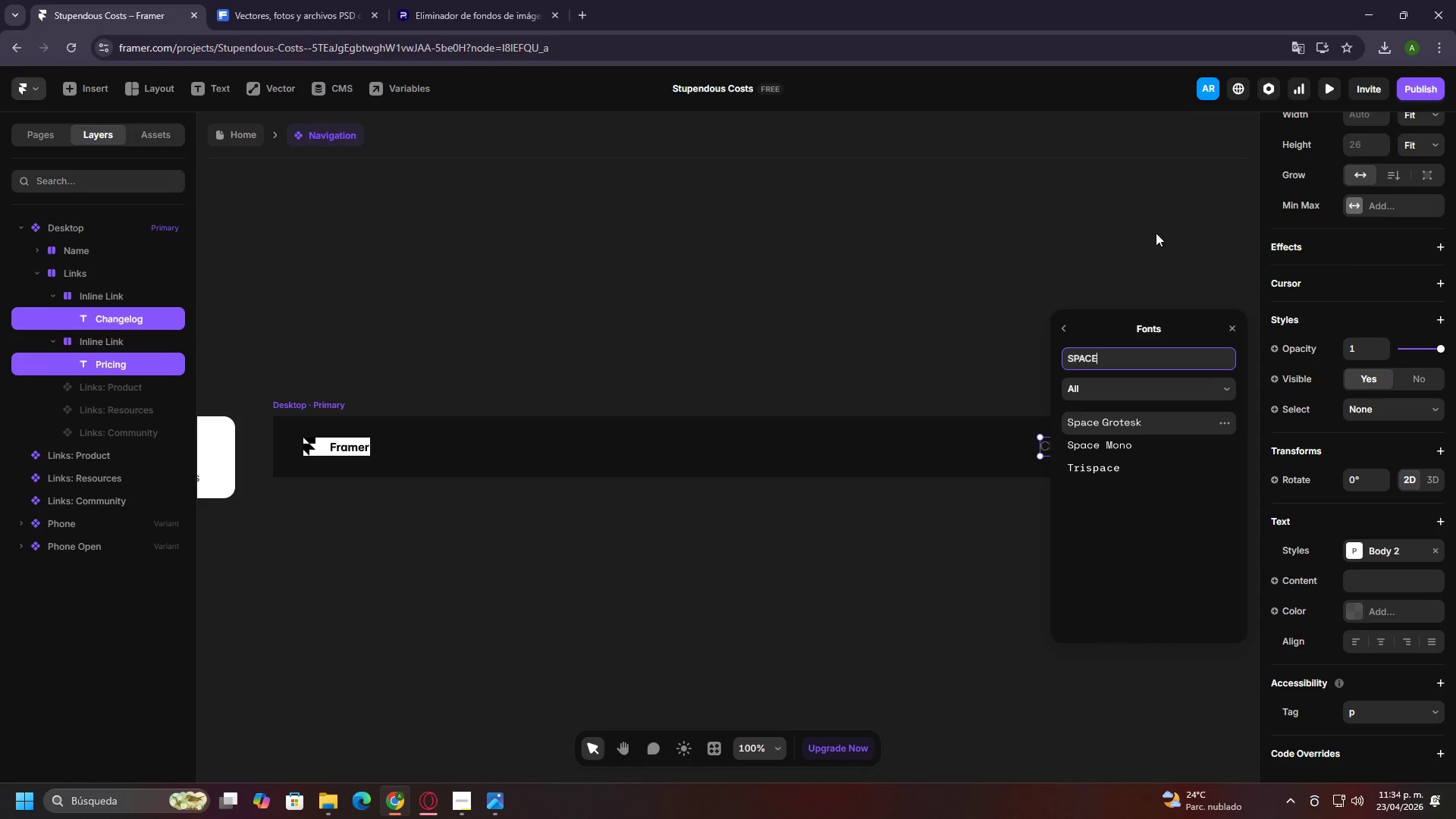 
key(Enter)
 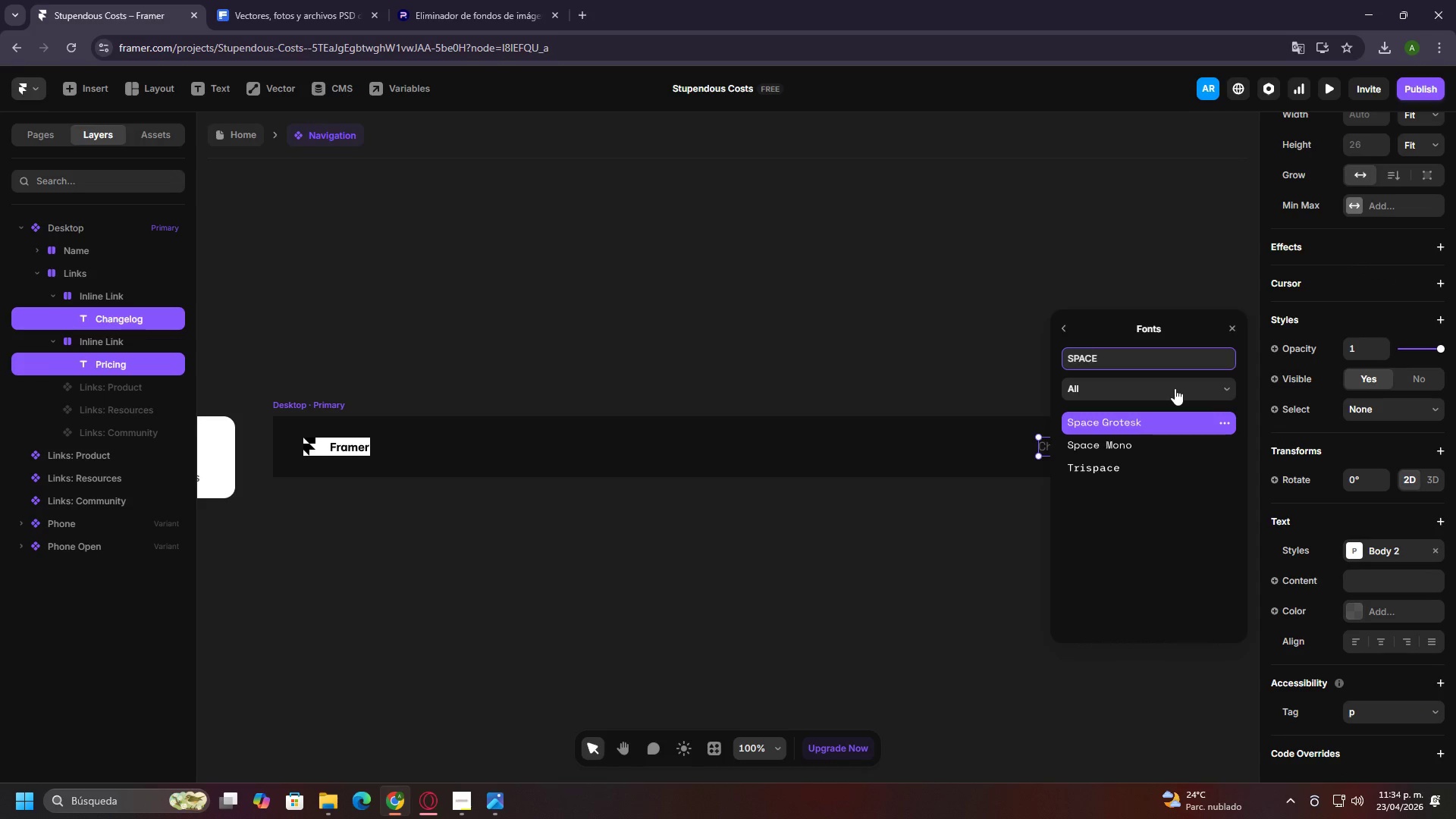 
left_click([1072, 334])
 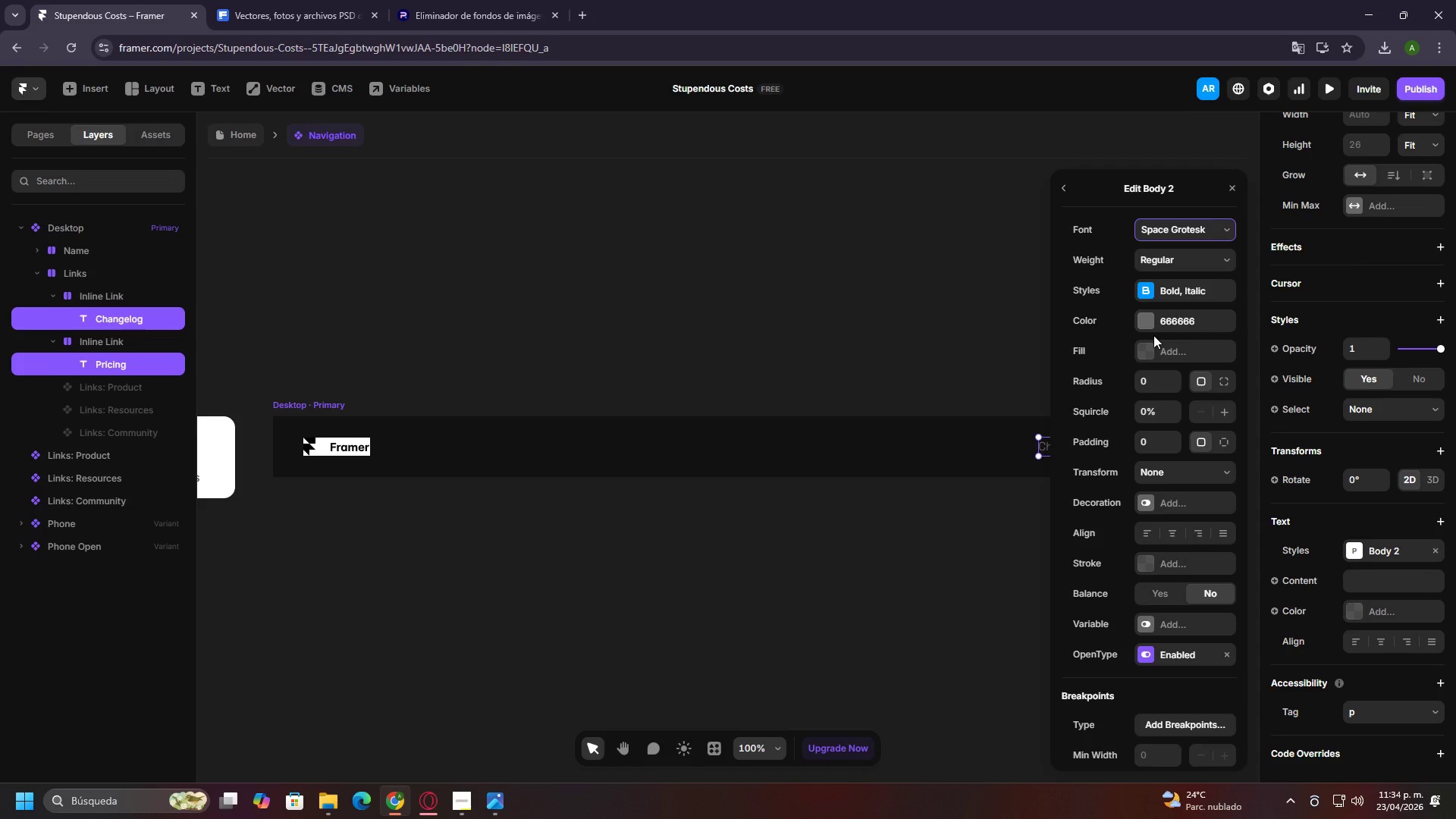 
left_click([1153, 331])
 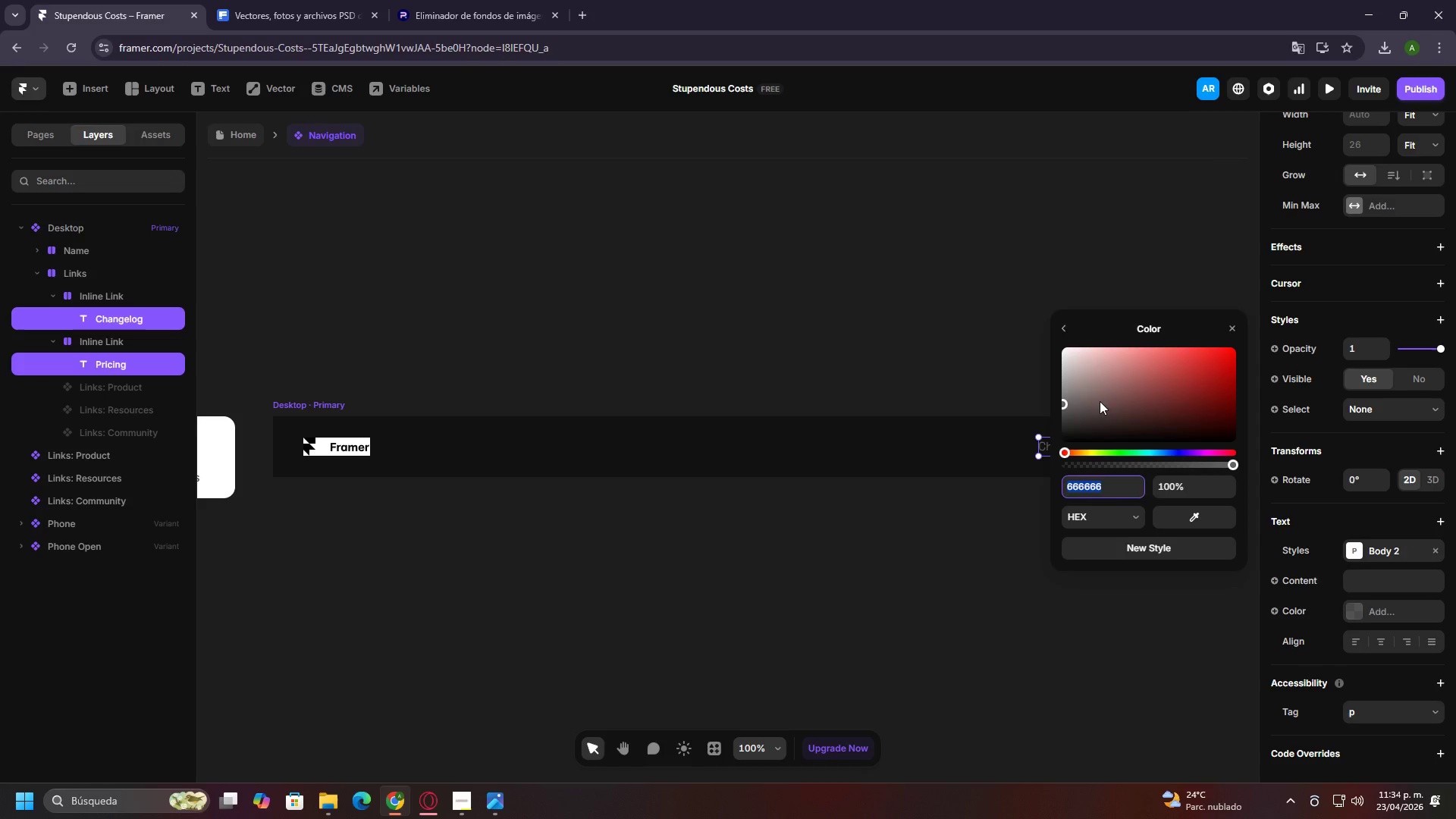 
left_click_drag(start_coordinate=[1100, 401], to_coordinate=[1007, 302])
 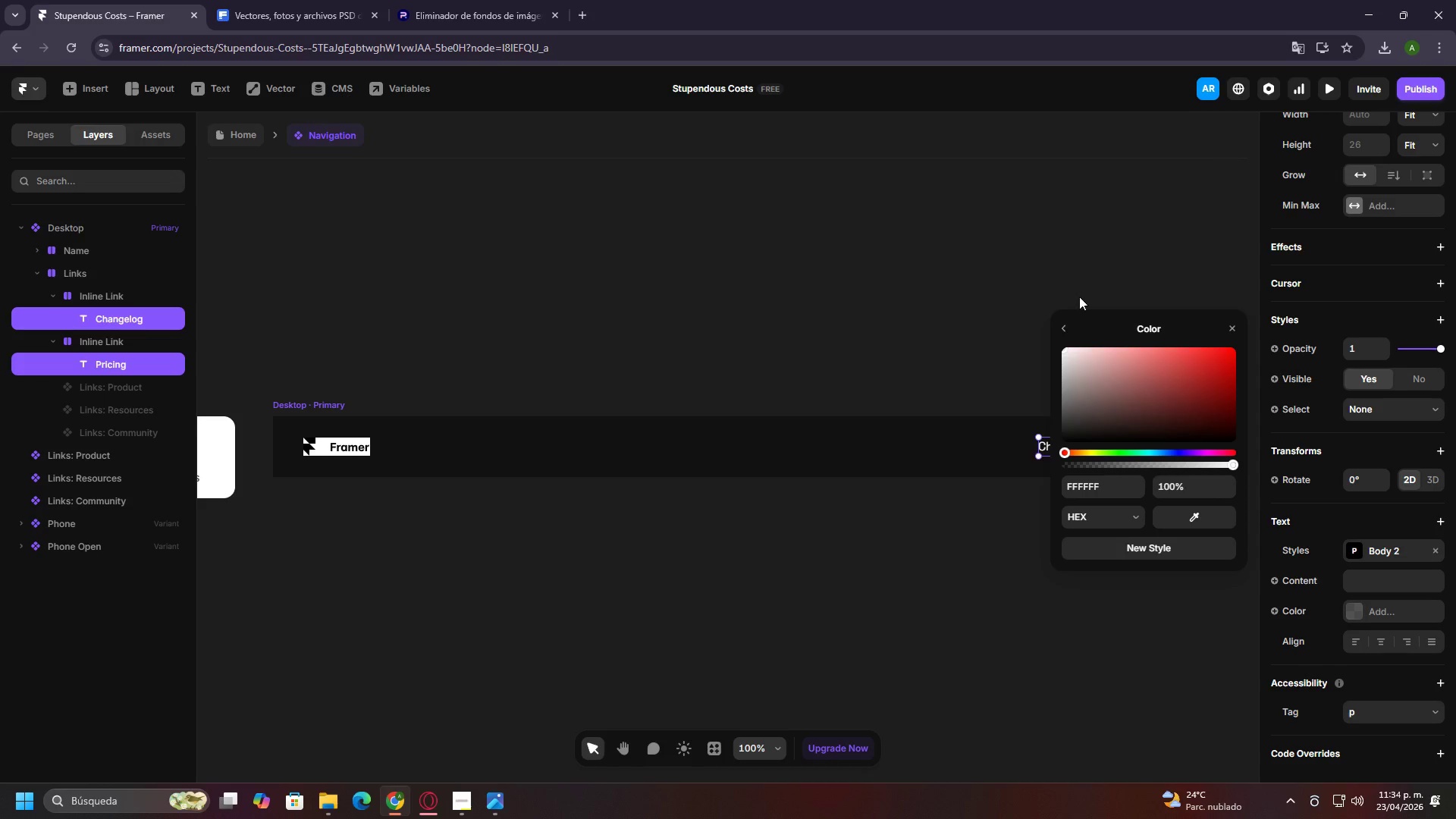 
left_click([1073, 256])
 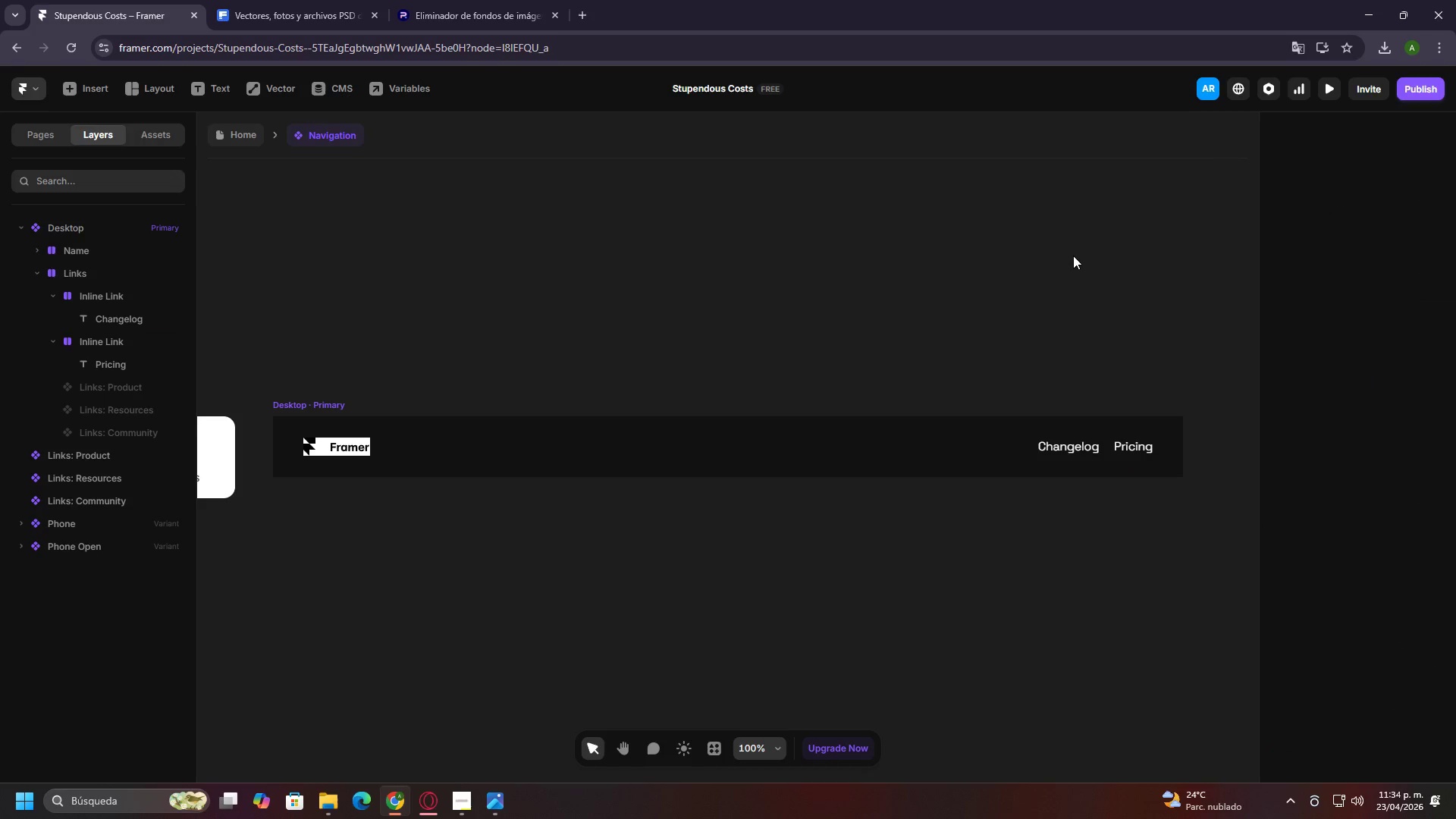 
left_click([1073, 256])
 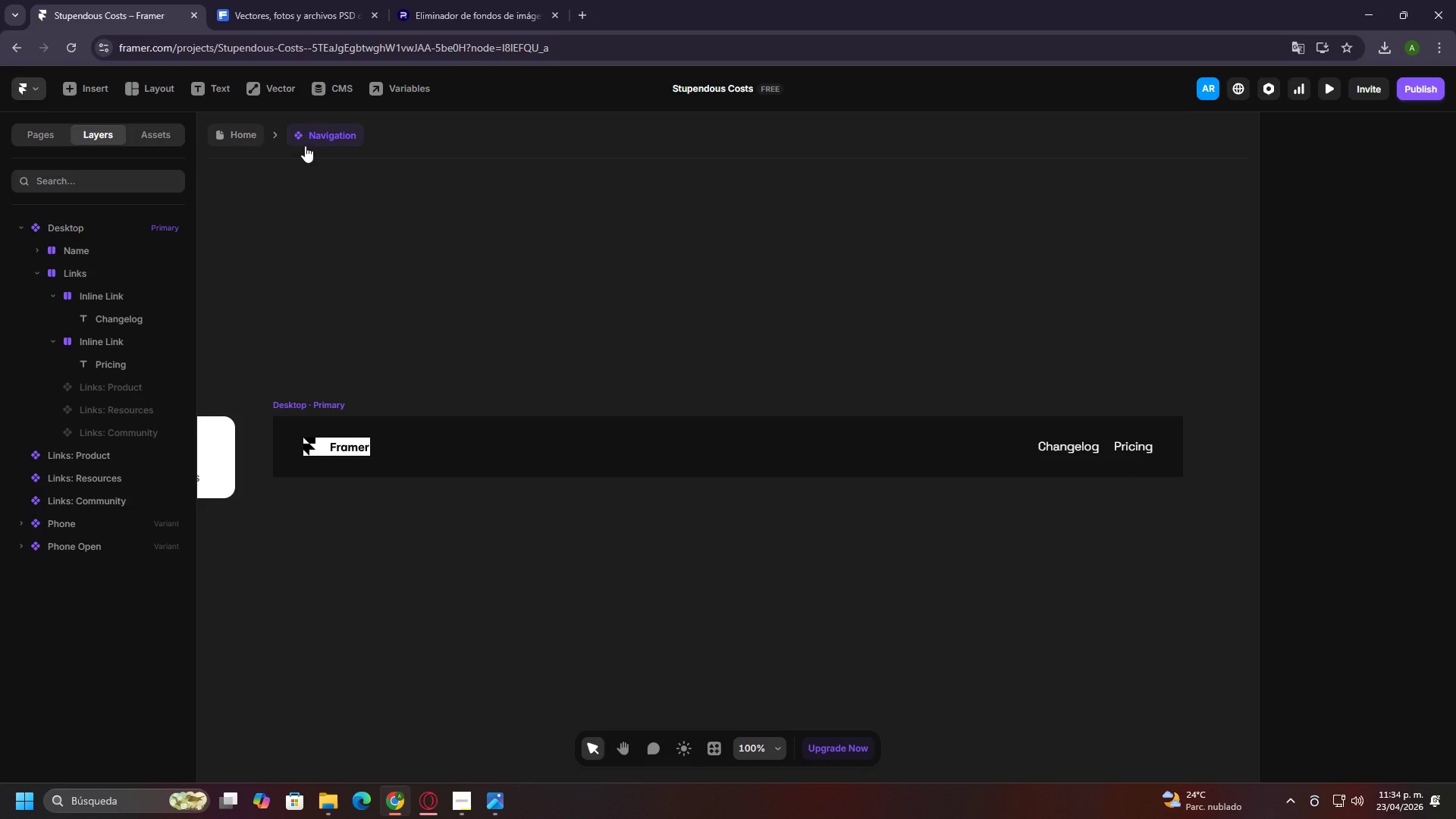 
left_click([246, 133])
 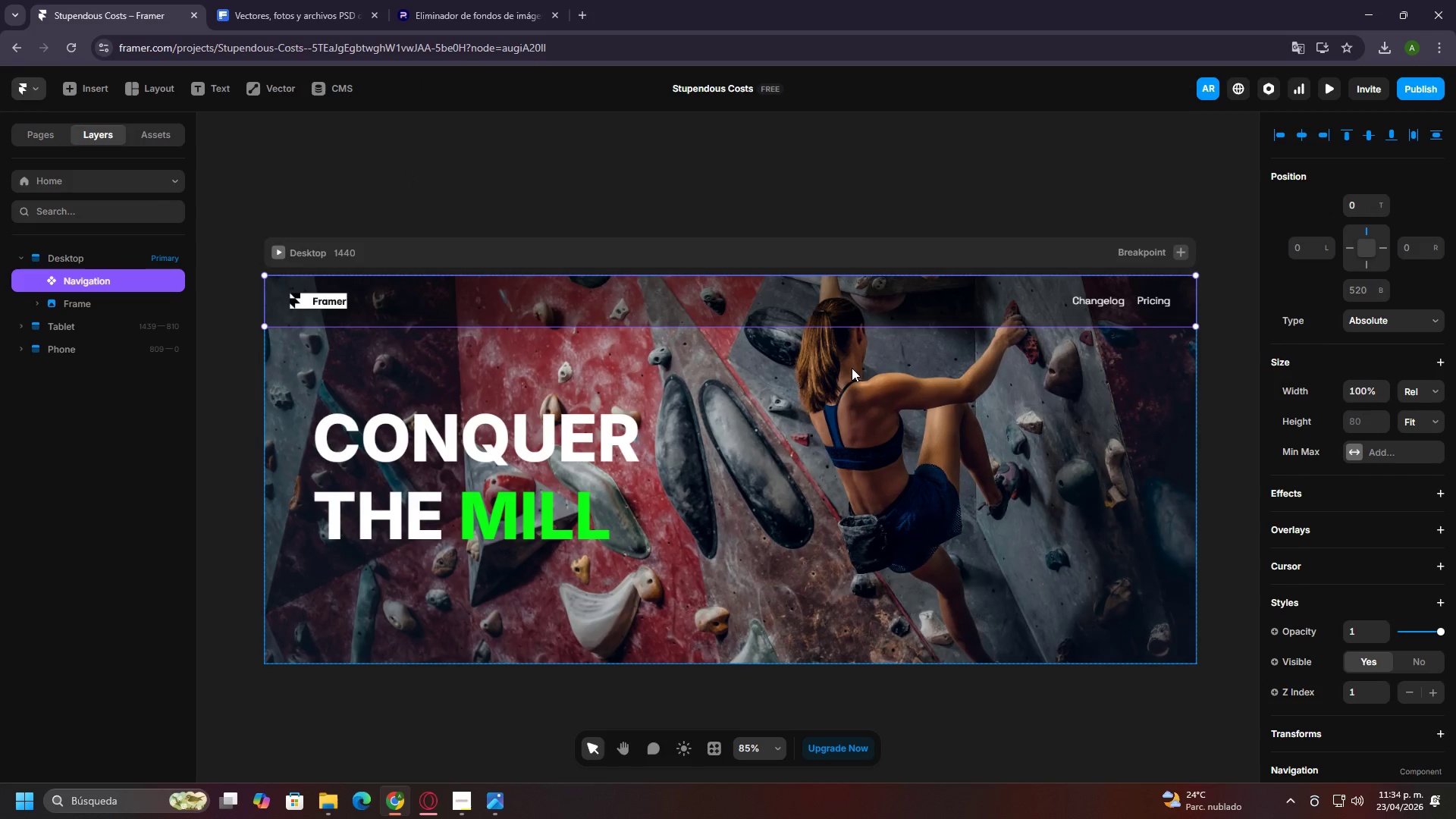 
left_click([692, 165])
 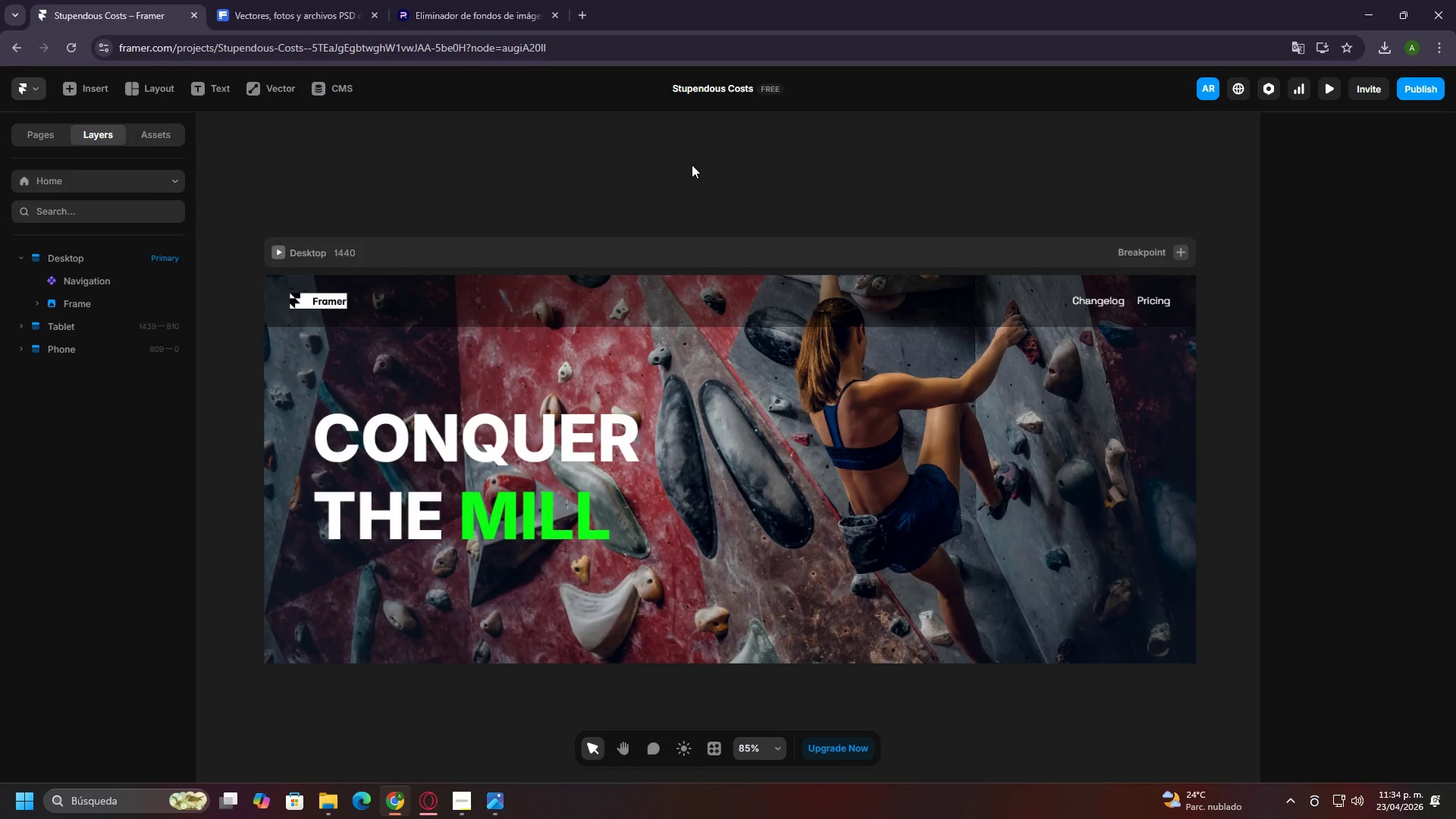 
wait(5.61)
 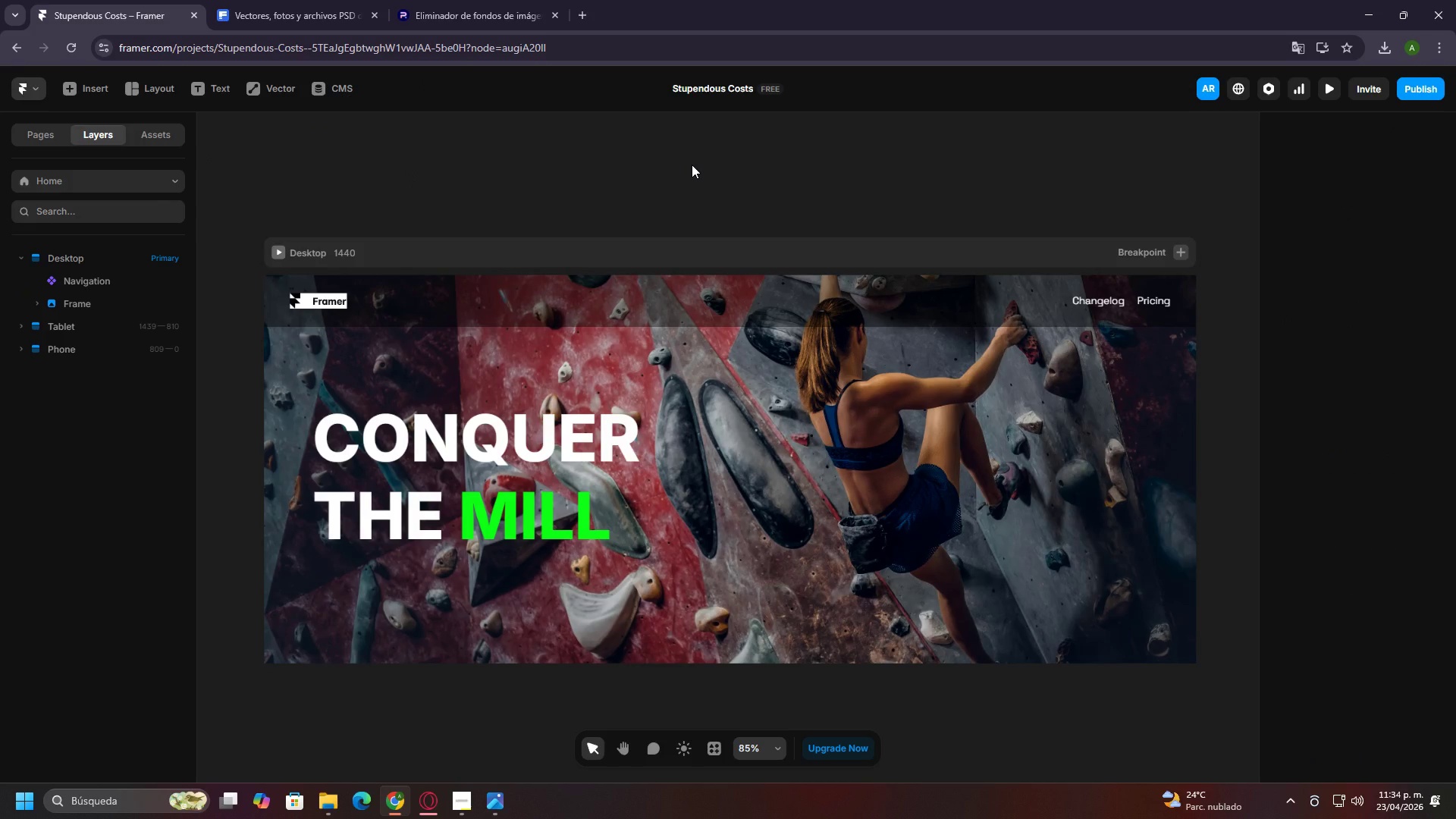 
left_click([530, 309])
 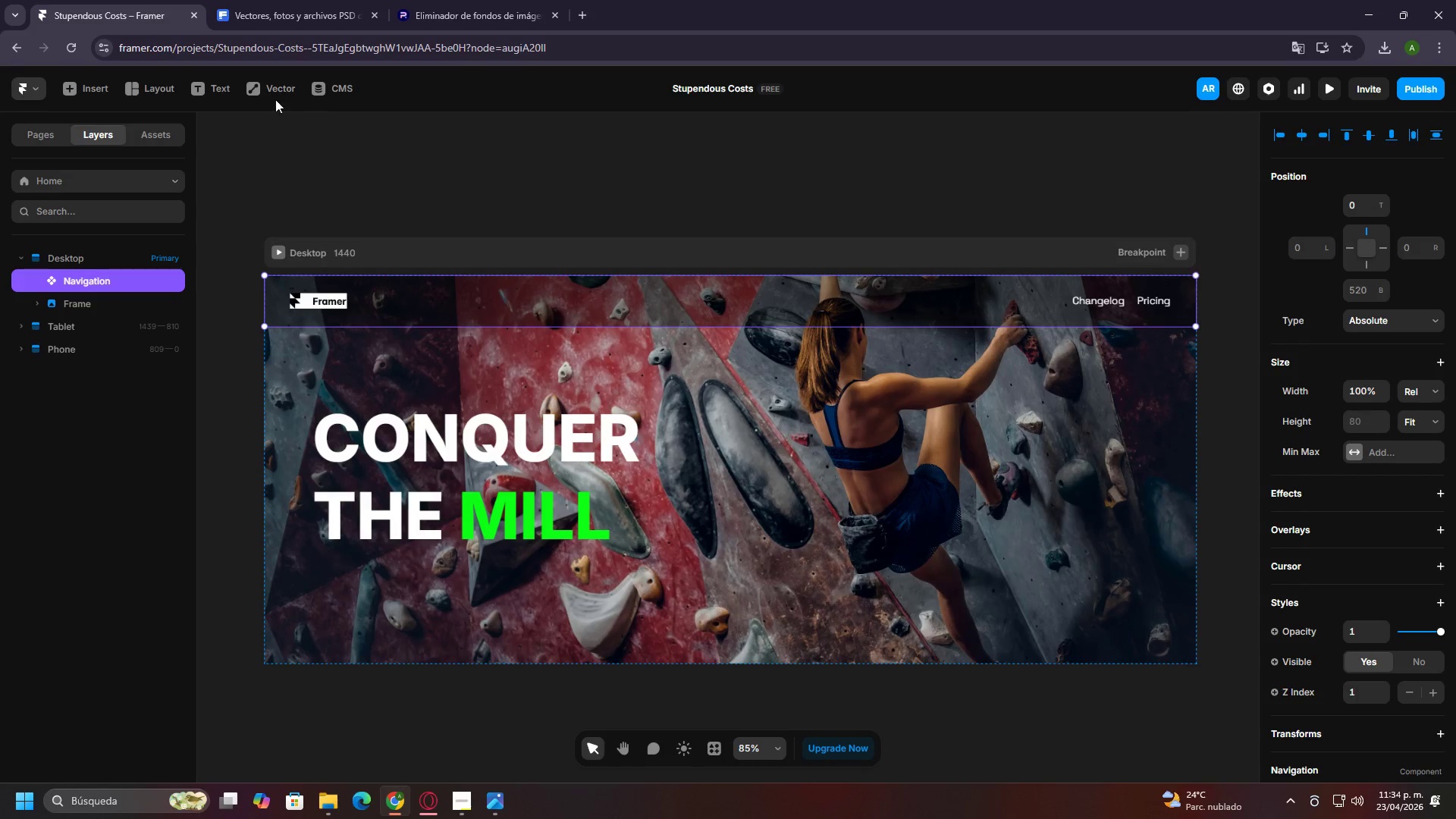 
double_click([440, 303])
 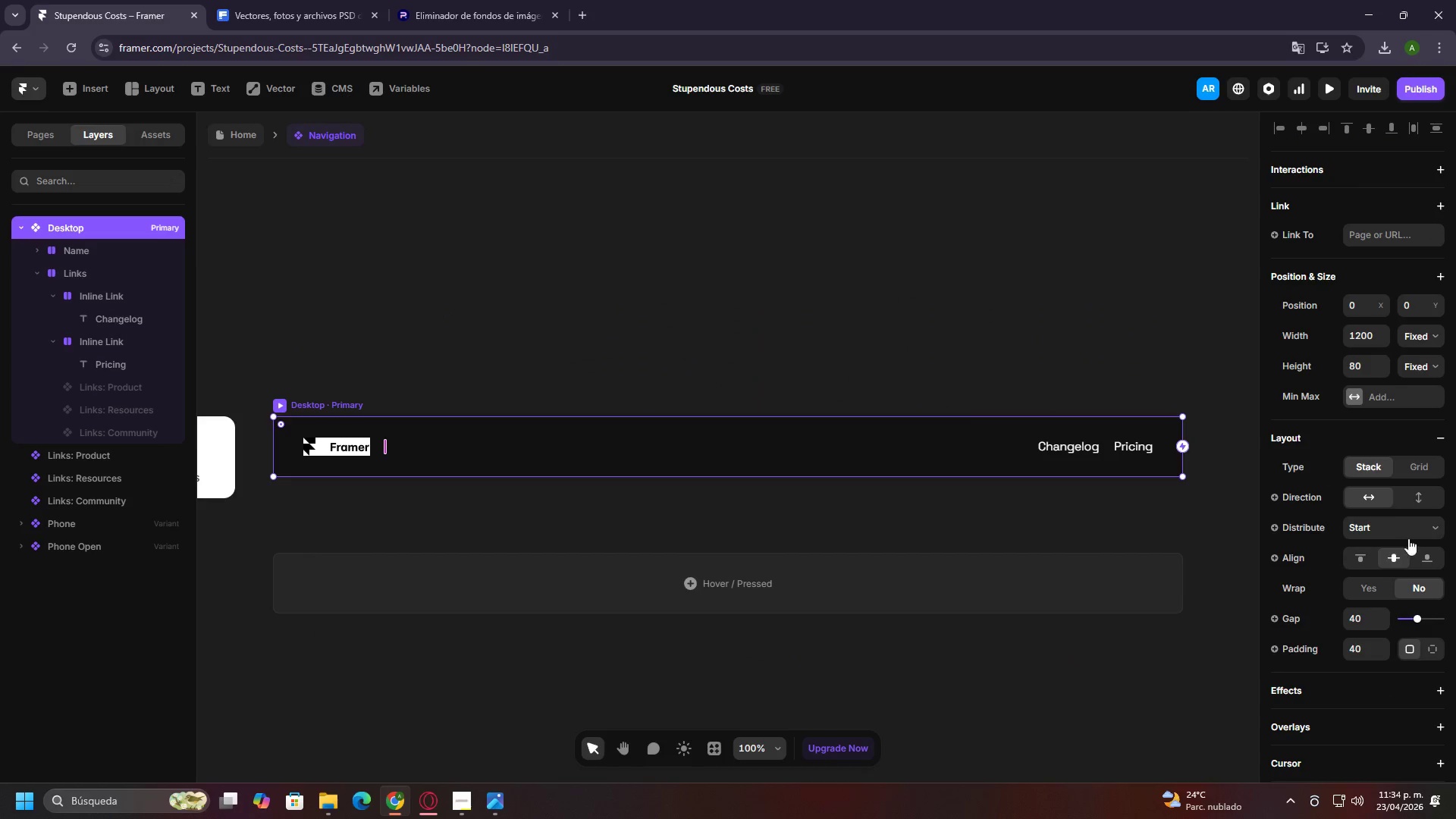 
scroll: coordinate [1411, 532], scroll_direction: down, amount: 10.0
 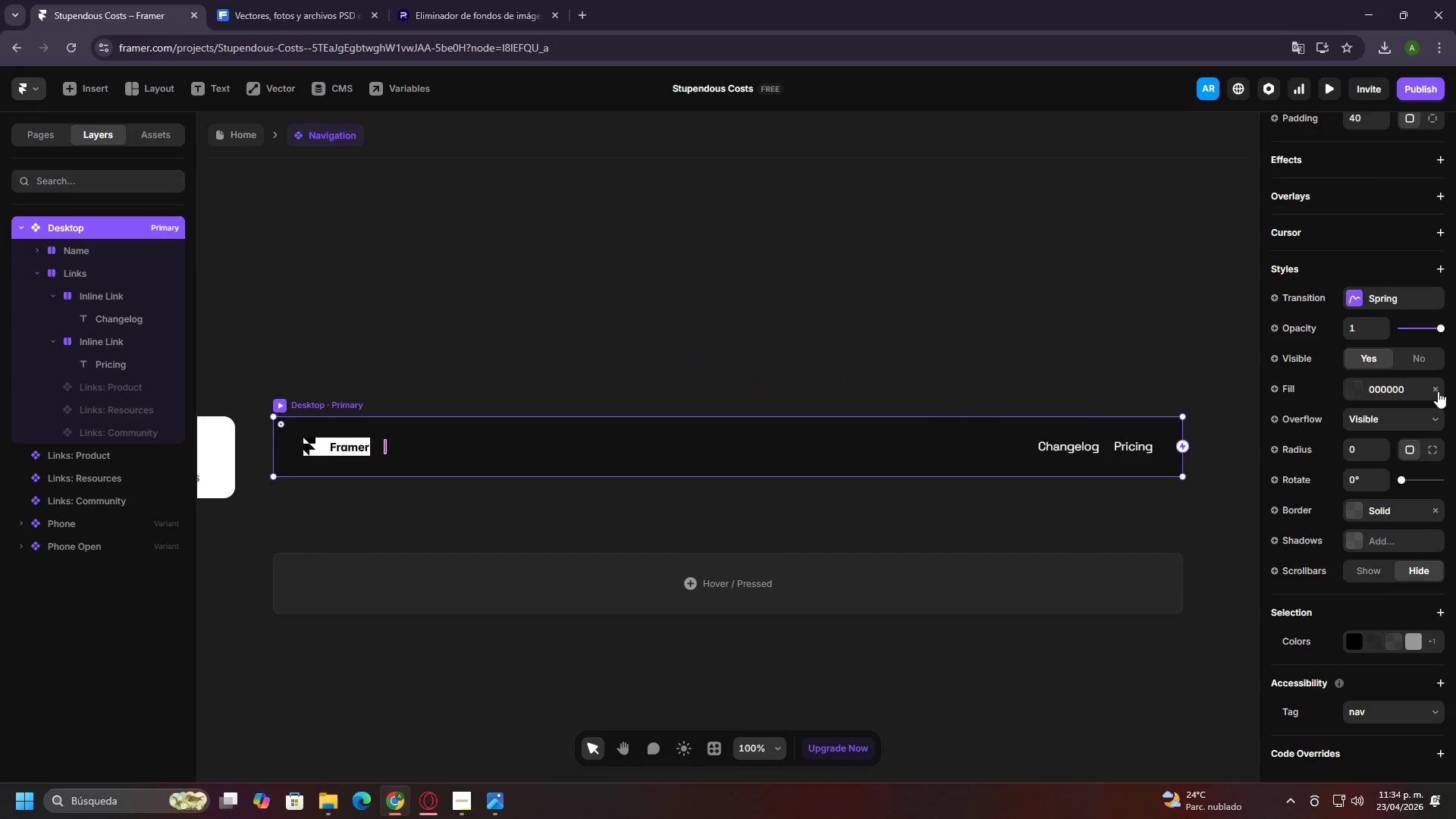 
double_click([755, 268])
 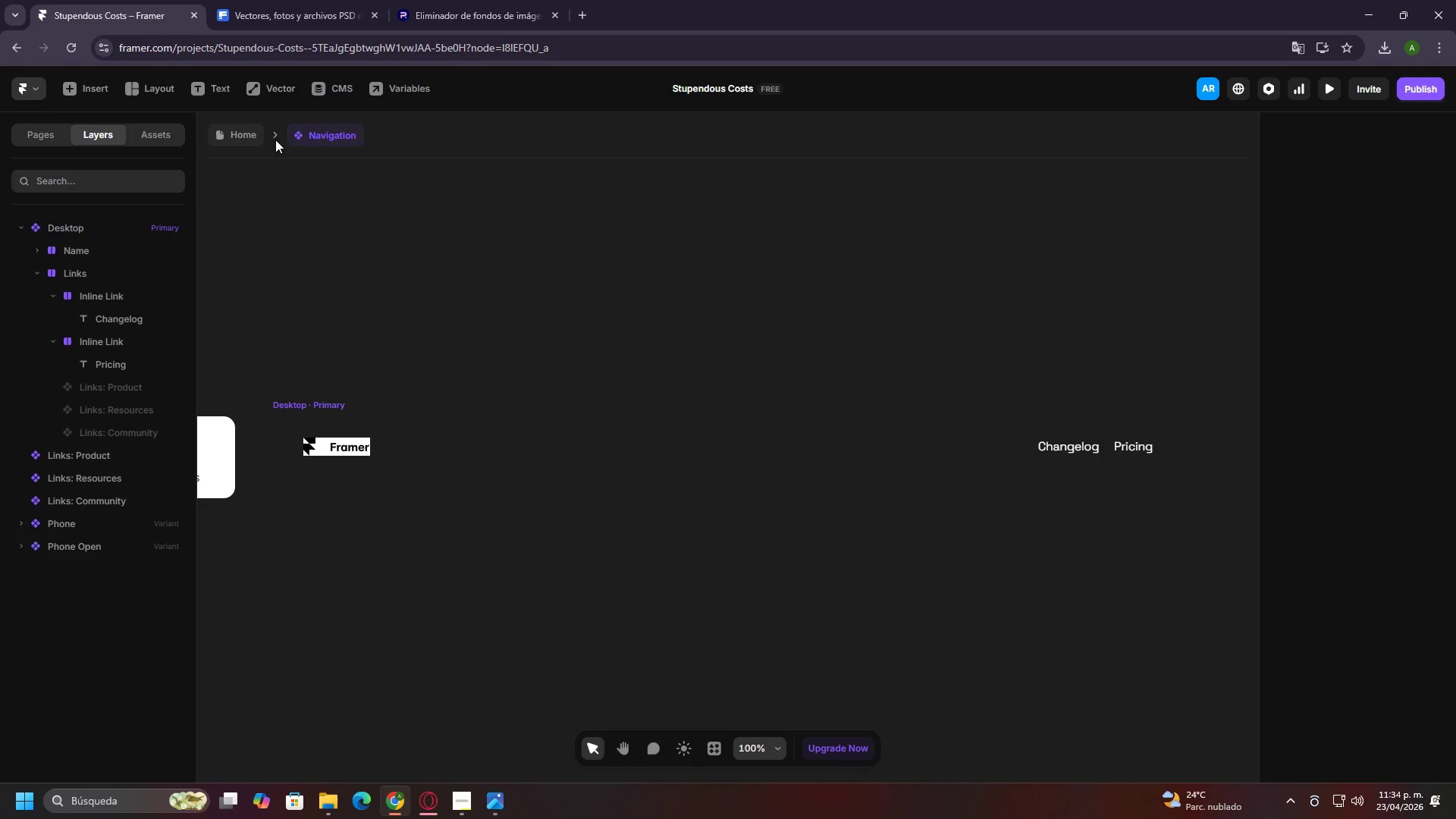 
left_click([237, 134])
 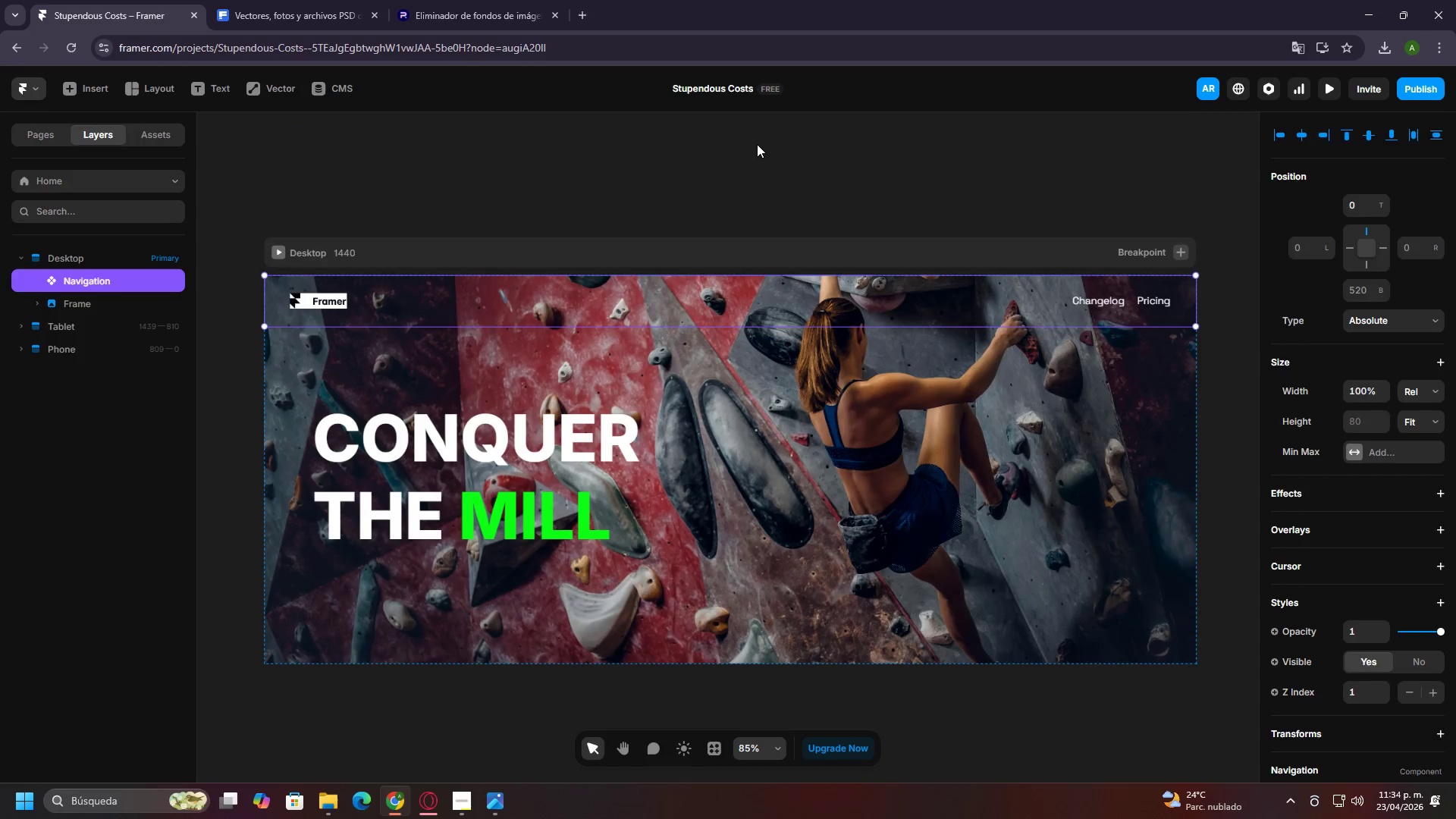 
left_click([758, 144])
 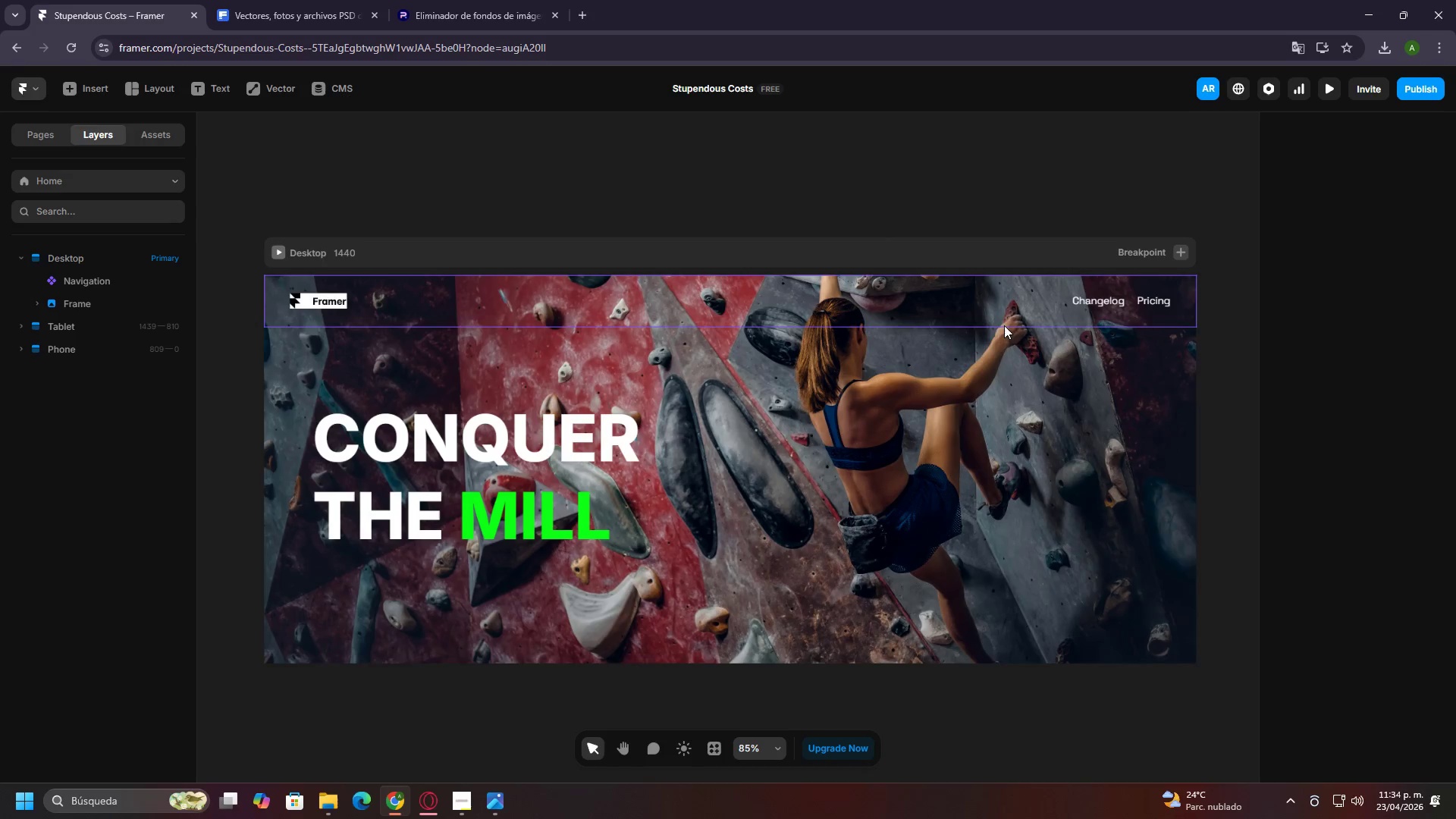 
double_click([1068, 306])
 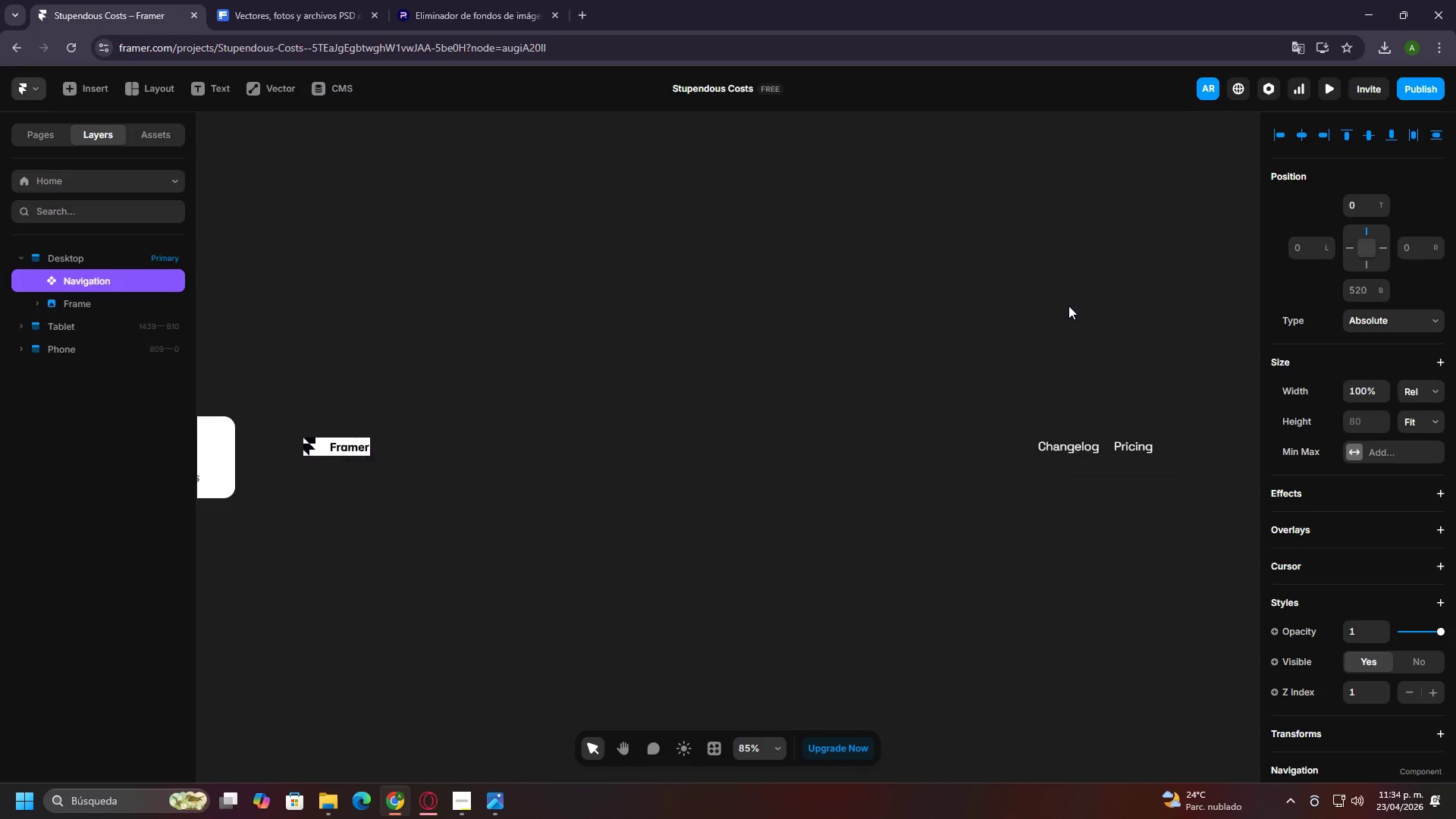 
triple_click([1068, 306])
 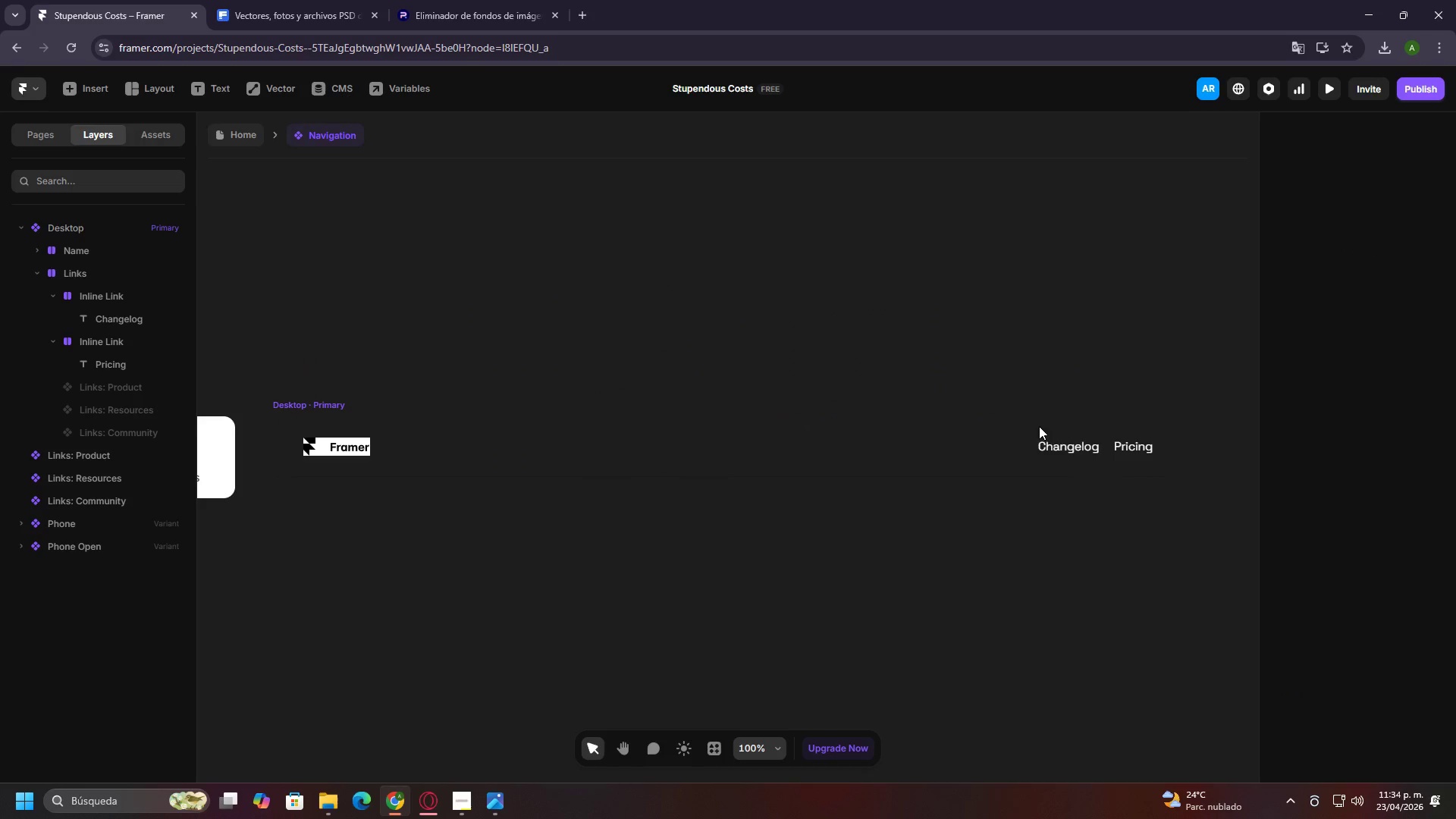 
left_click([1063, 453])
 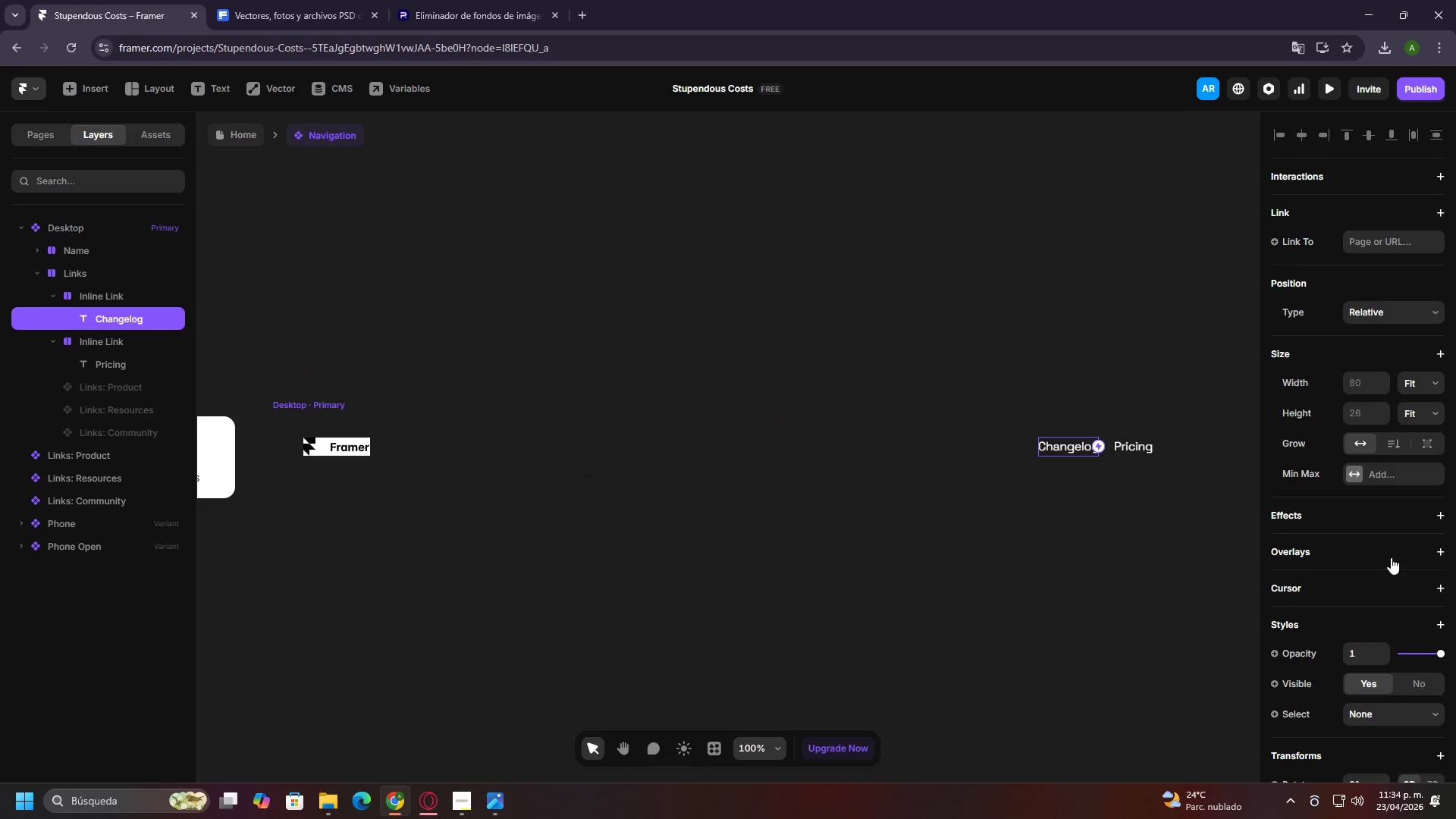 
scroll: coordinate [1391, 557], scroll_direction: down, amount: 3.0
 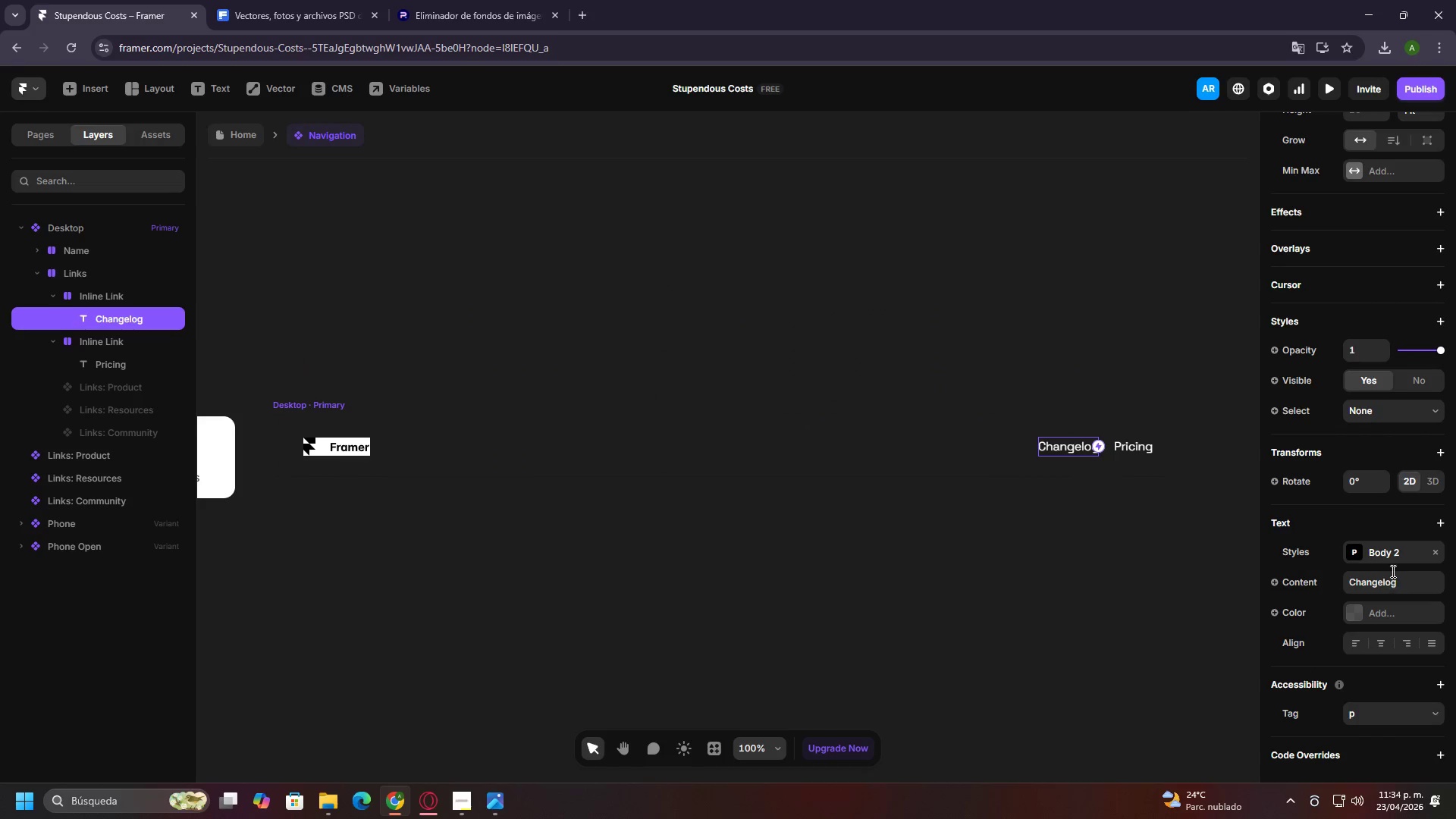 
left_click([1387, 547])
 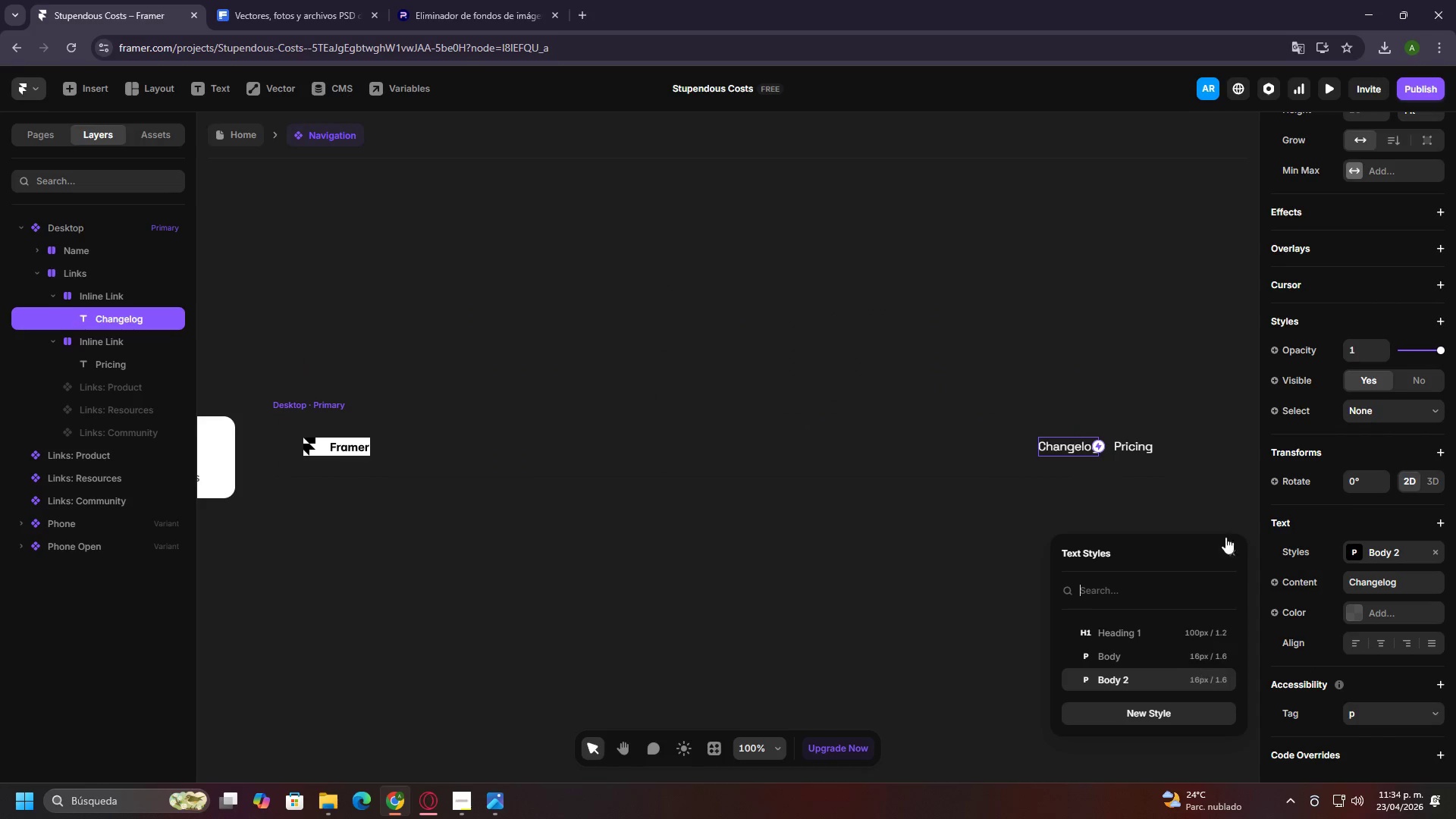 
left_click([1064, 374])
 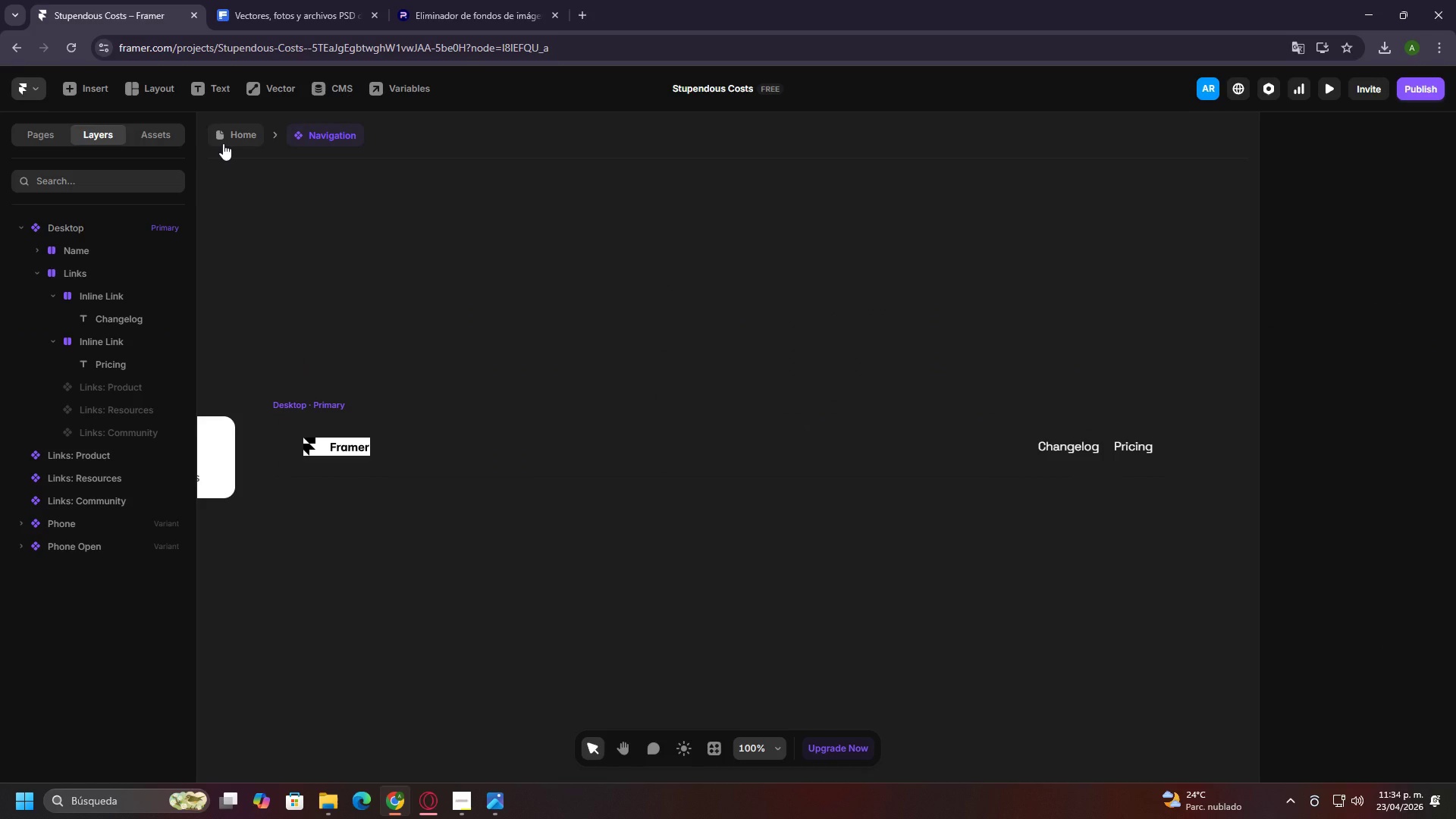 
left_click([223, 143])
 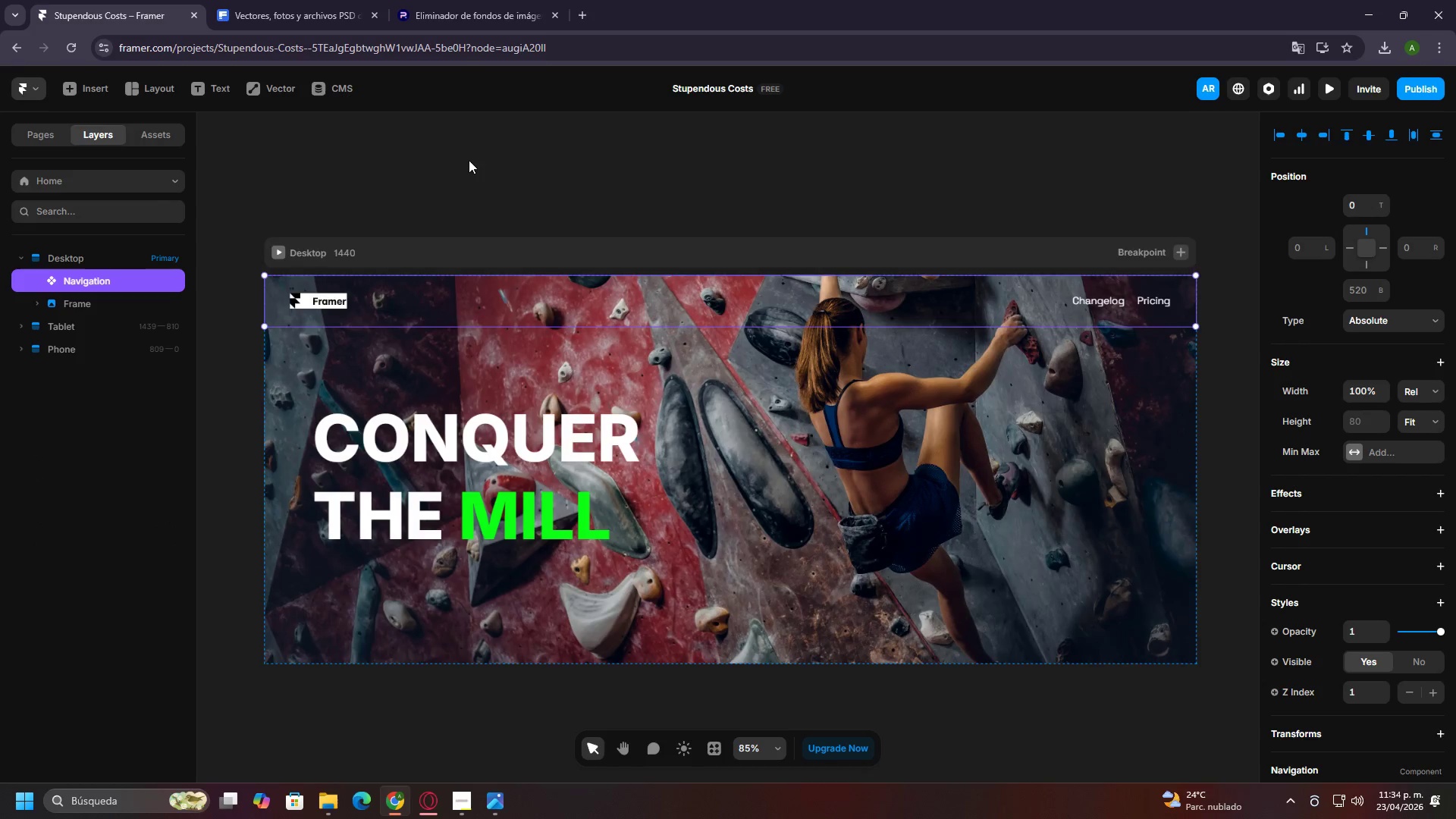 
left_click([831, 402])
 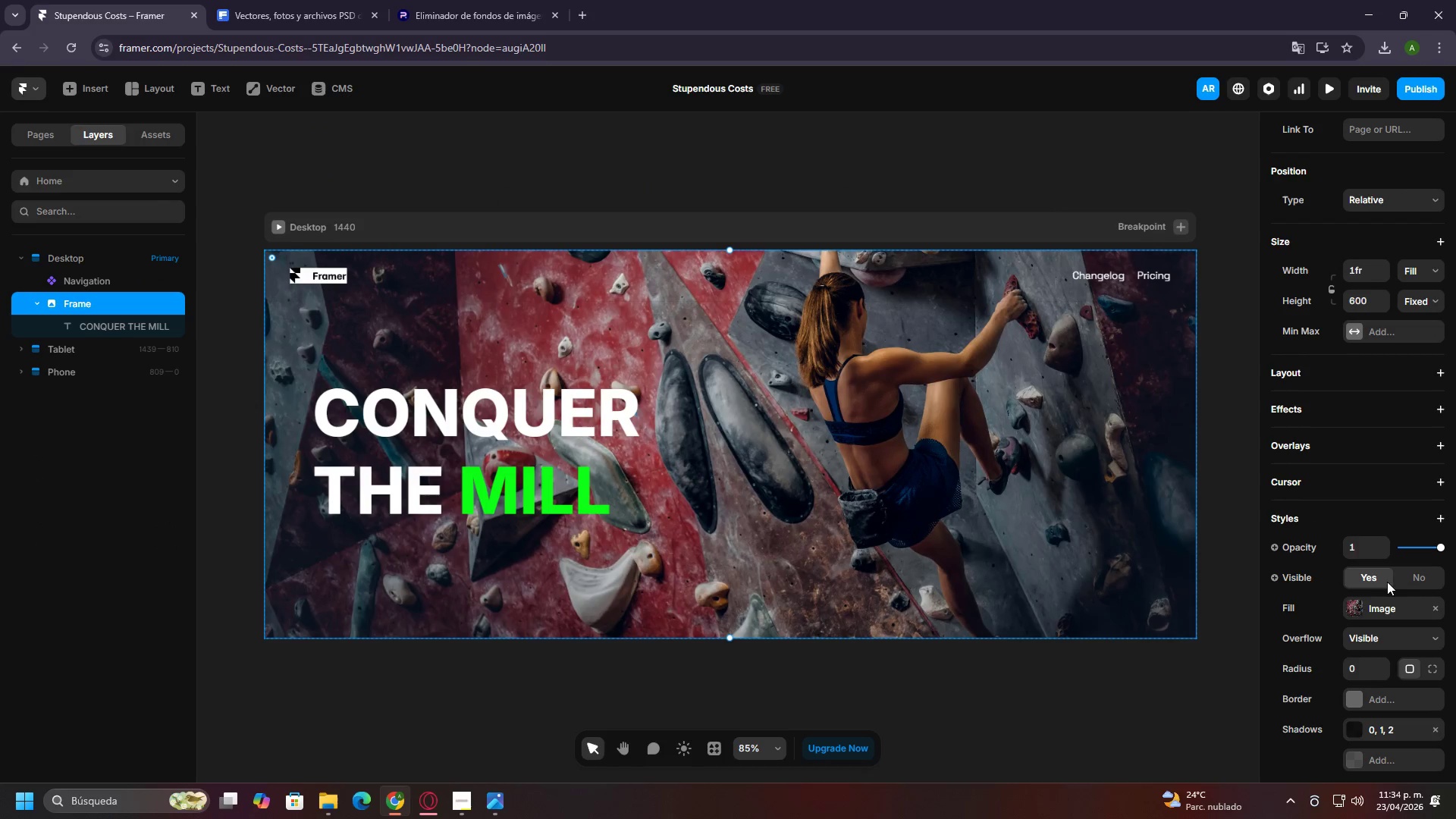 
scroll: coordinate [851, 409], scroll_direction: down, amount: 1.0
 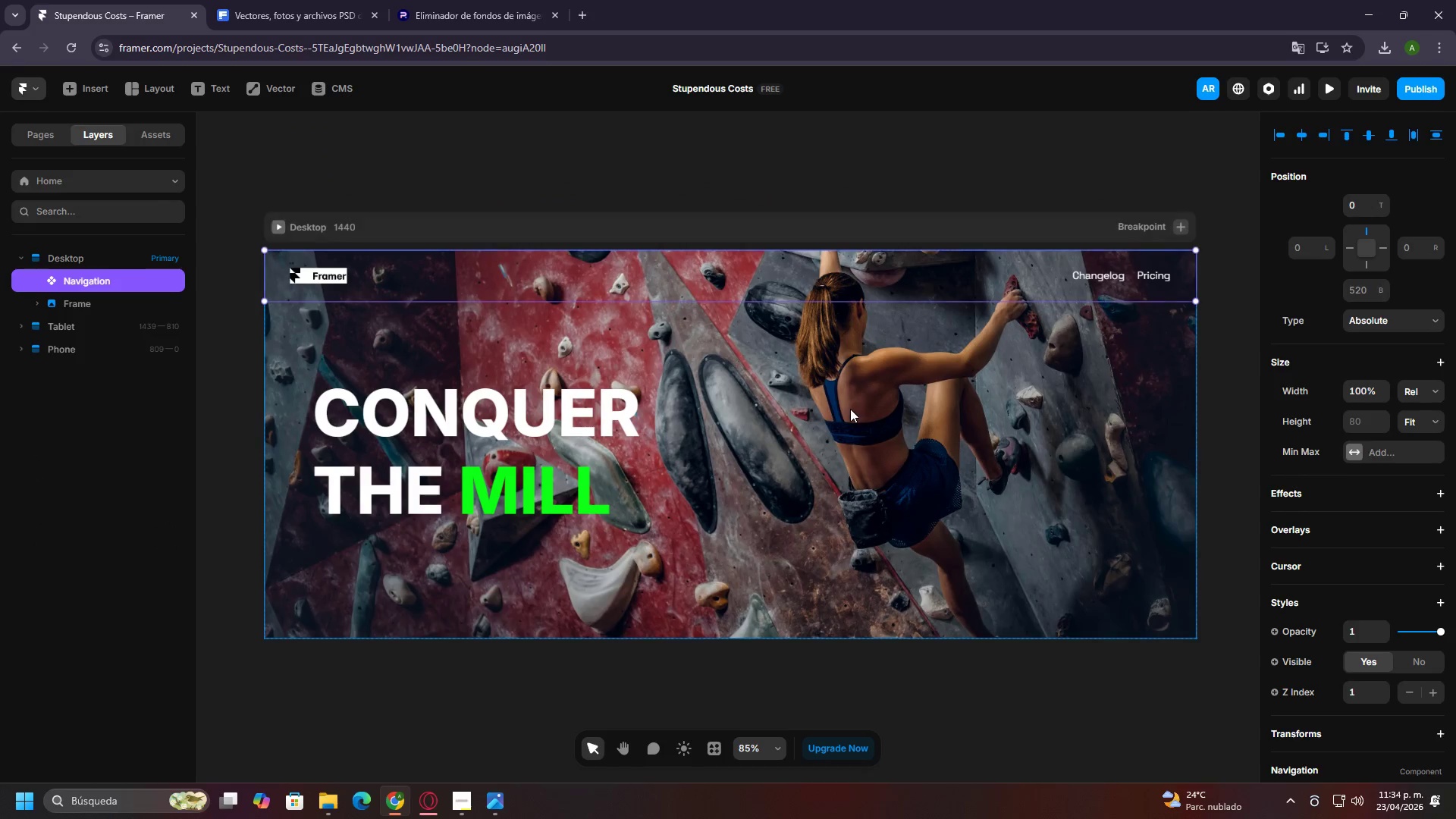 
left_click([1370, 291])
 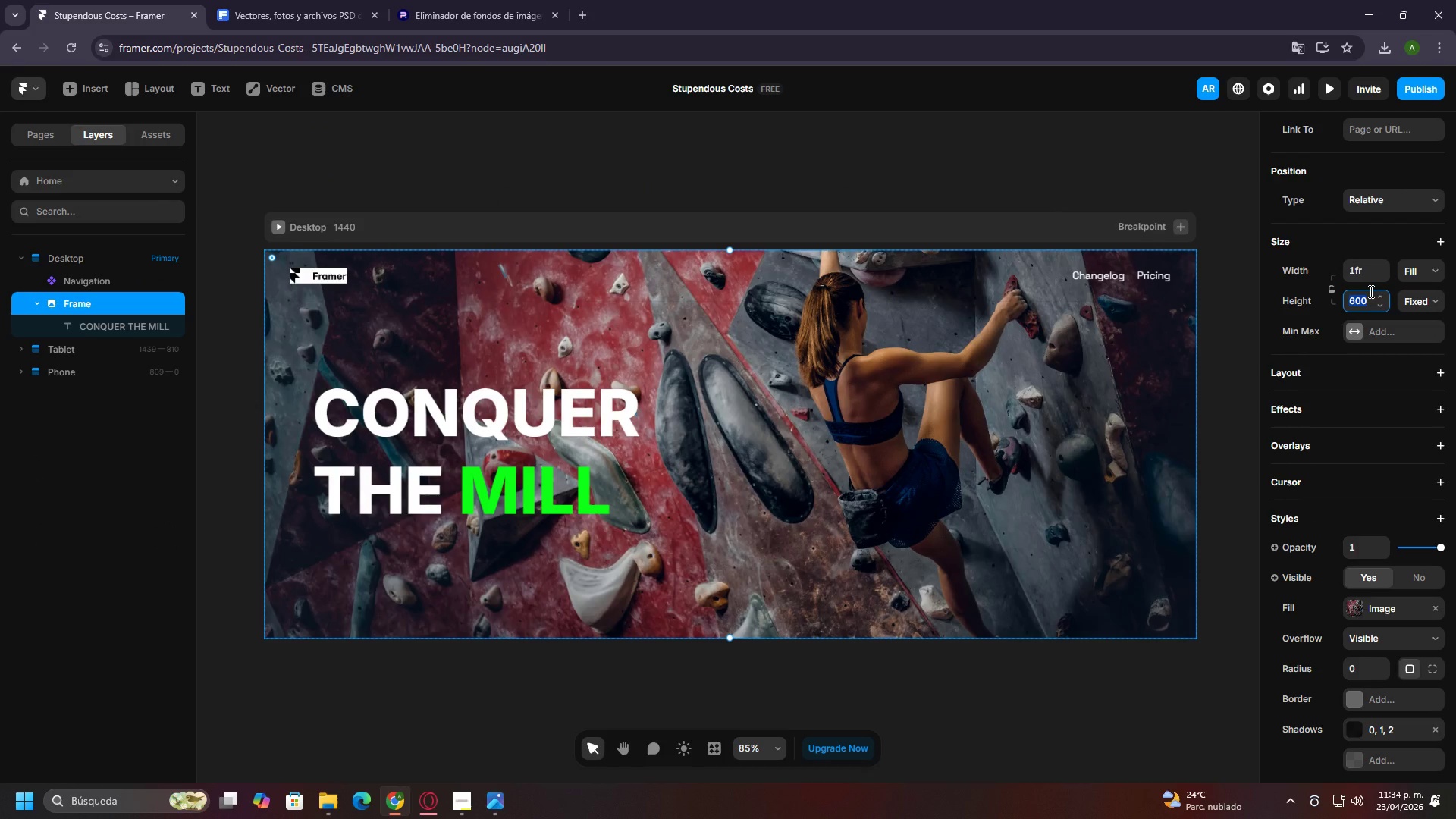 
type(640)
 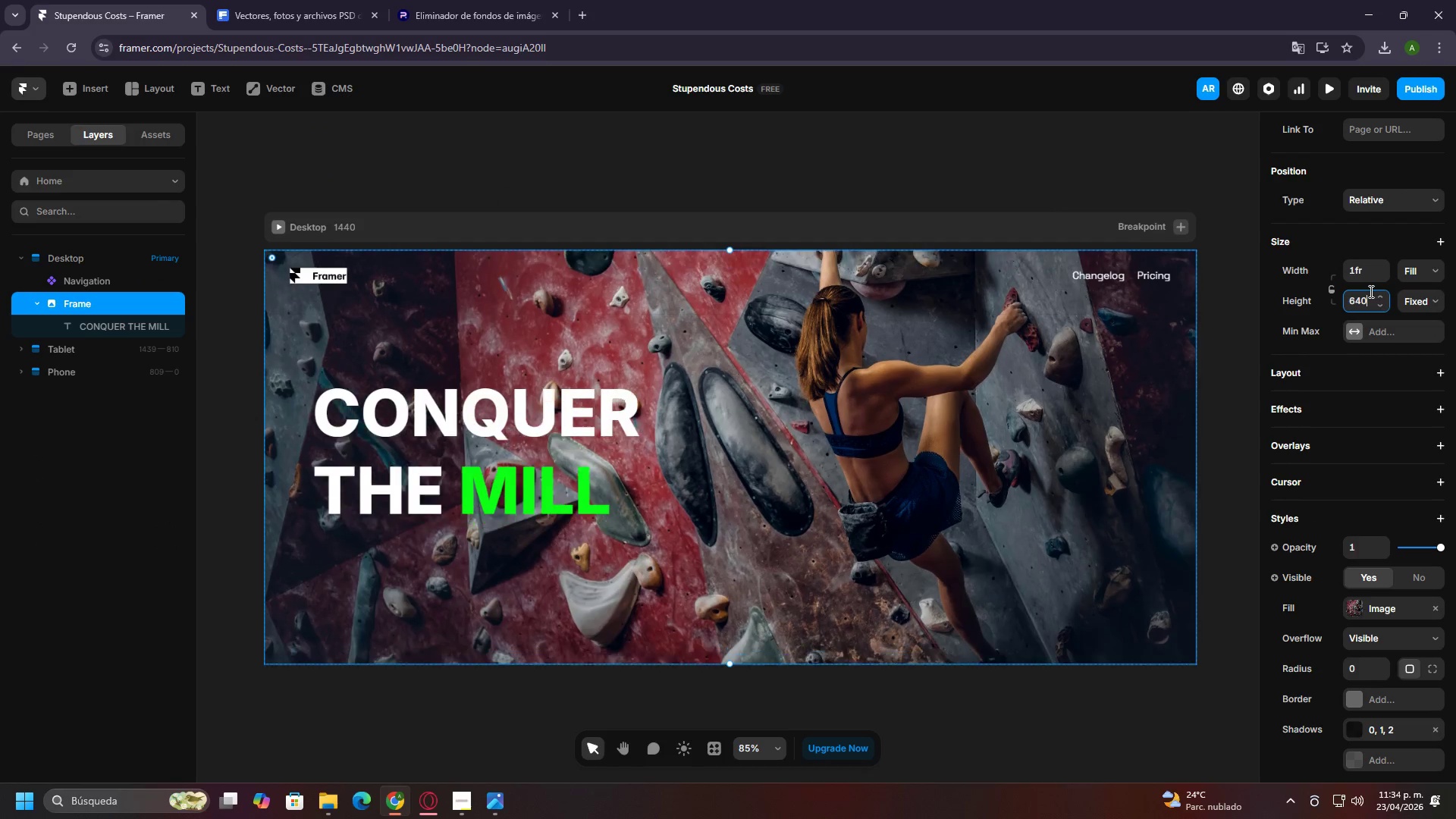 
key(Enter)
 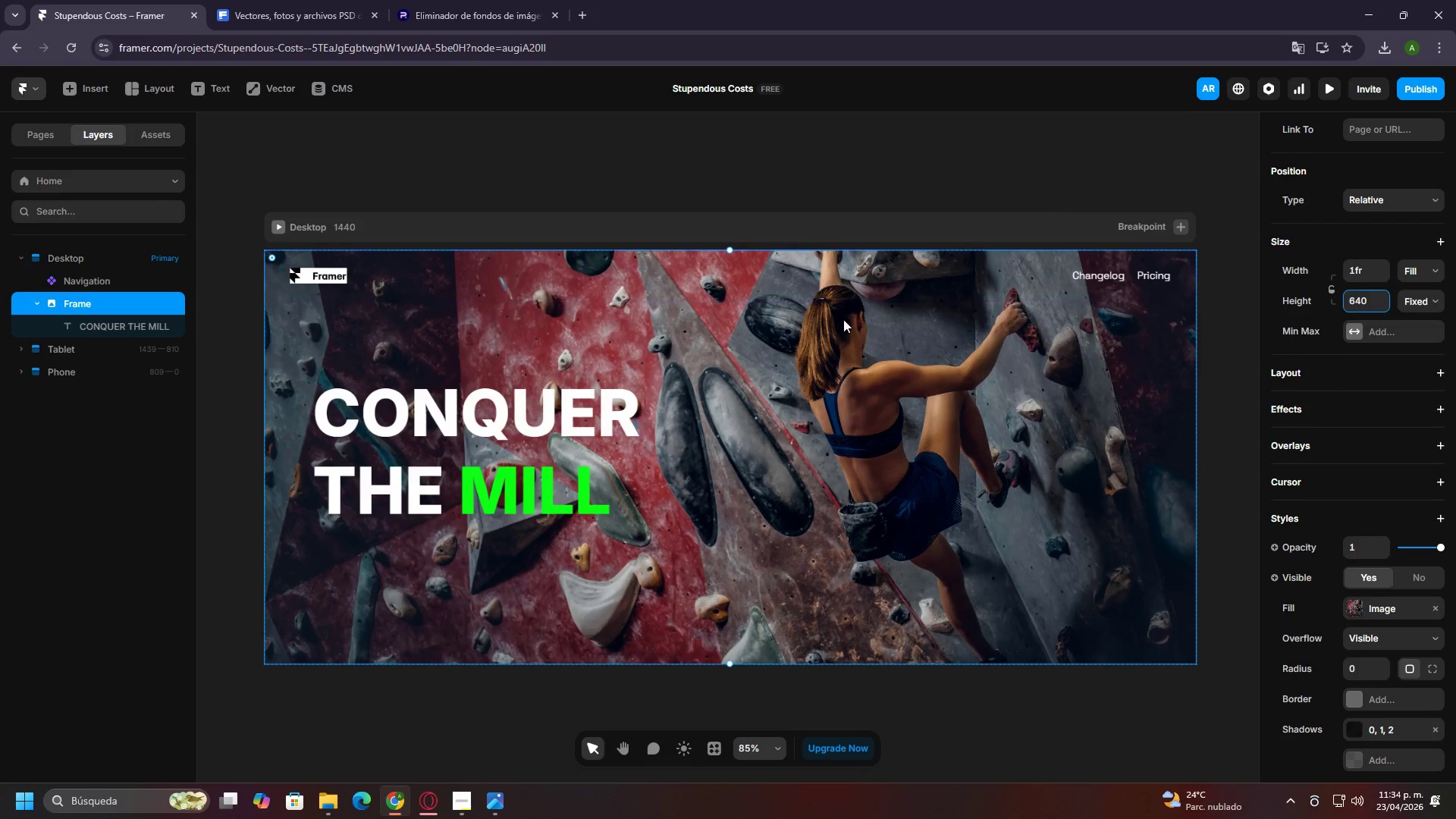 
left_click([566, 425])
 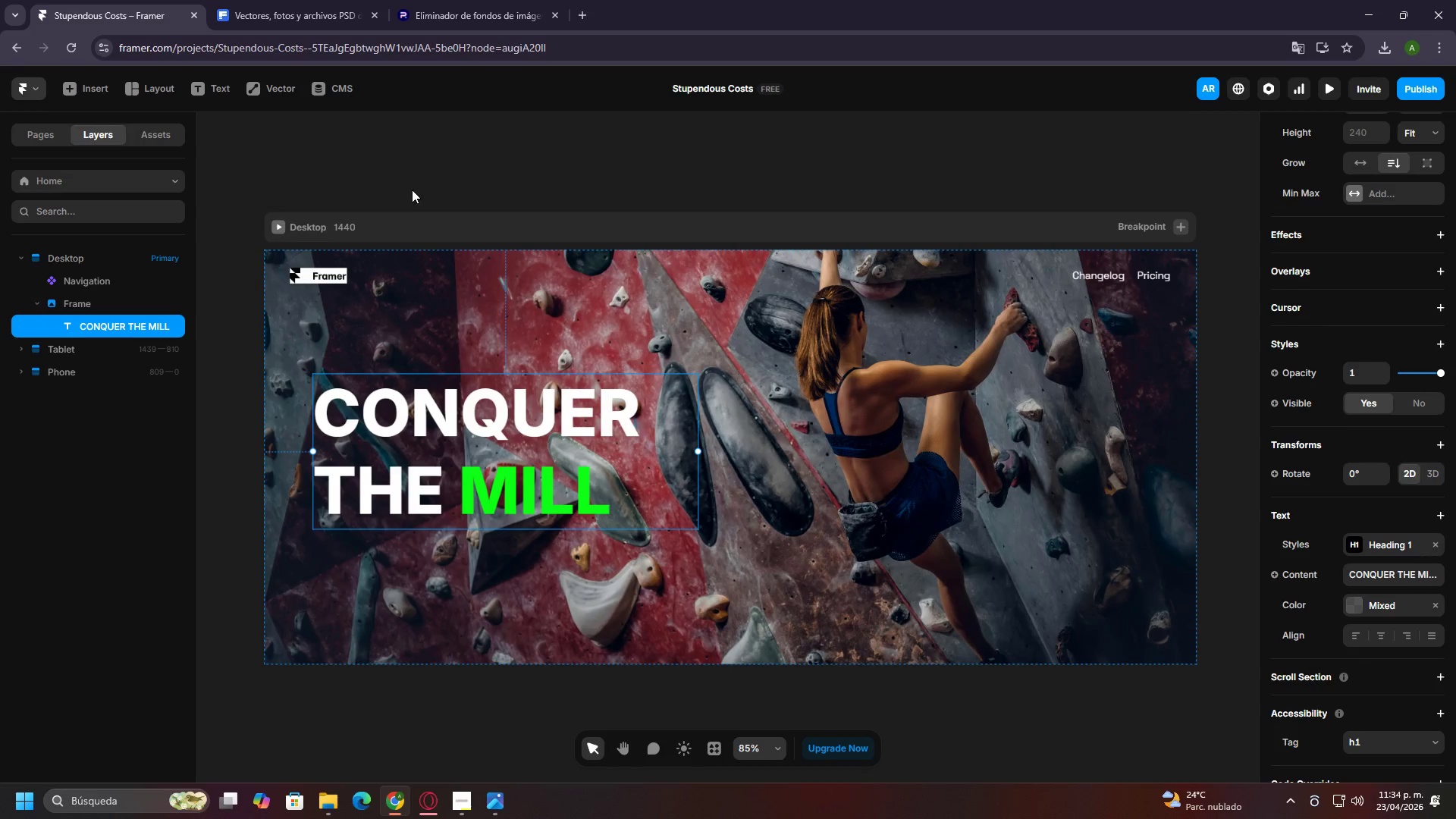 
key(Control+C)
 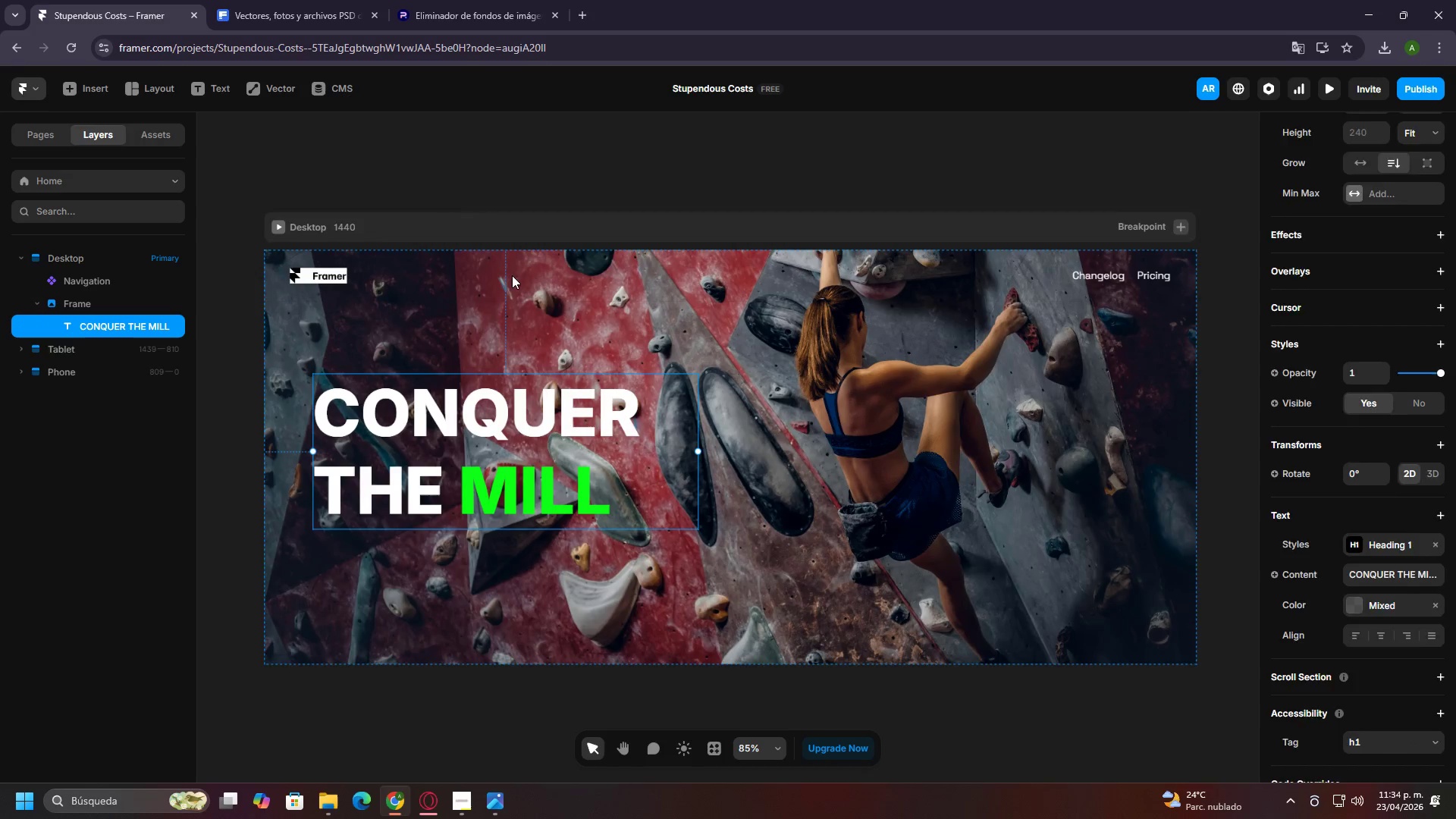 
key(Control+V)
 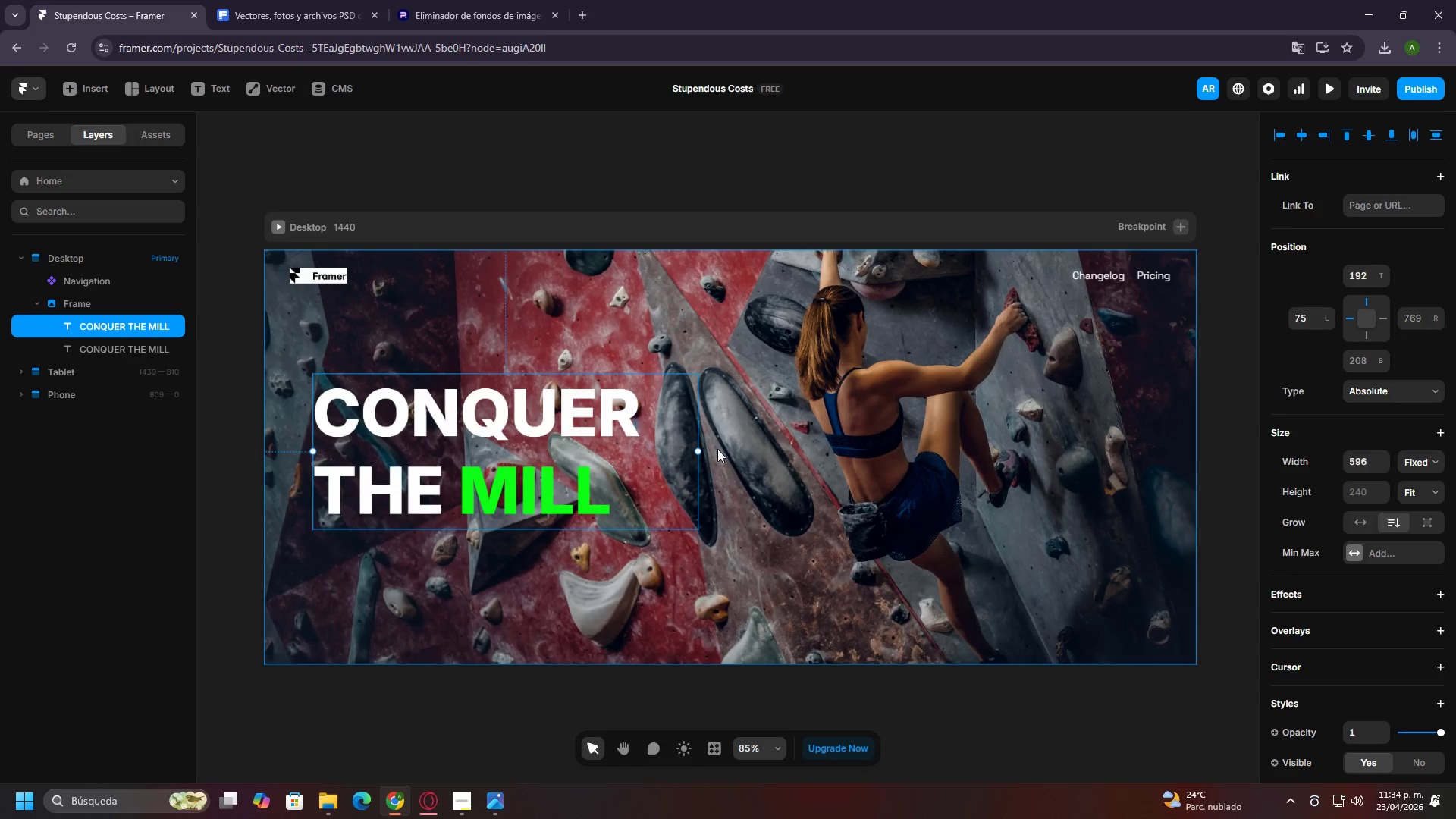 
left_click_drag(start_coordinate=[632, 447], to_coordinate=[629, 586])
 